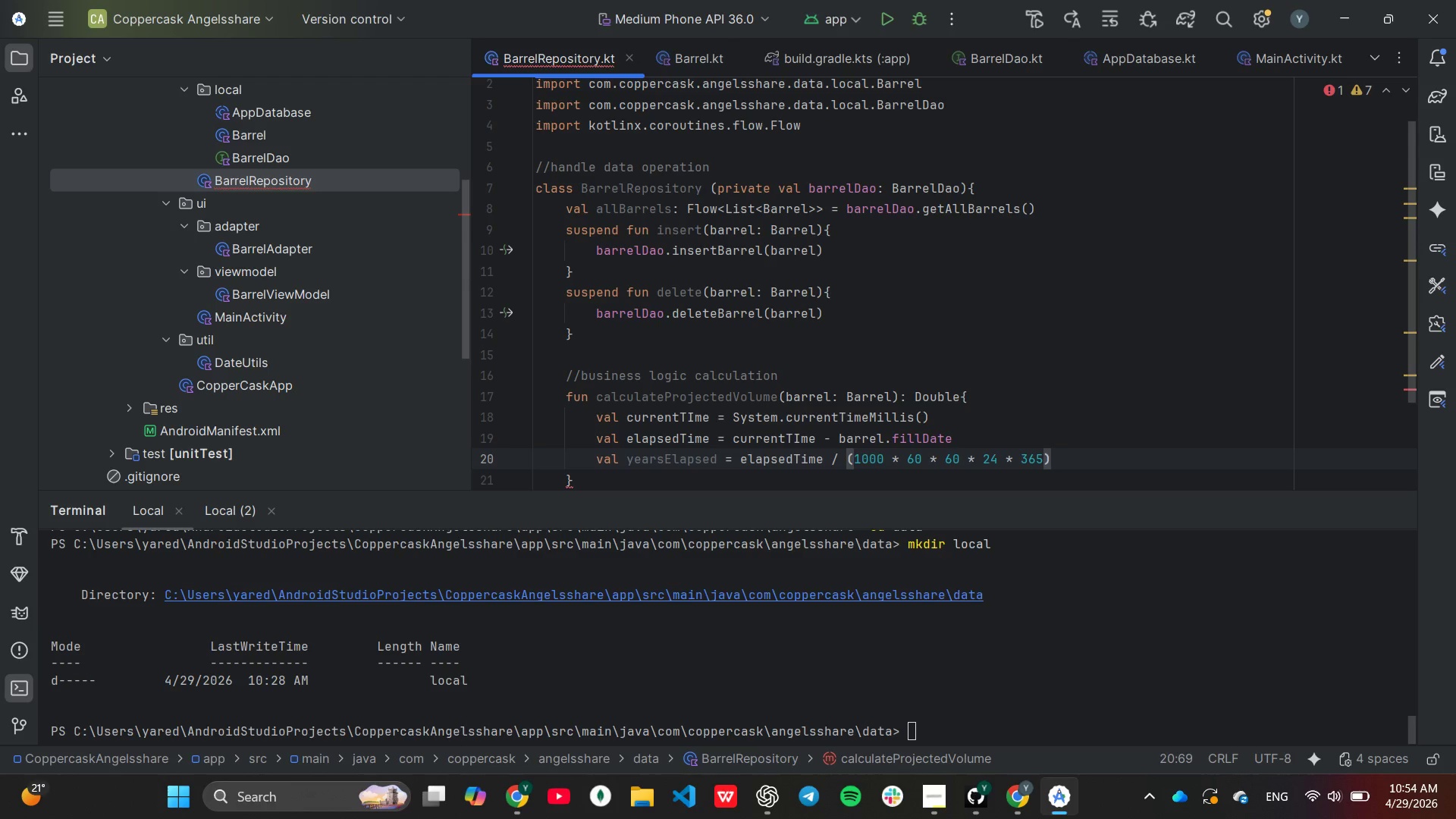 
wait(22.42)
 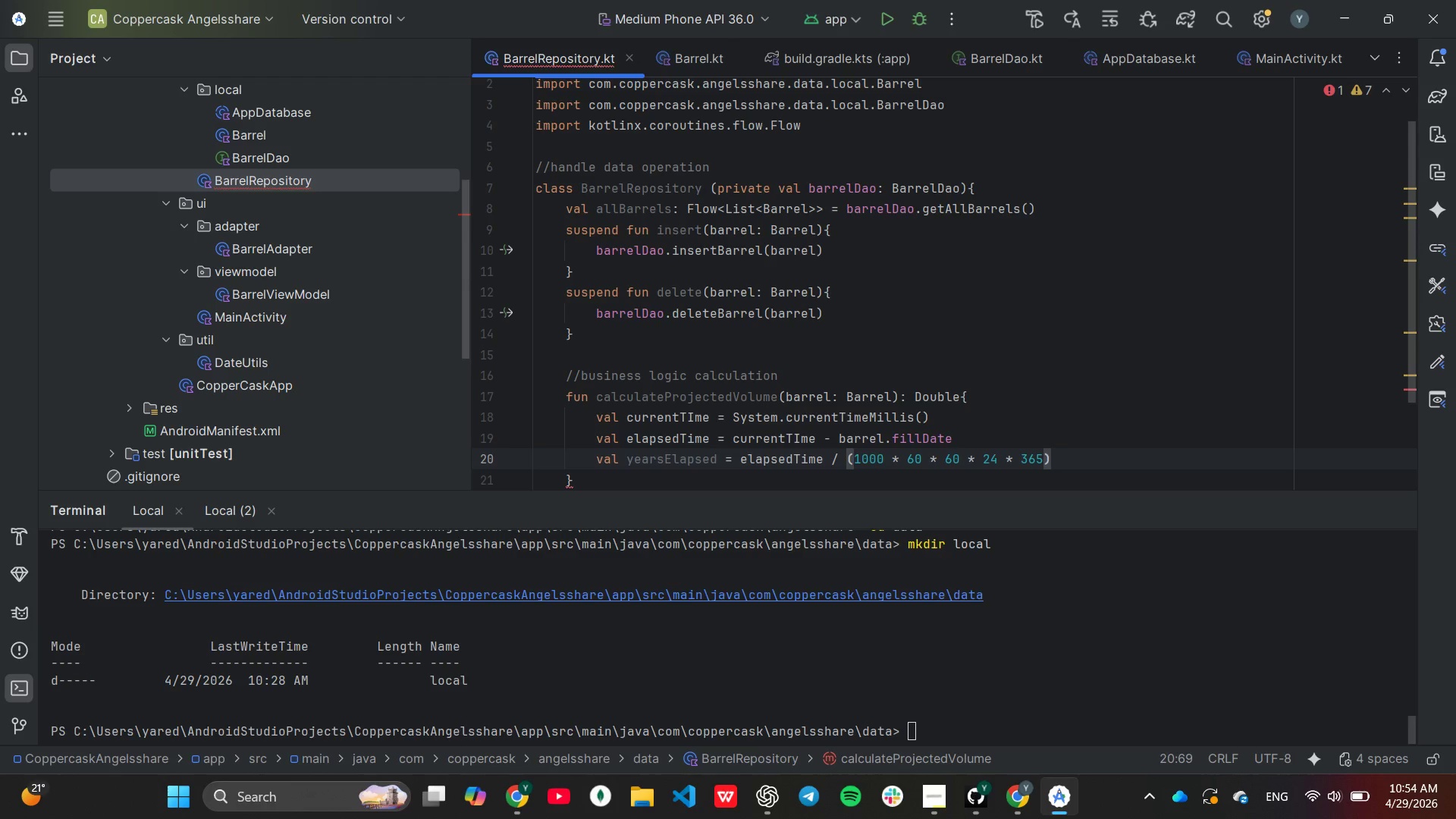 
key(ArrowLeft)
 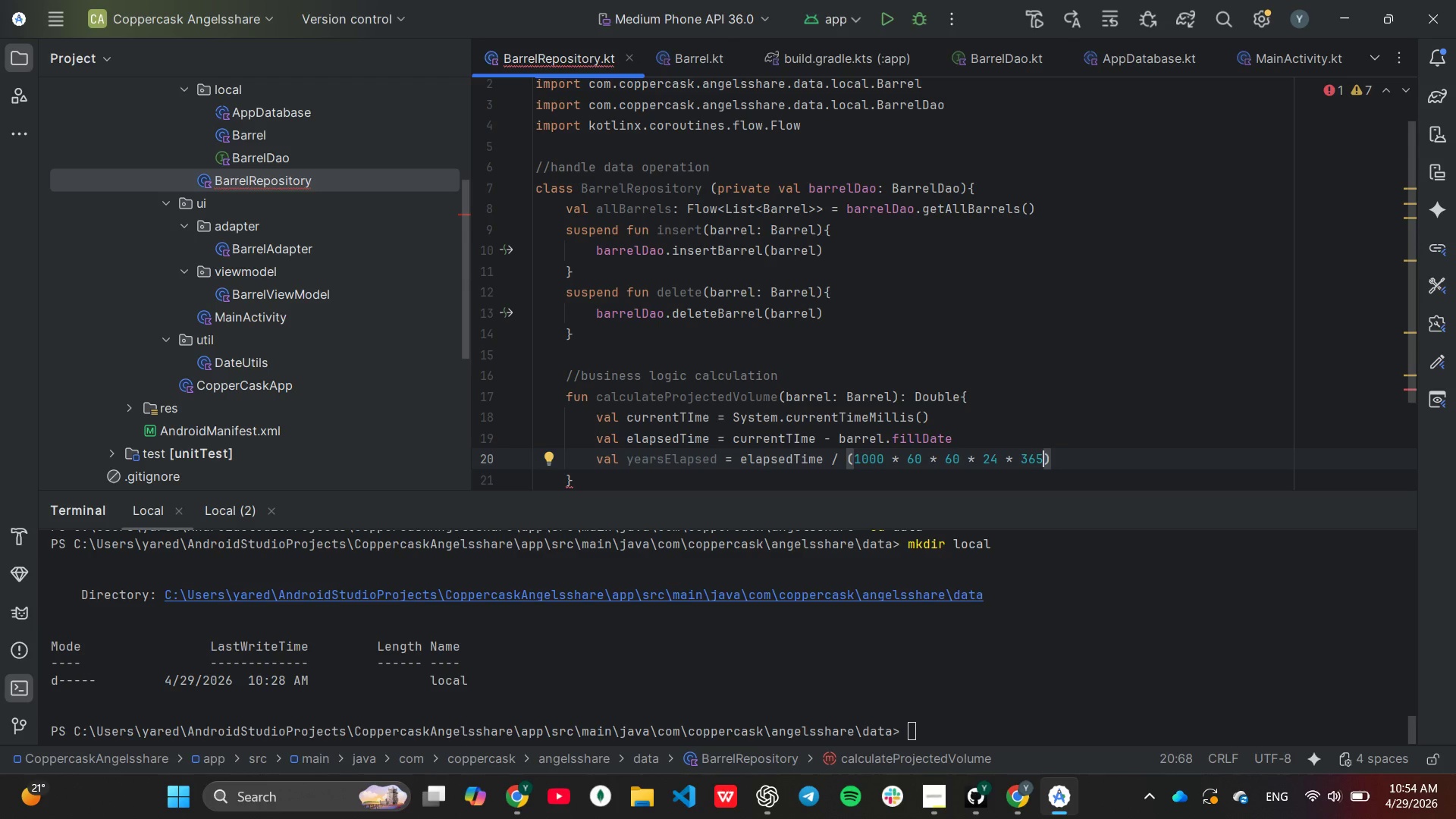 
type(.25)
 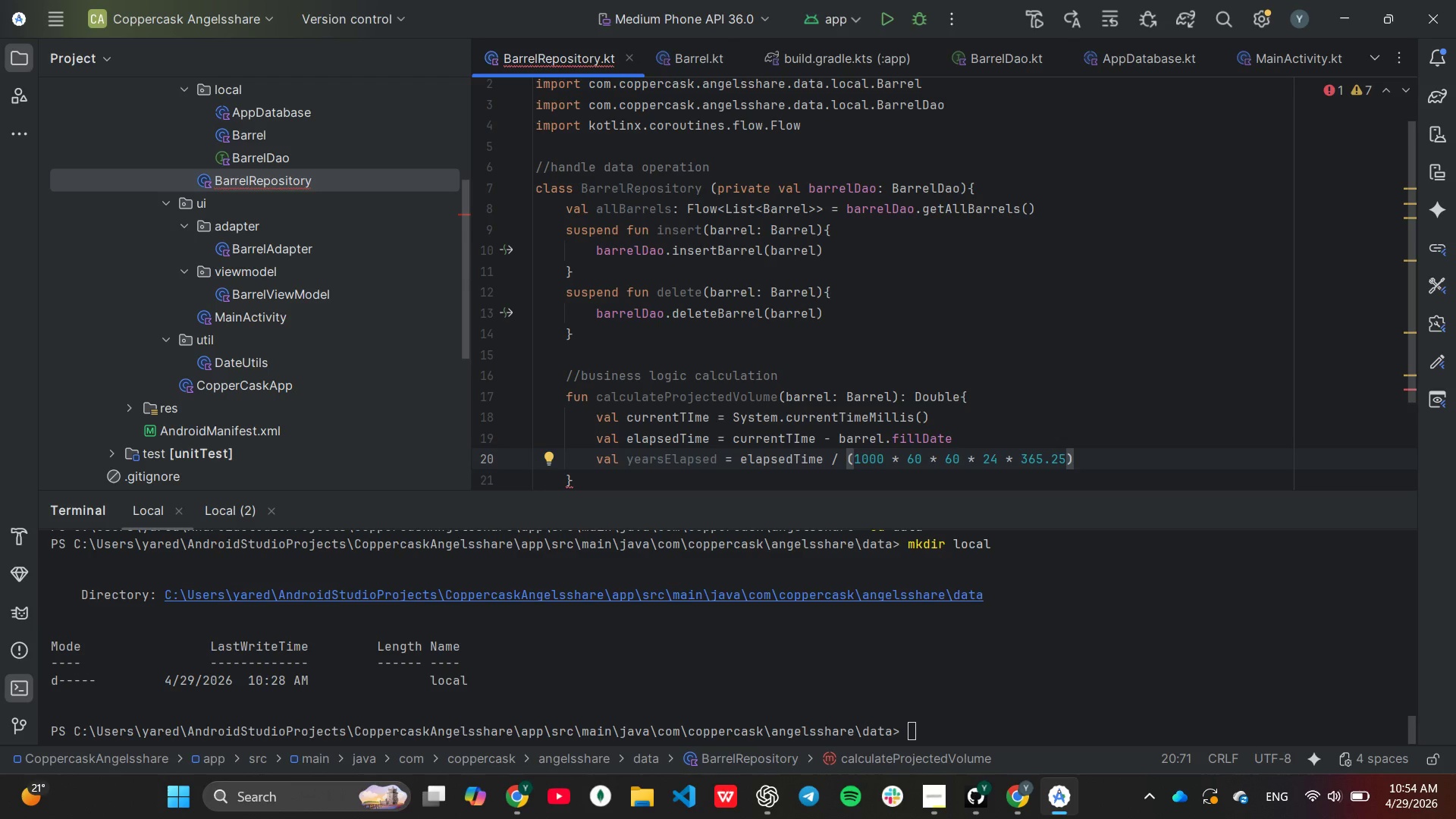 
key(ArrowRight)
 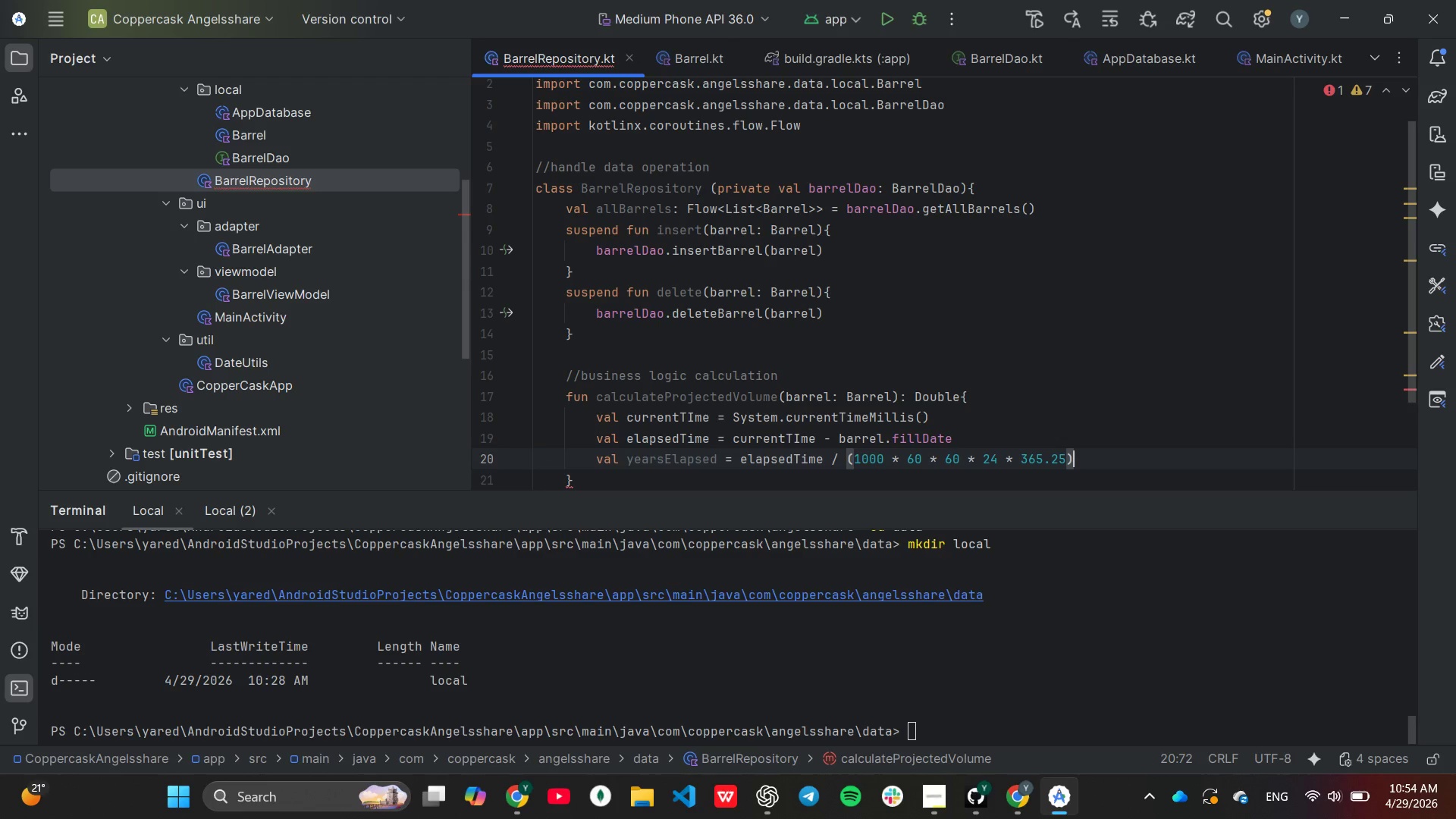 
key(Enter)
 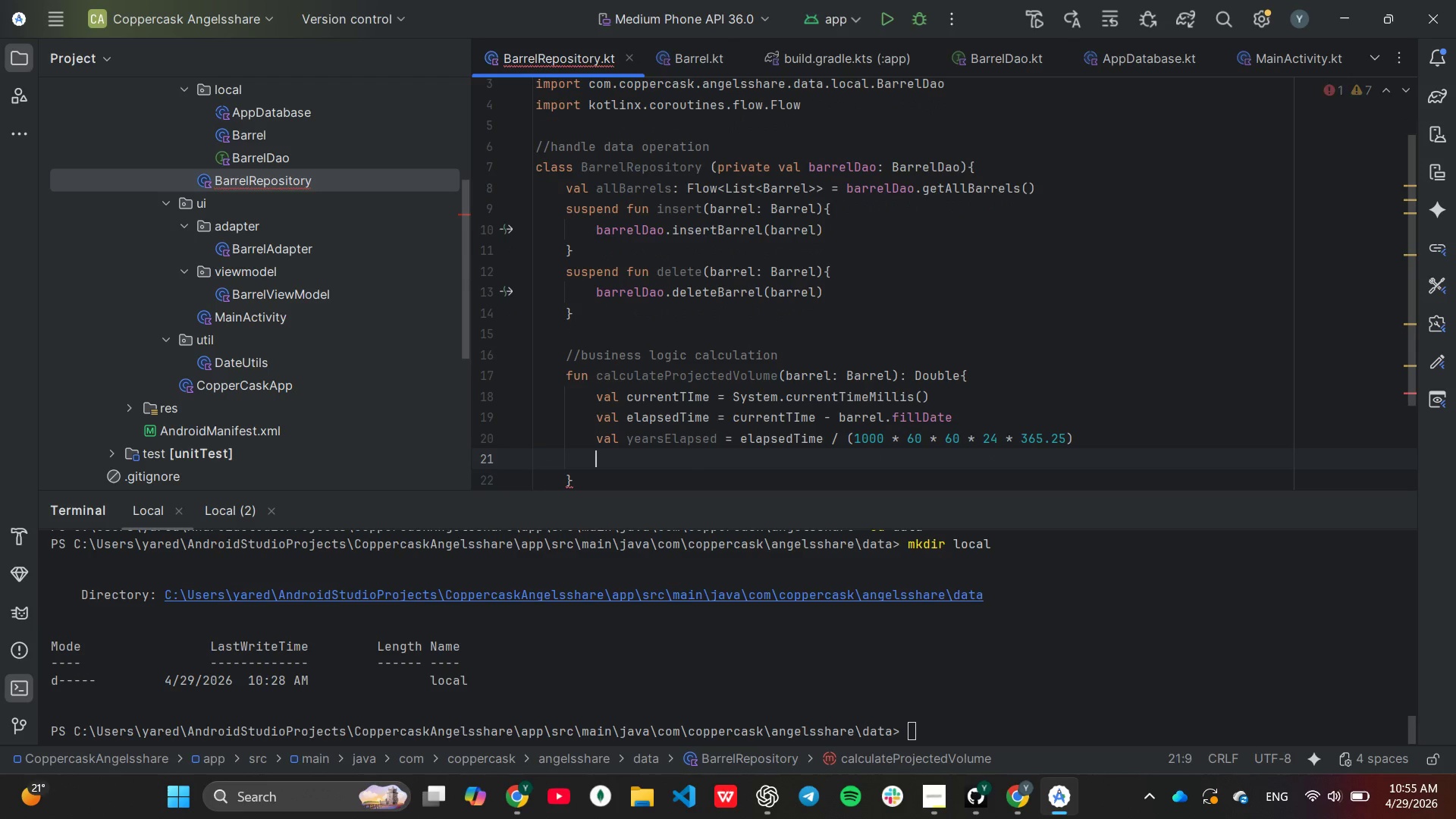 
key(Enter)
 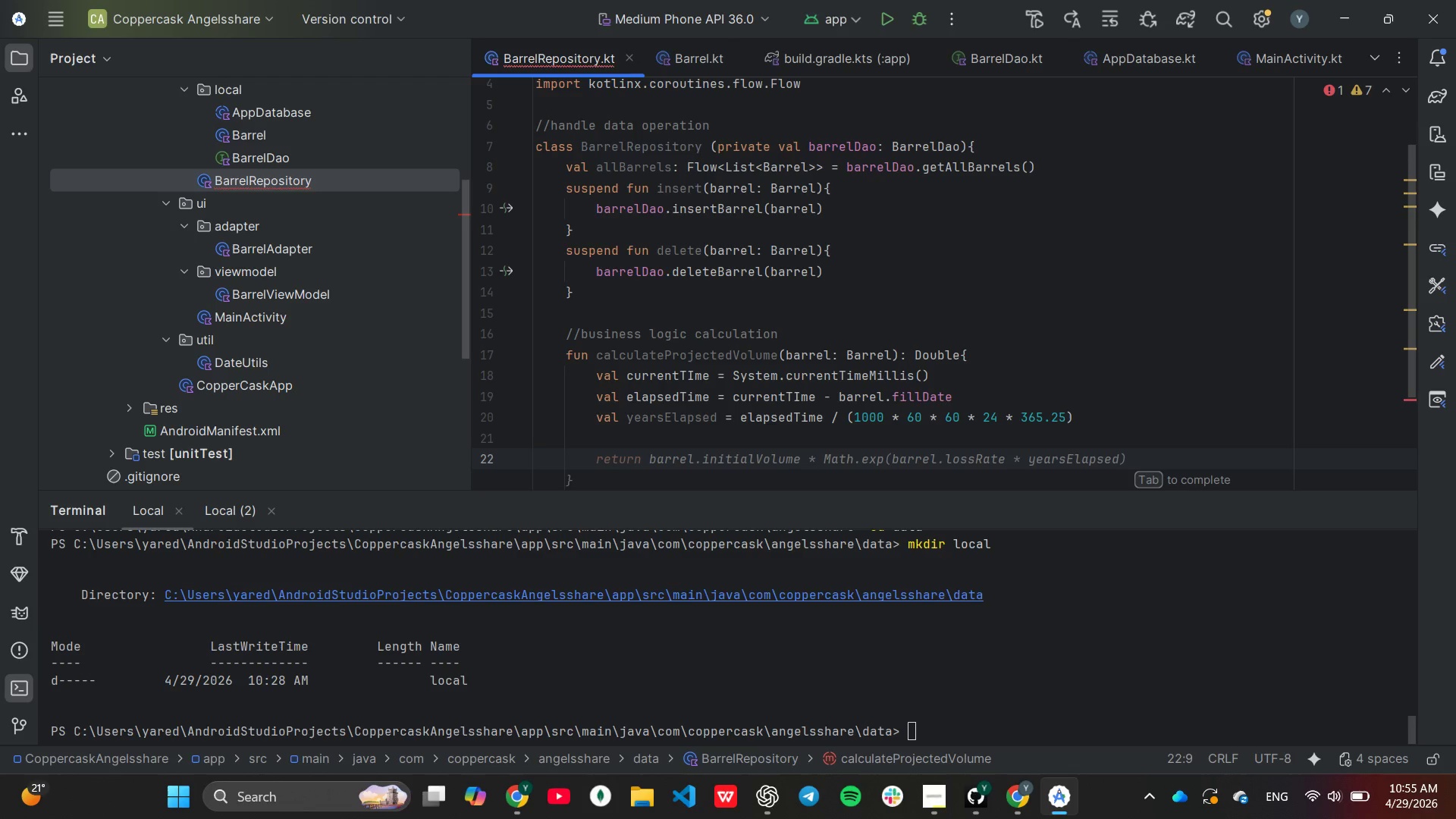 
type(val t = if(yea)
key(Tab)
key(Backspace)
key(Backspace)
 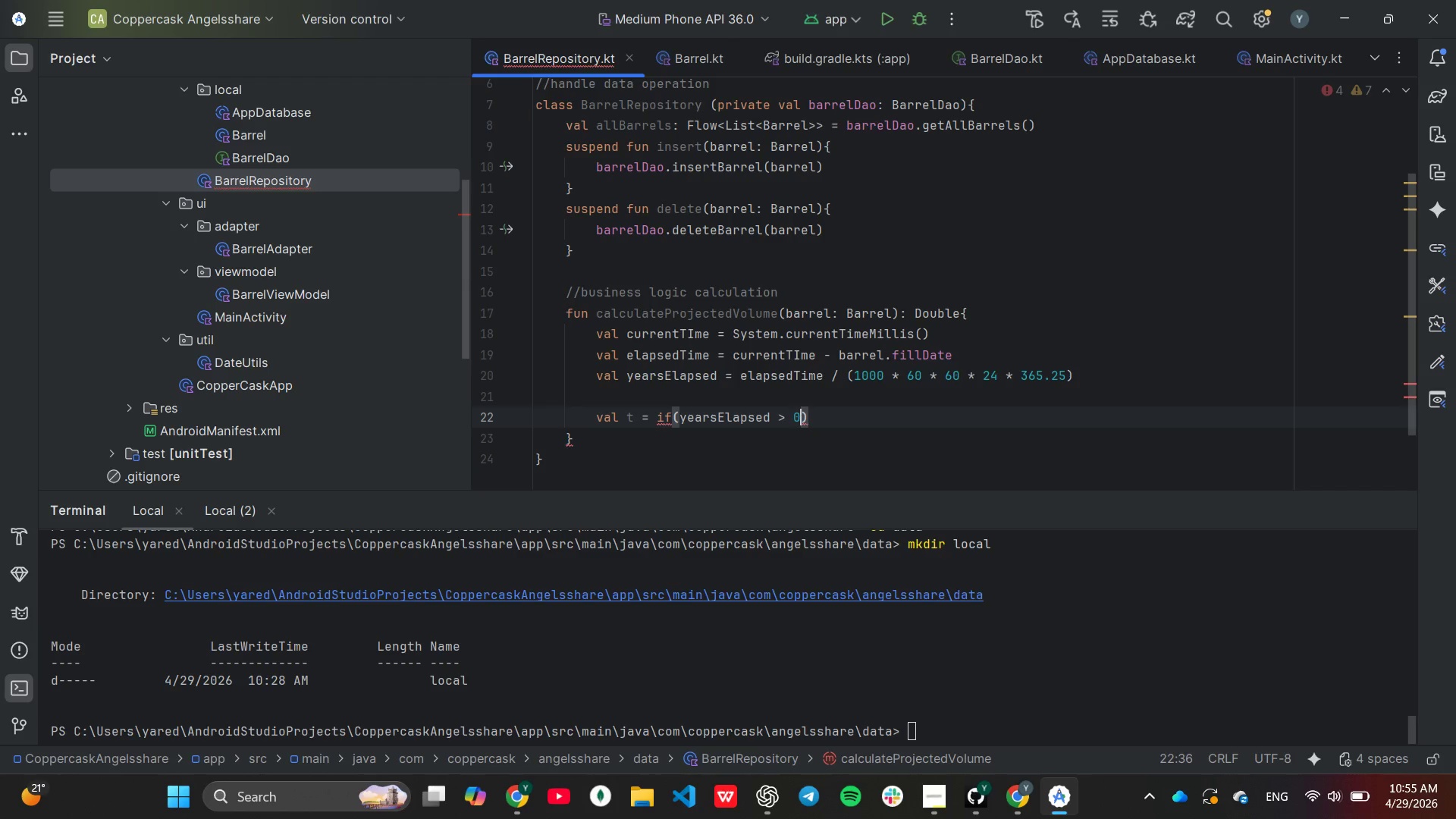 
key(ArrowRight)
 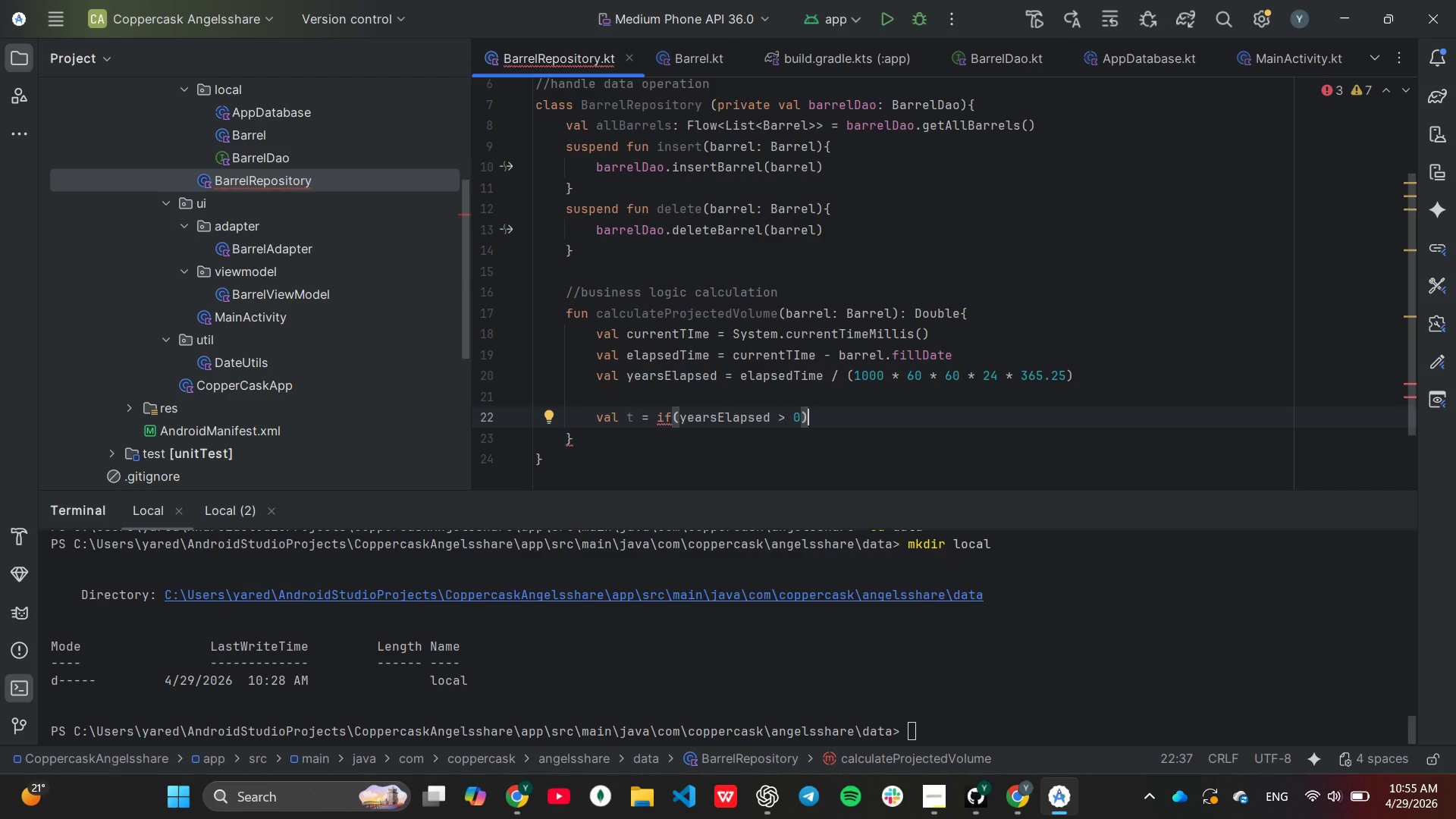 
type( 0.0 else yea)
 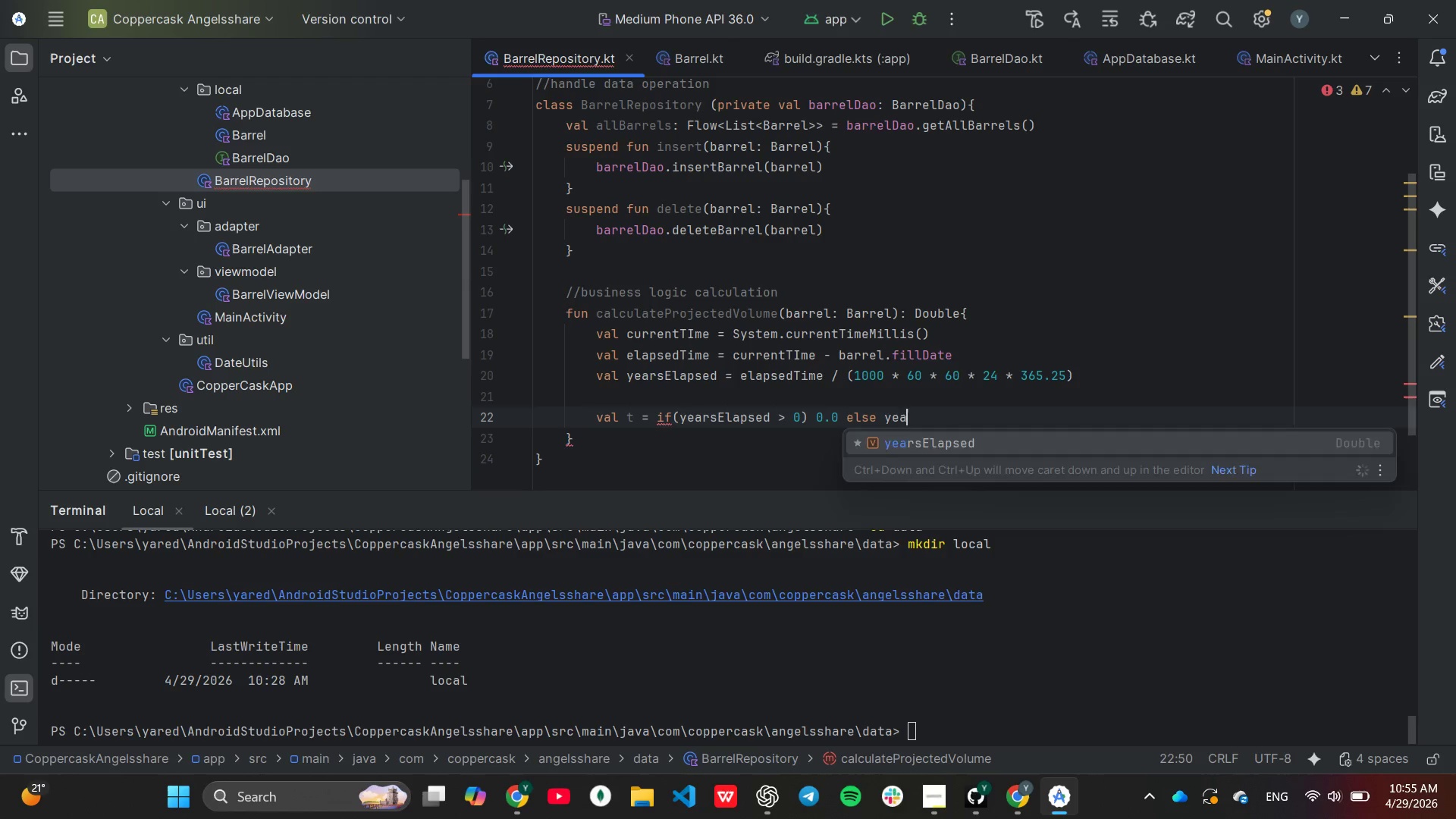 
key(Enter)
 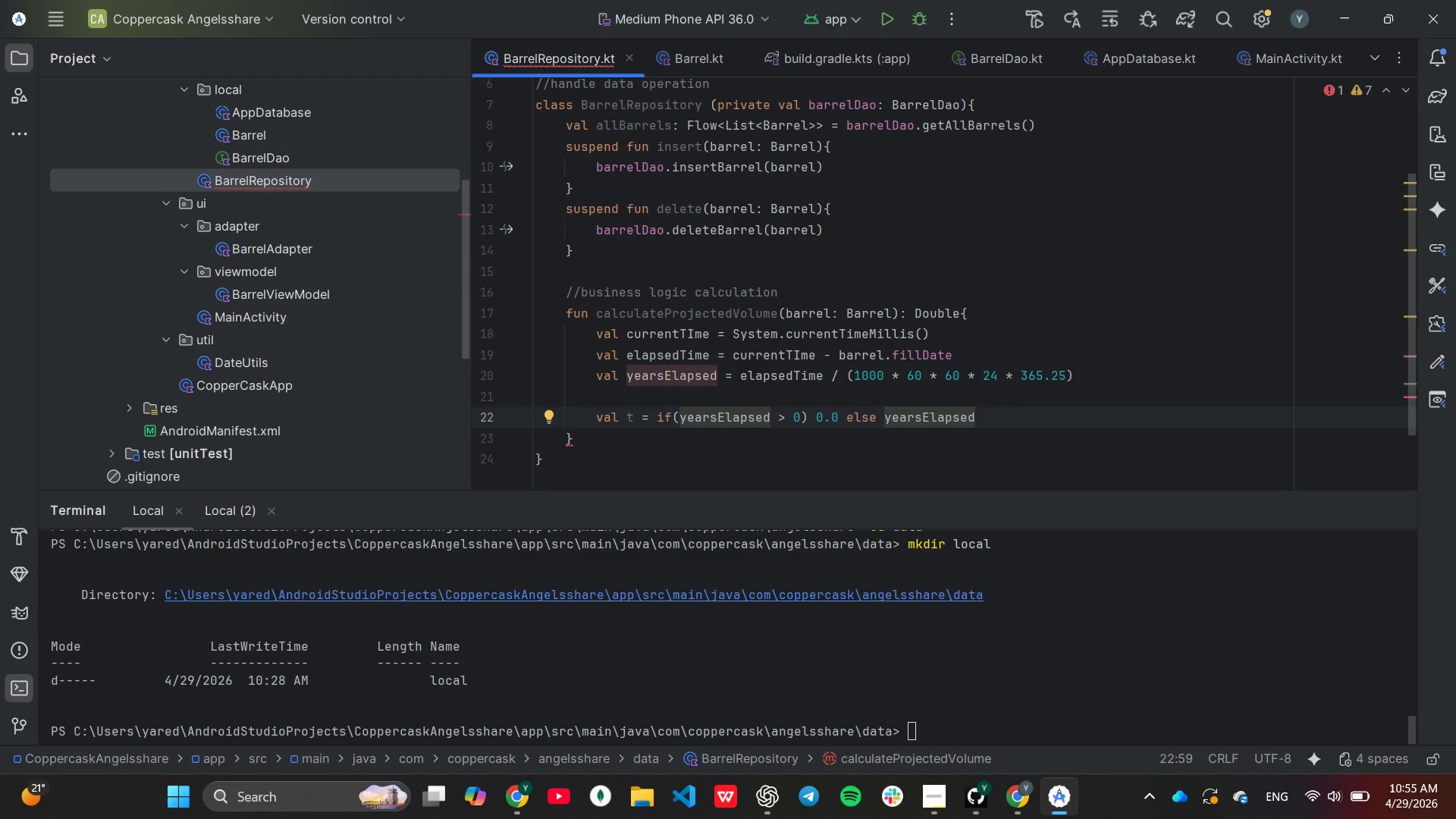 
hold_key(key=ArrowLeft, duration=1.25)
 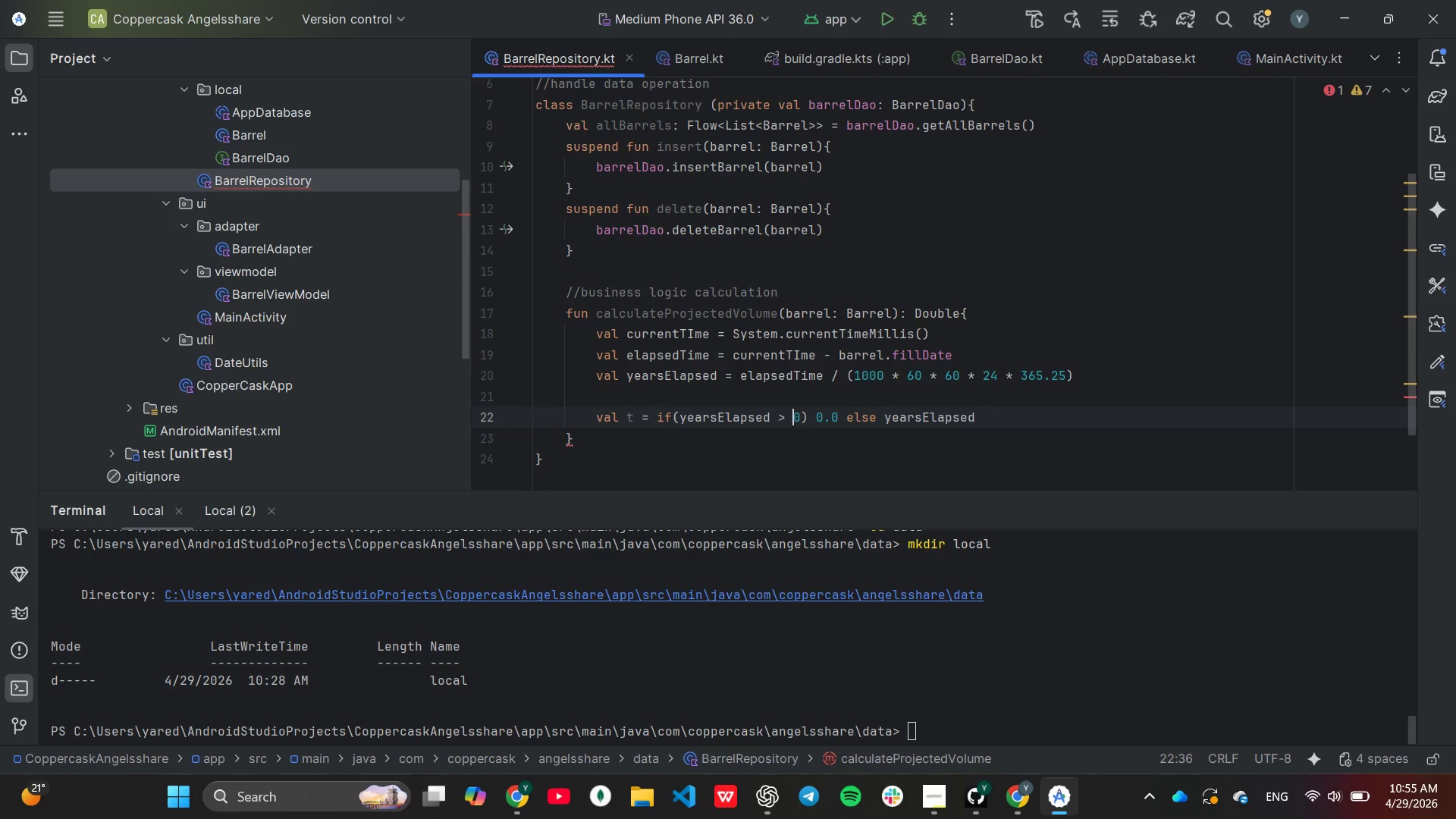 
key(ArrowLeft)
 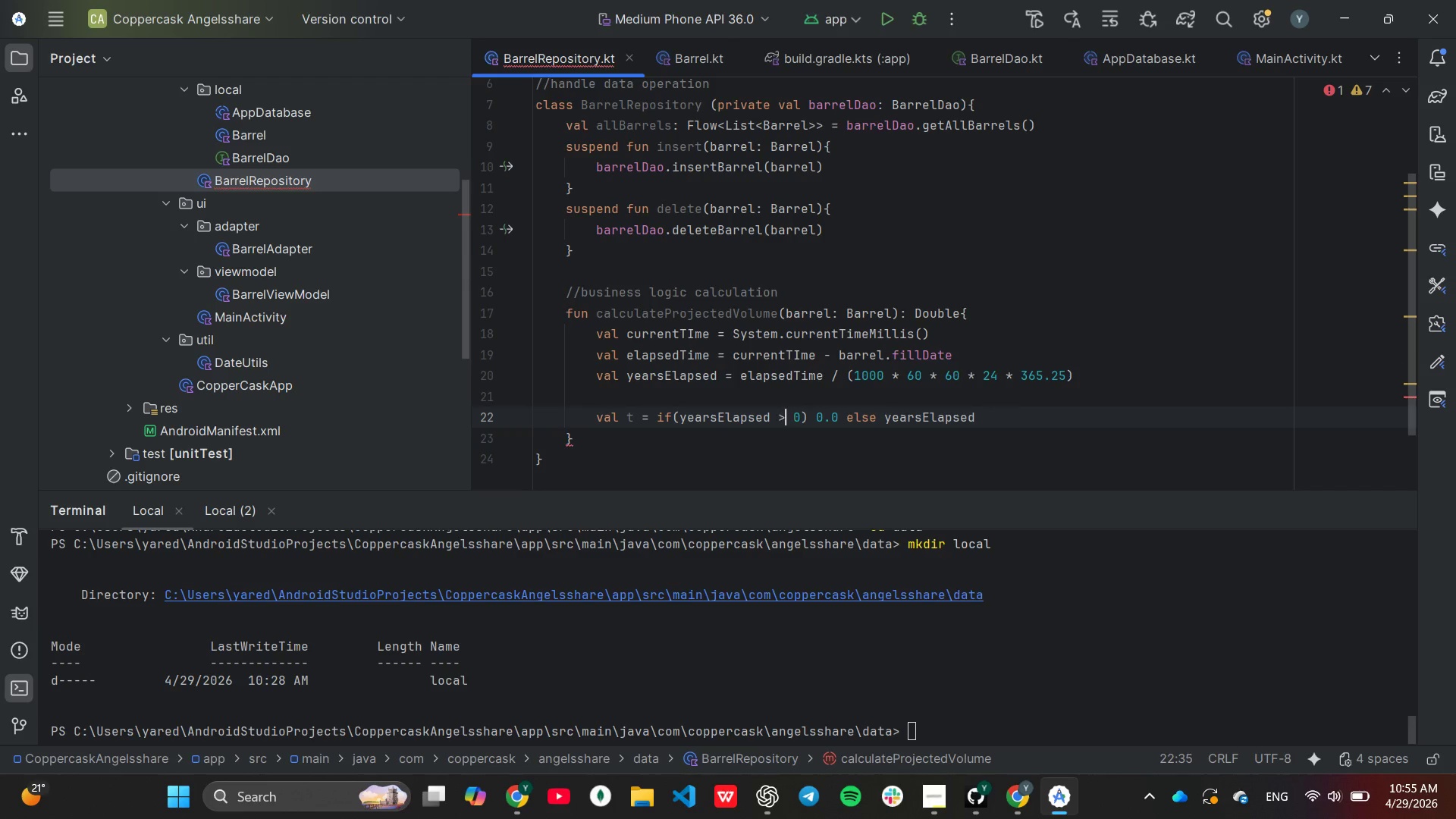 
key(ArrowLeft)
 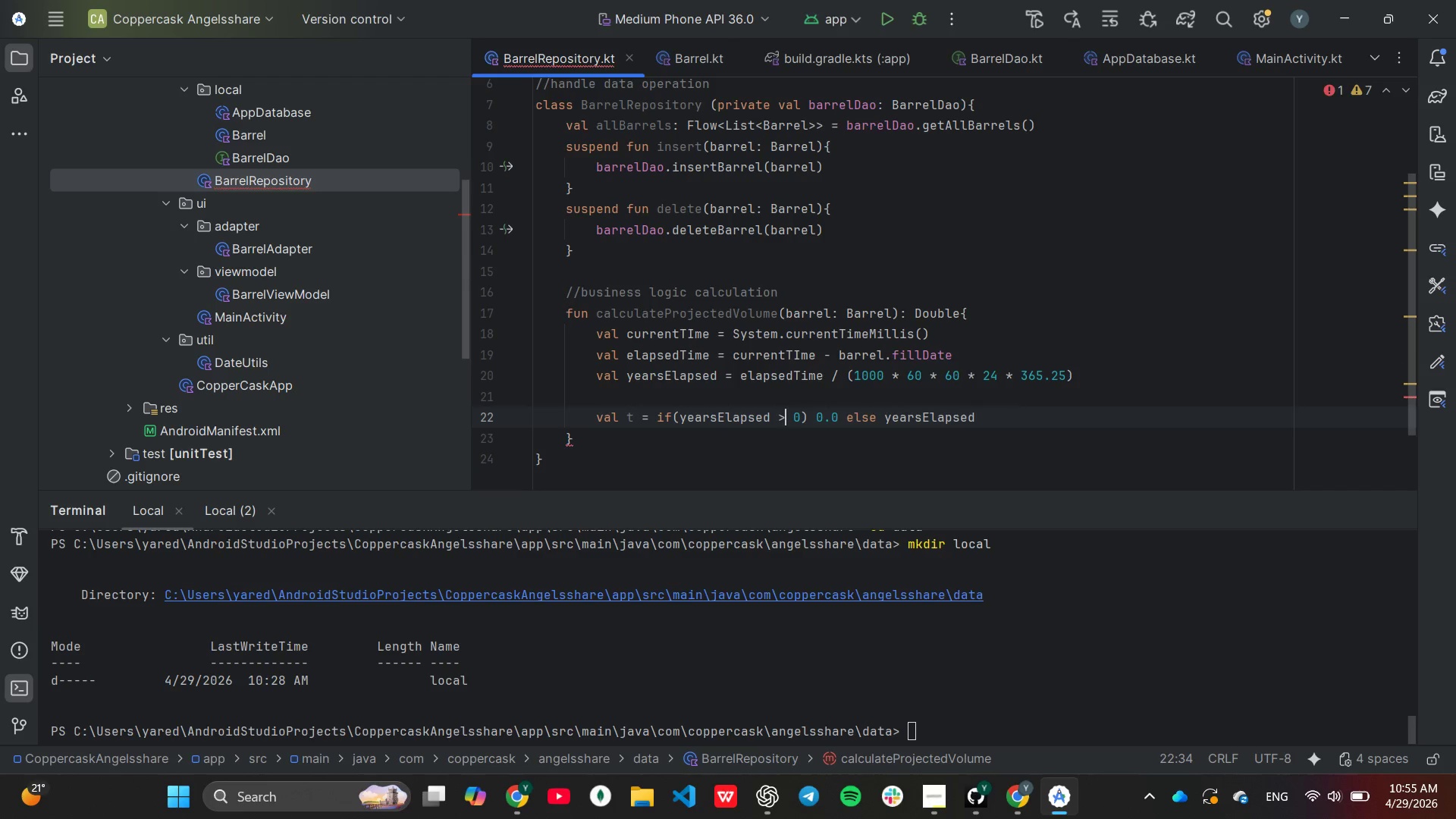 
key(Backspace)
 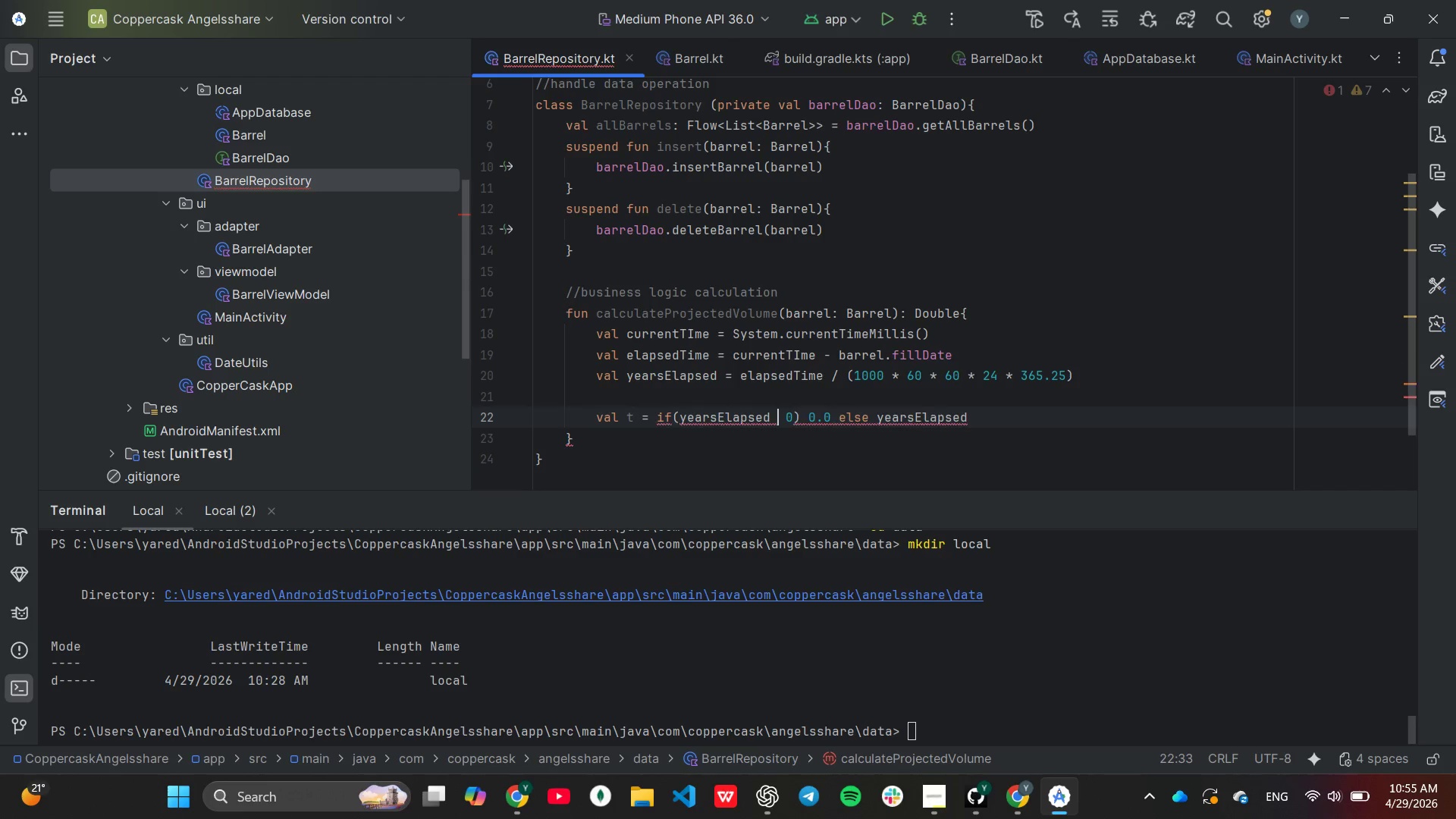 
key(Shift+ShiftLeft)
 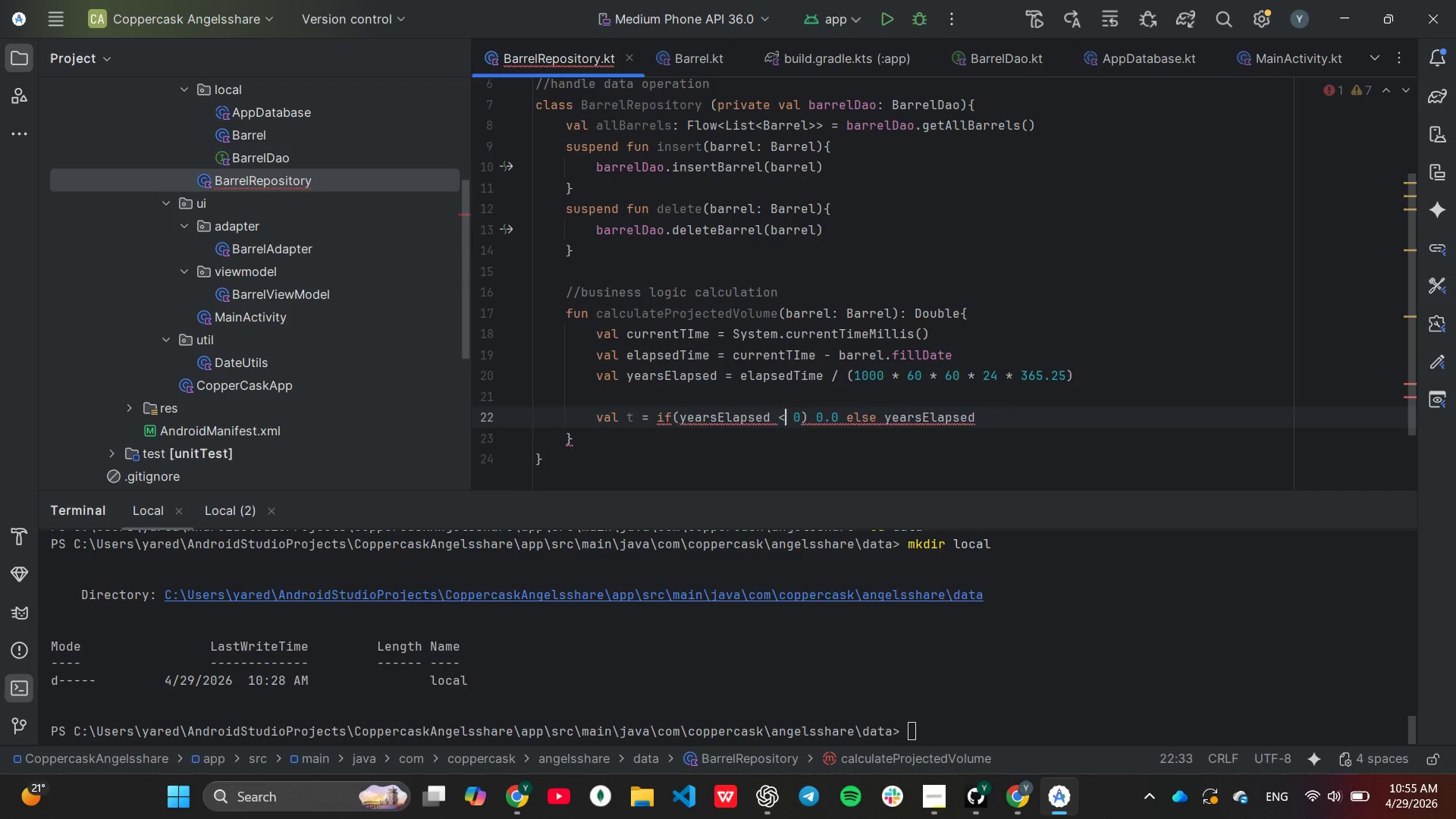 
key(Shift+Comma)
 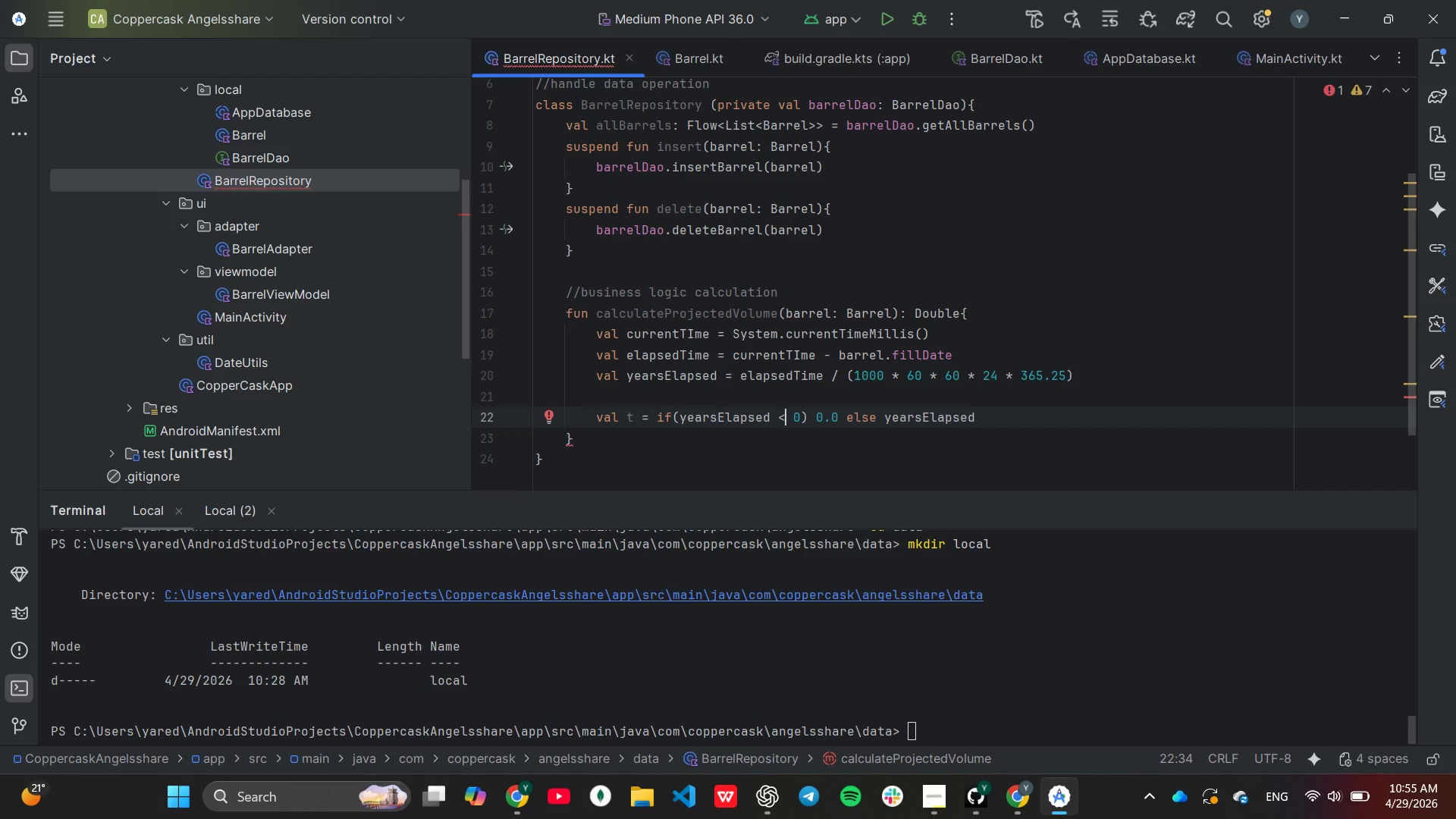 
wait(6.59)
 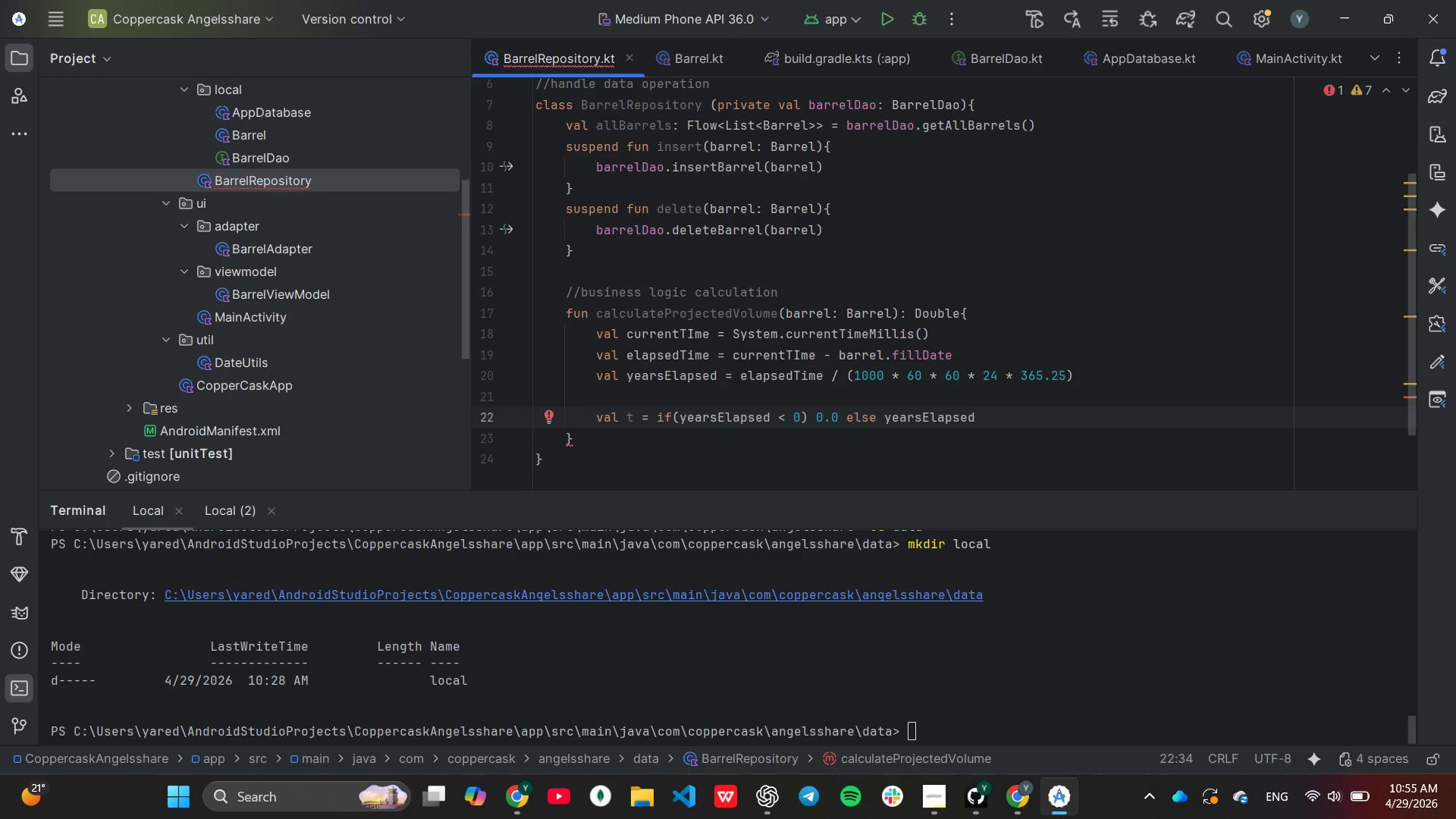 
key(End)
 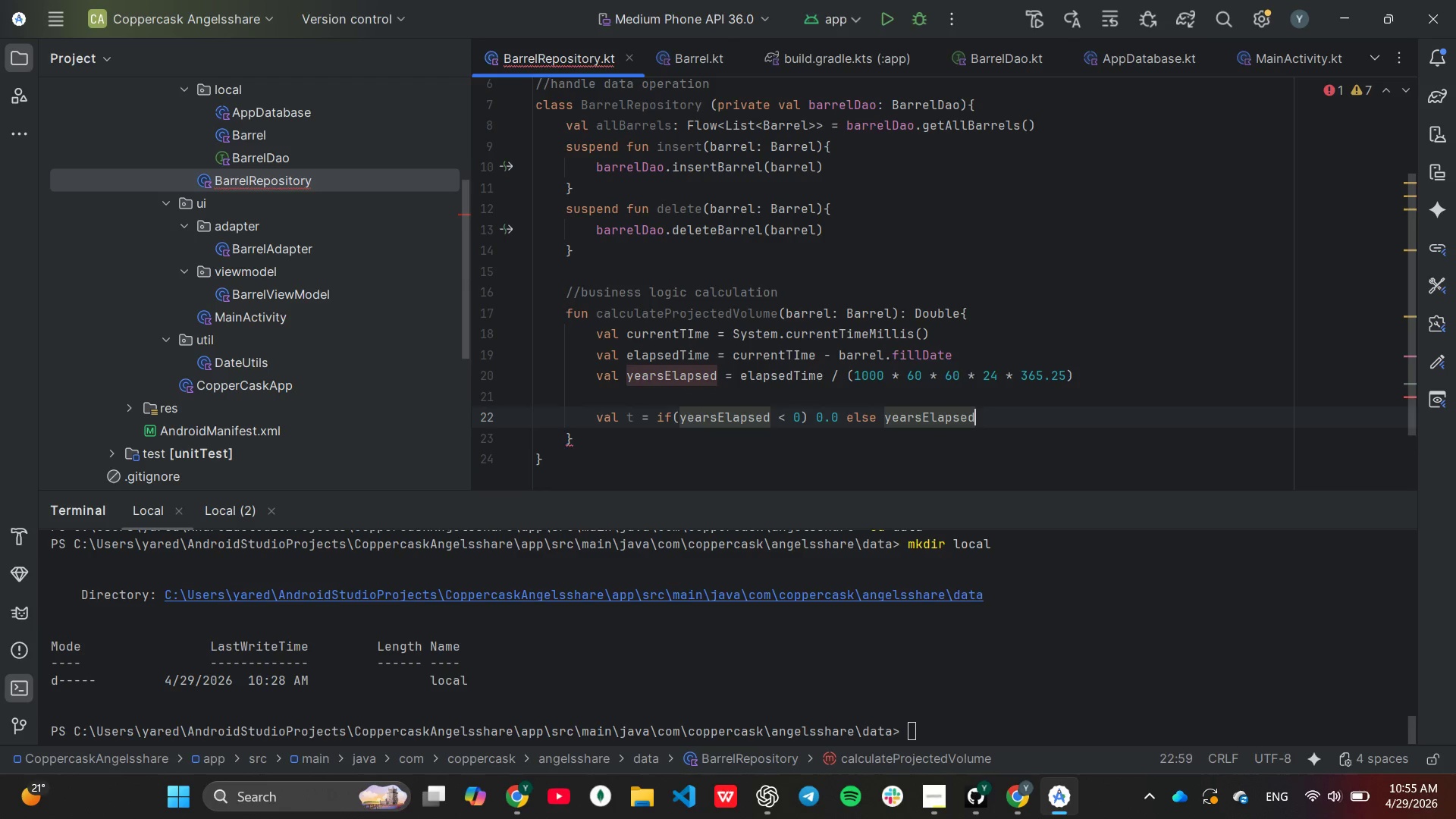 
key(Enter)
 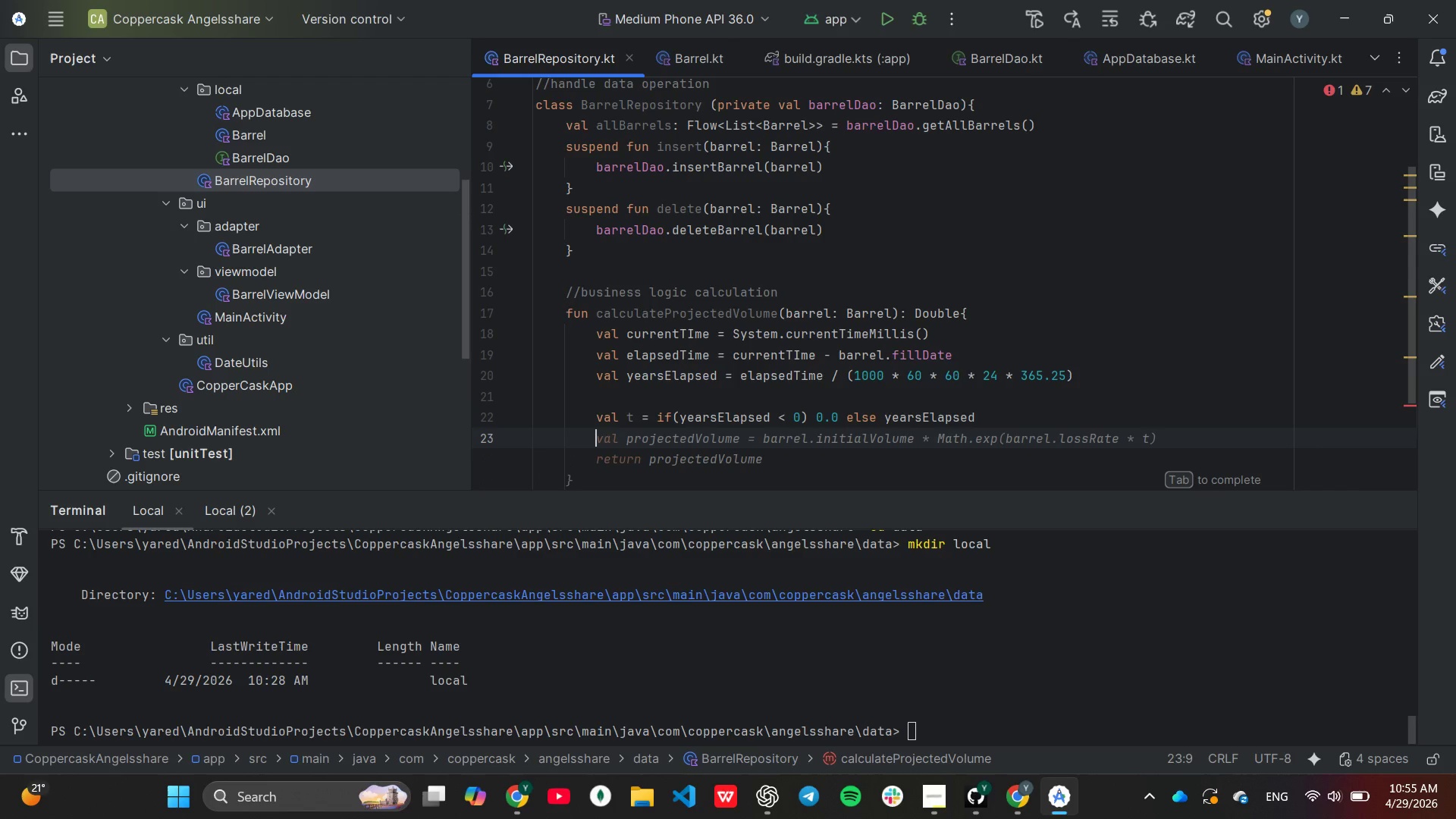 
key(Enter)
 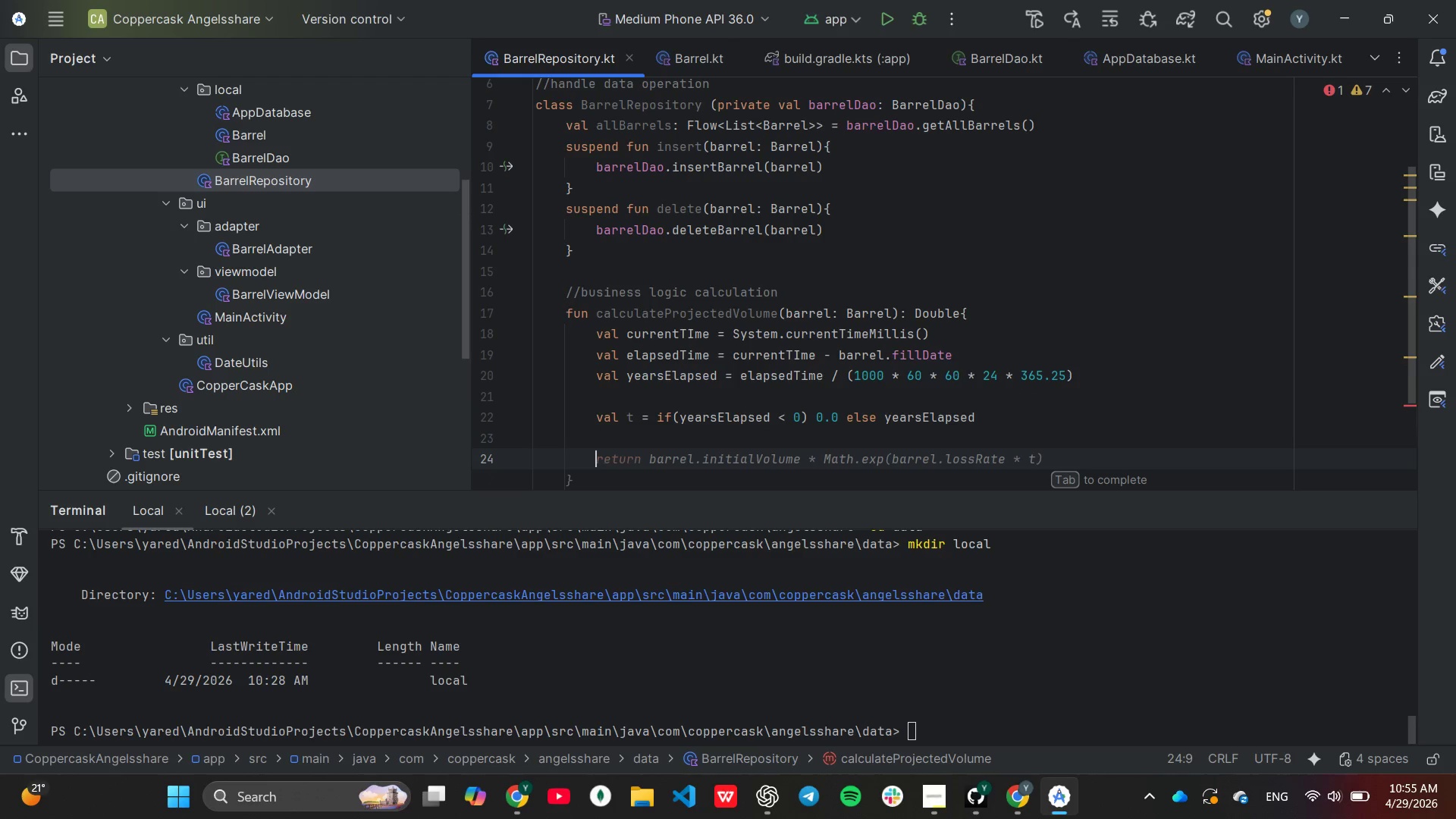 
key(Tab)
 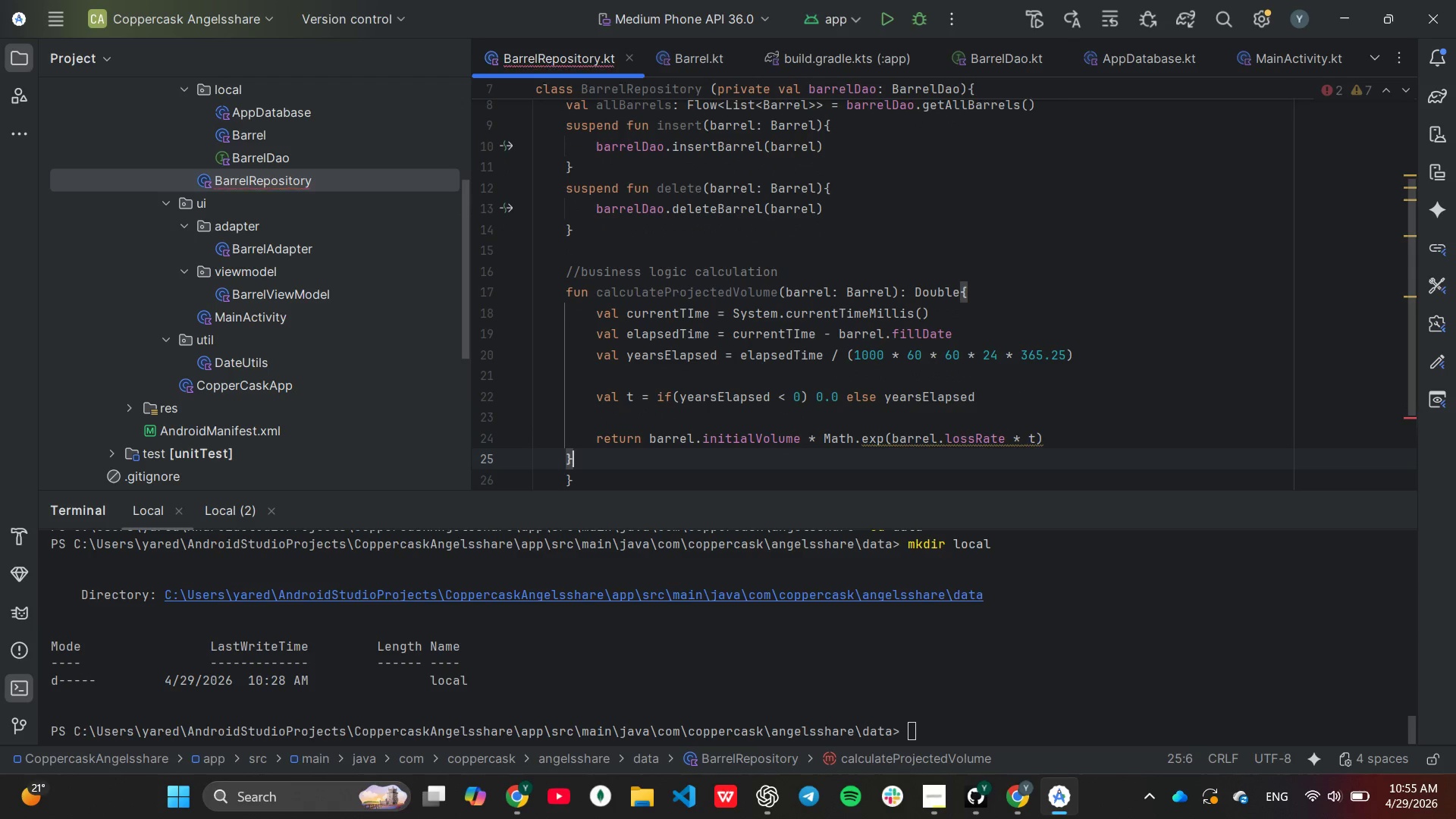 
key(Backspace)
 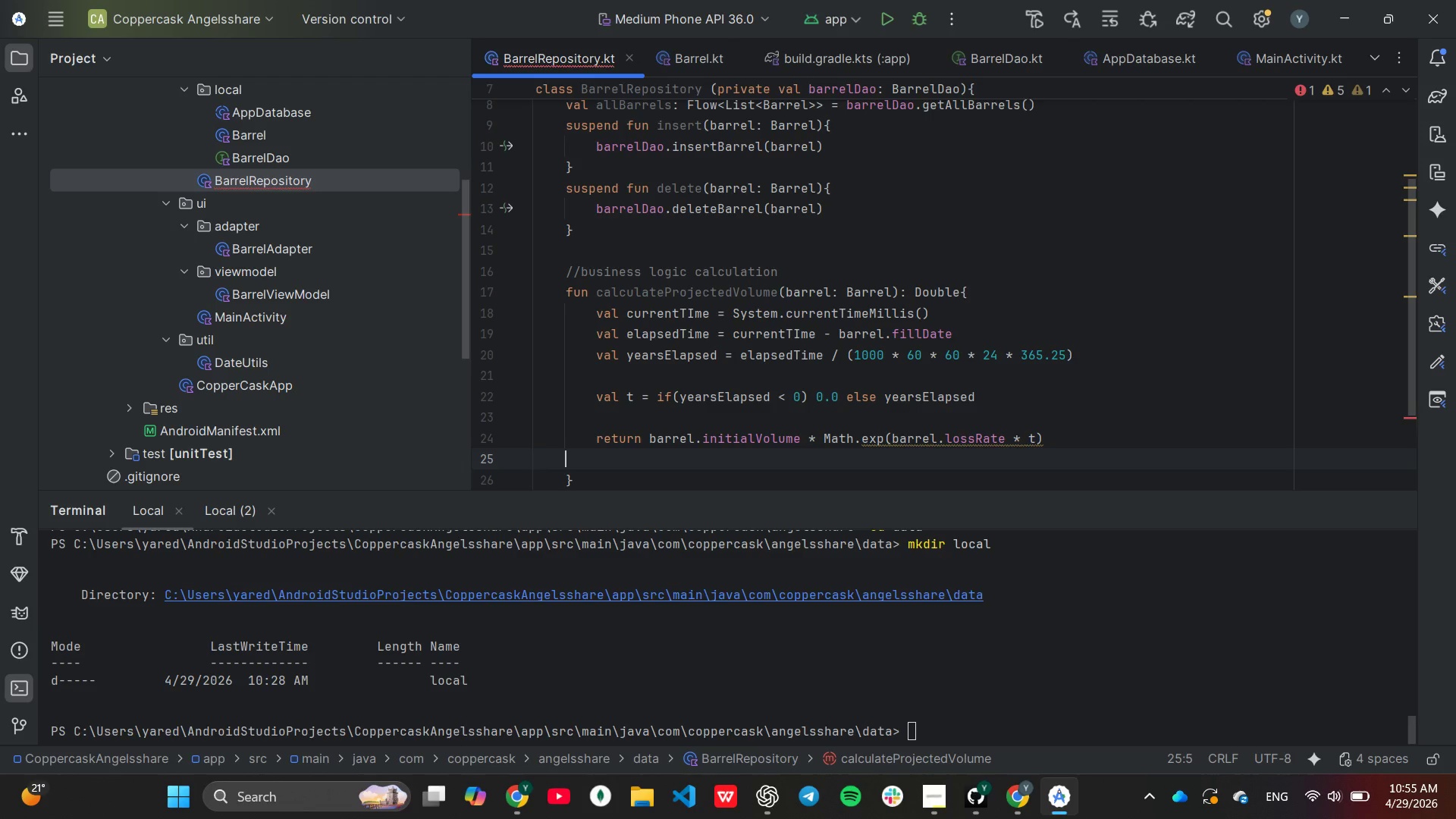 
key(Backspace)
 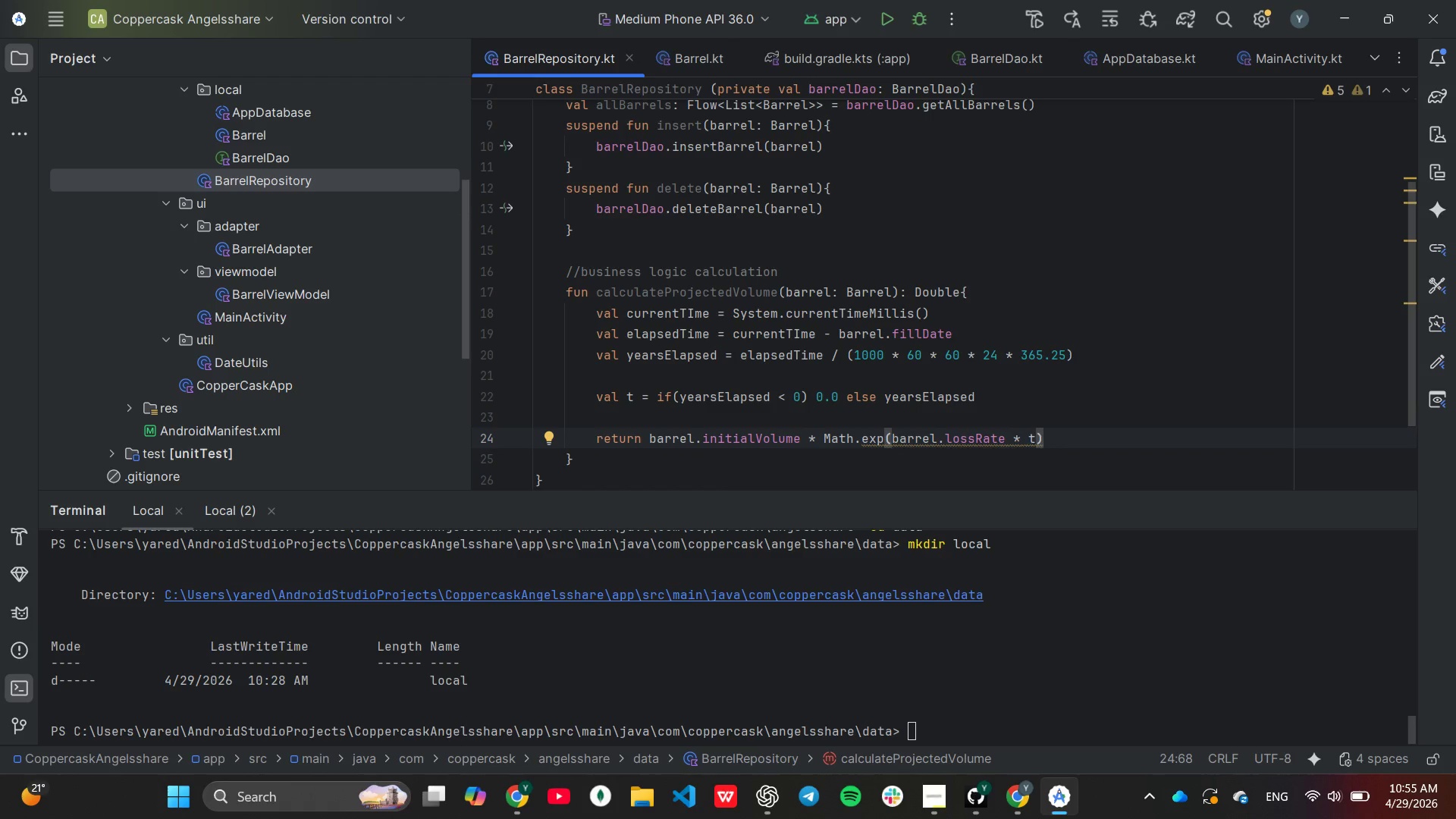 
wait(5.7)
 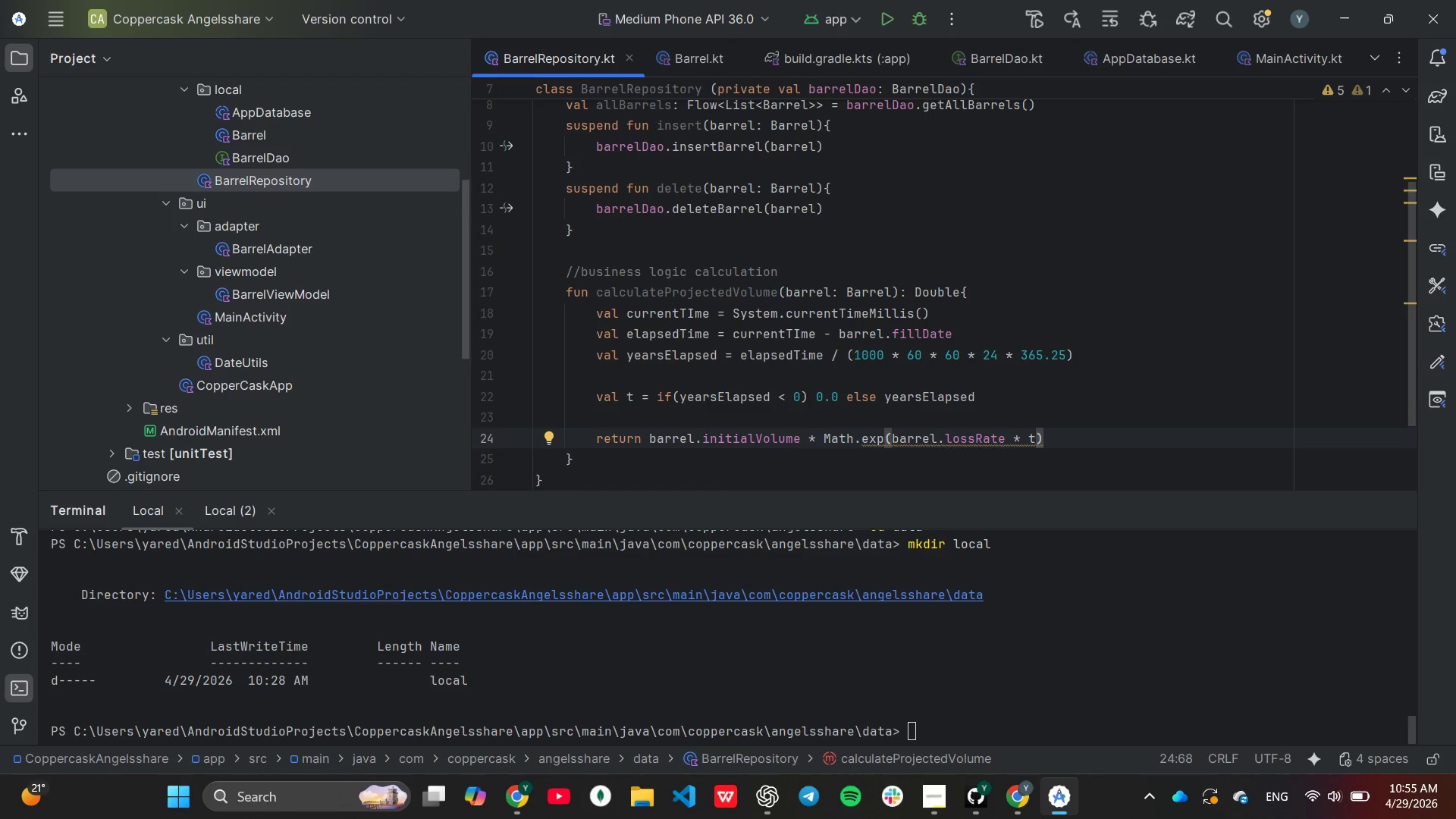 
hold_key(key=ArrowLeft, duration=1.08)
 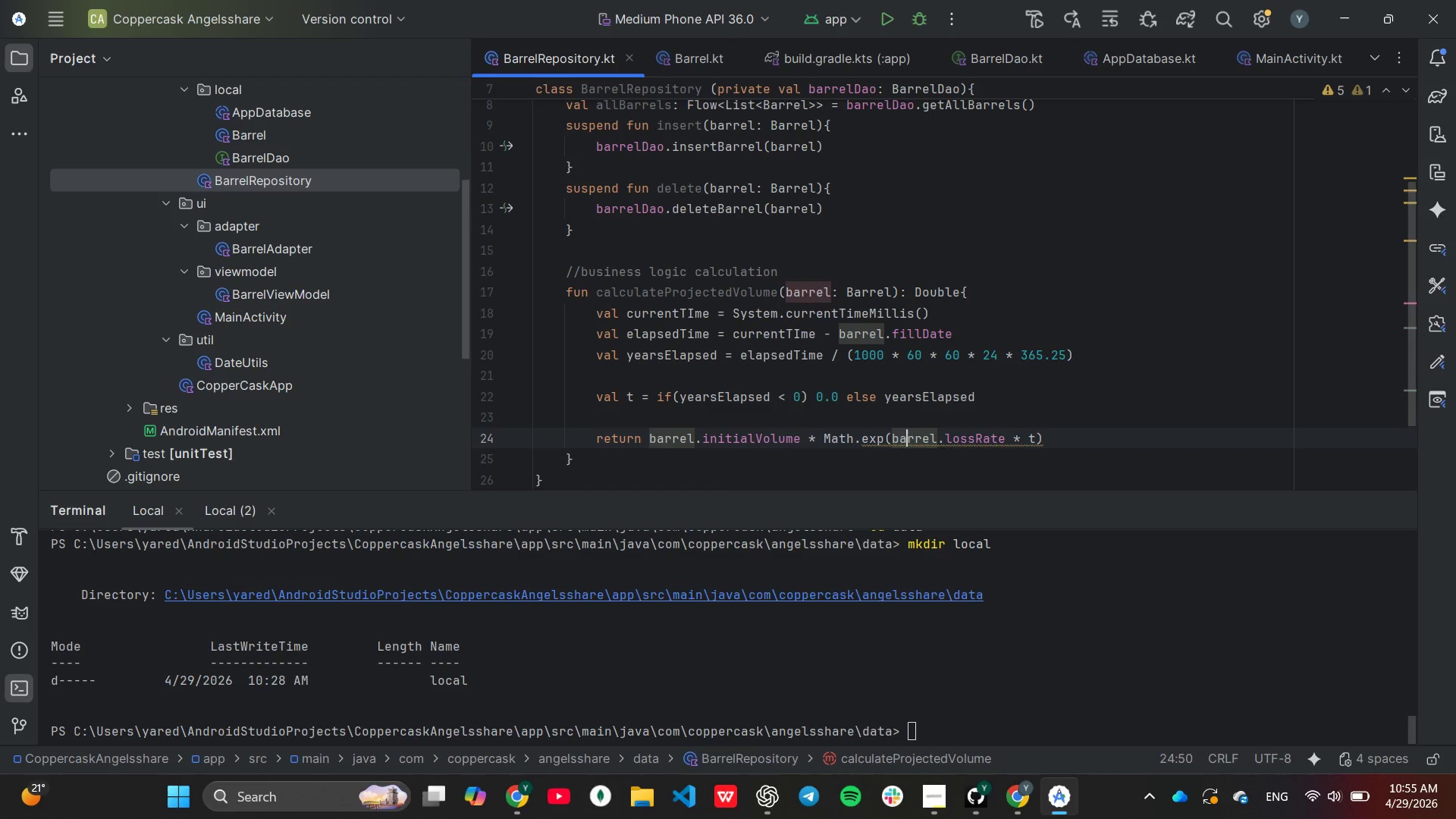 
key(ArrowLeft)
 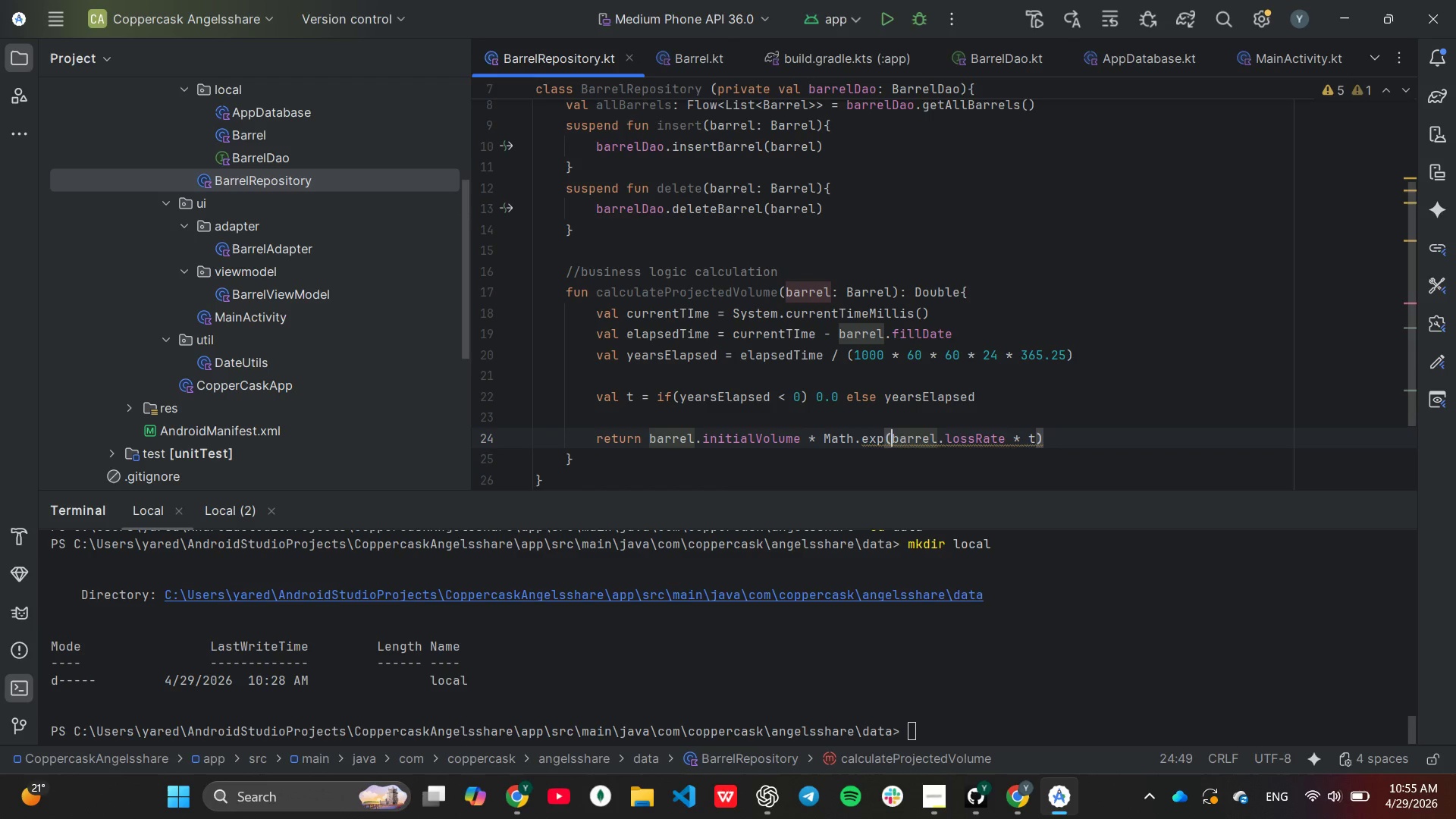 
key(ArrowLeft)
 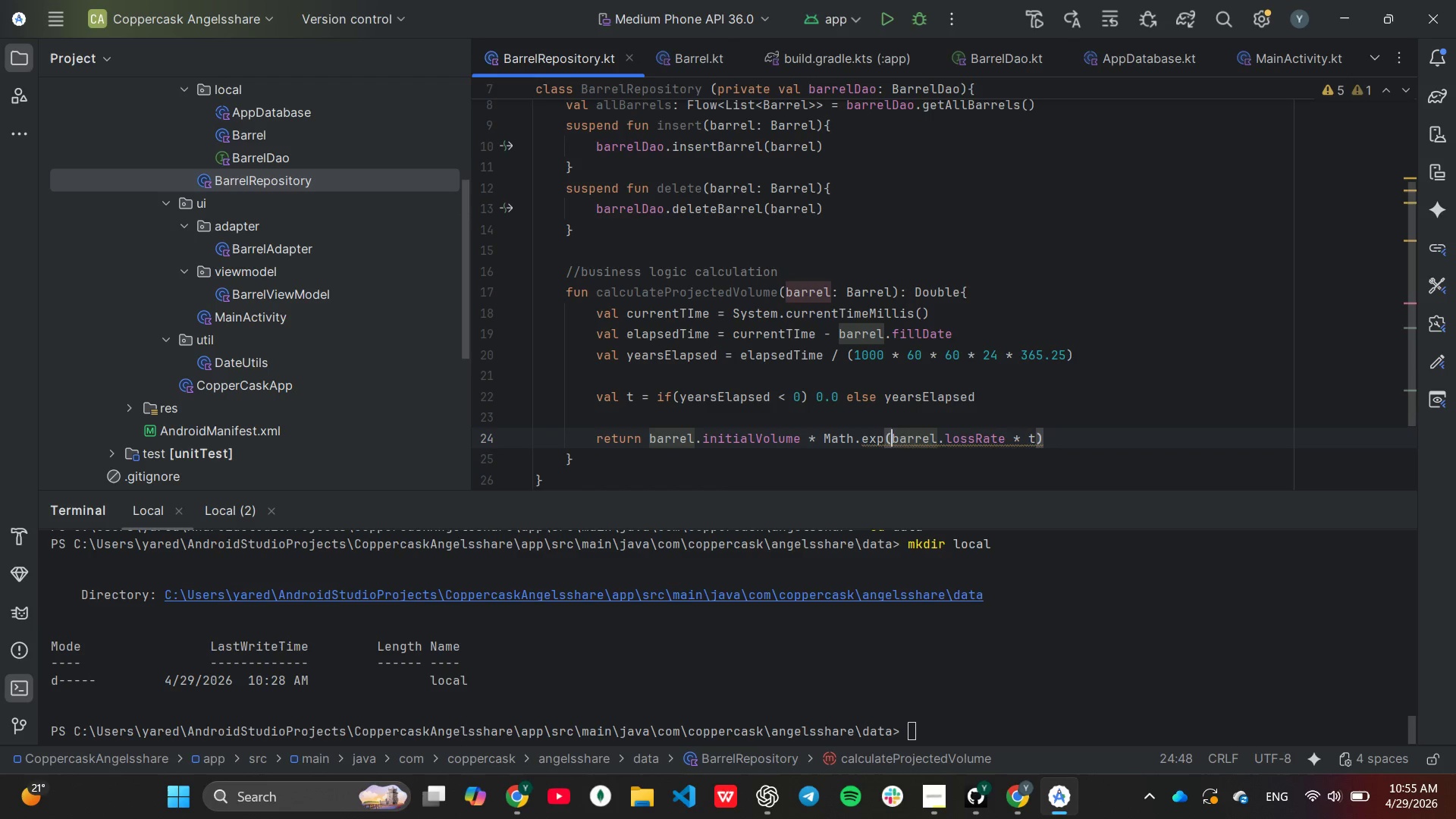 
key(ArrowLeft)
 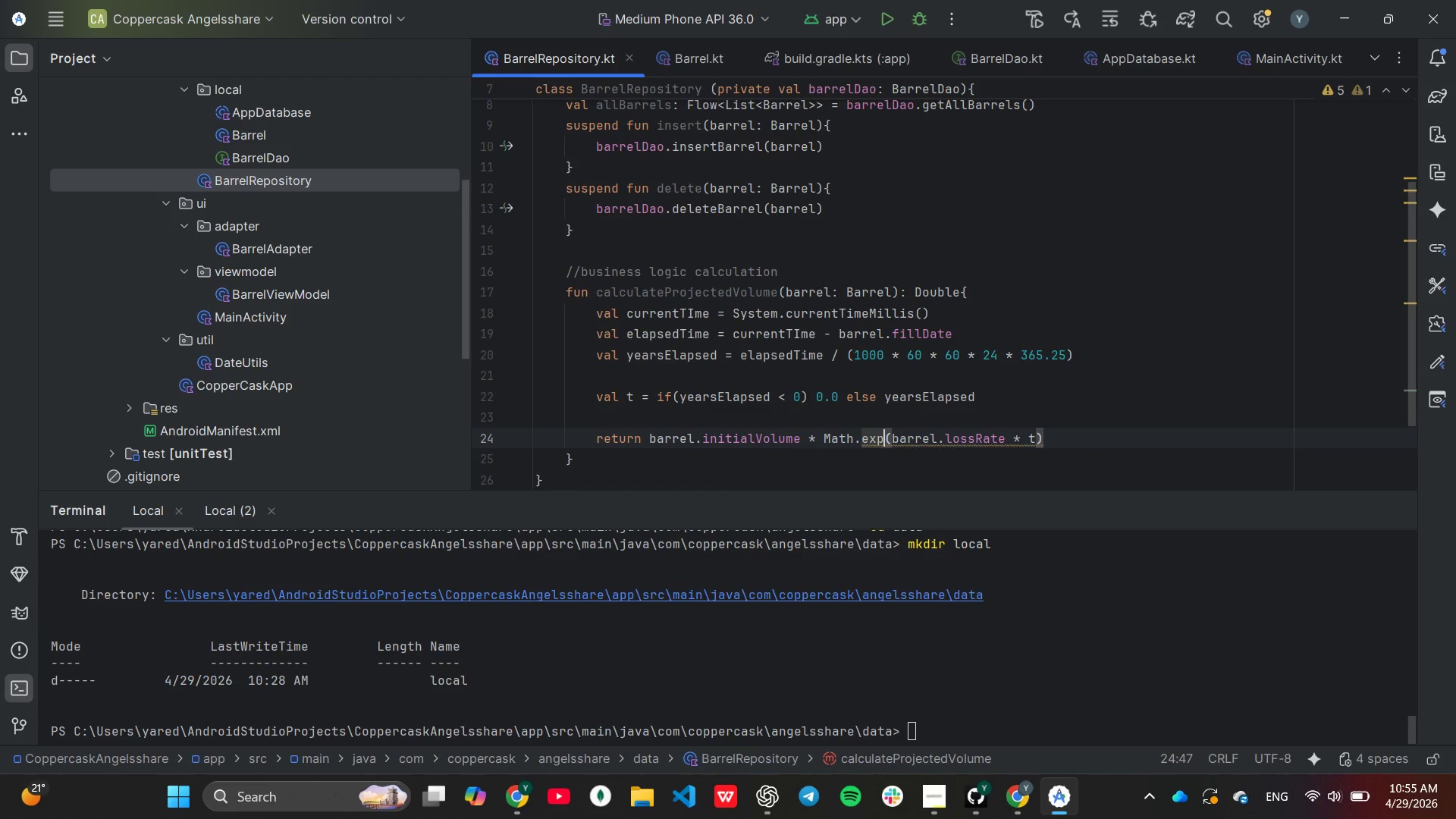 
key(ArrowLeft)
 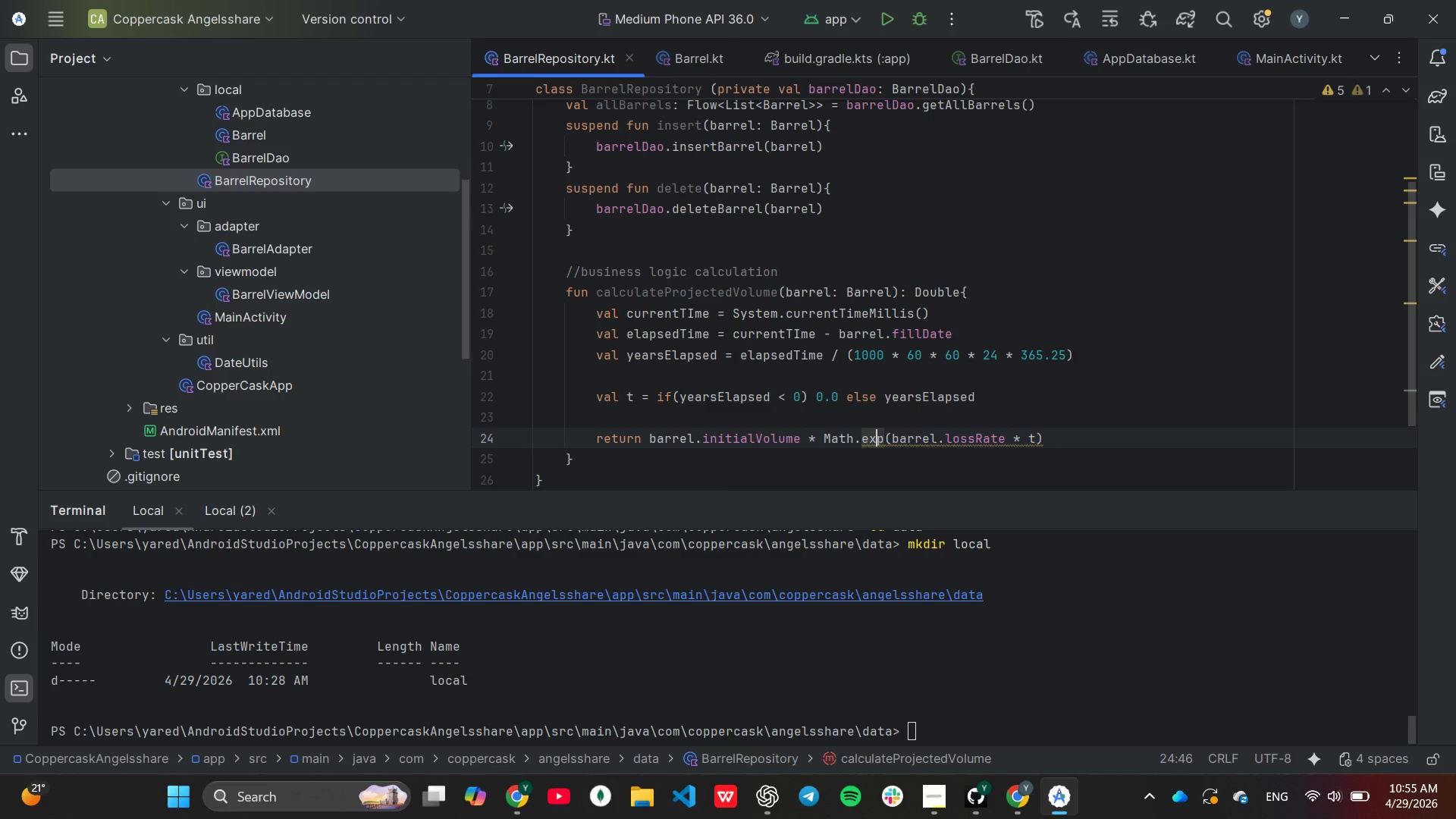 
key(ArrowRight)
 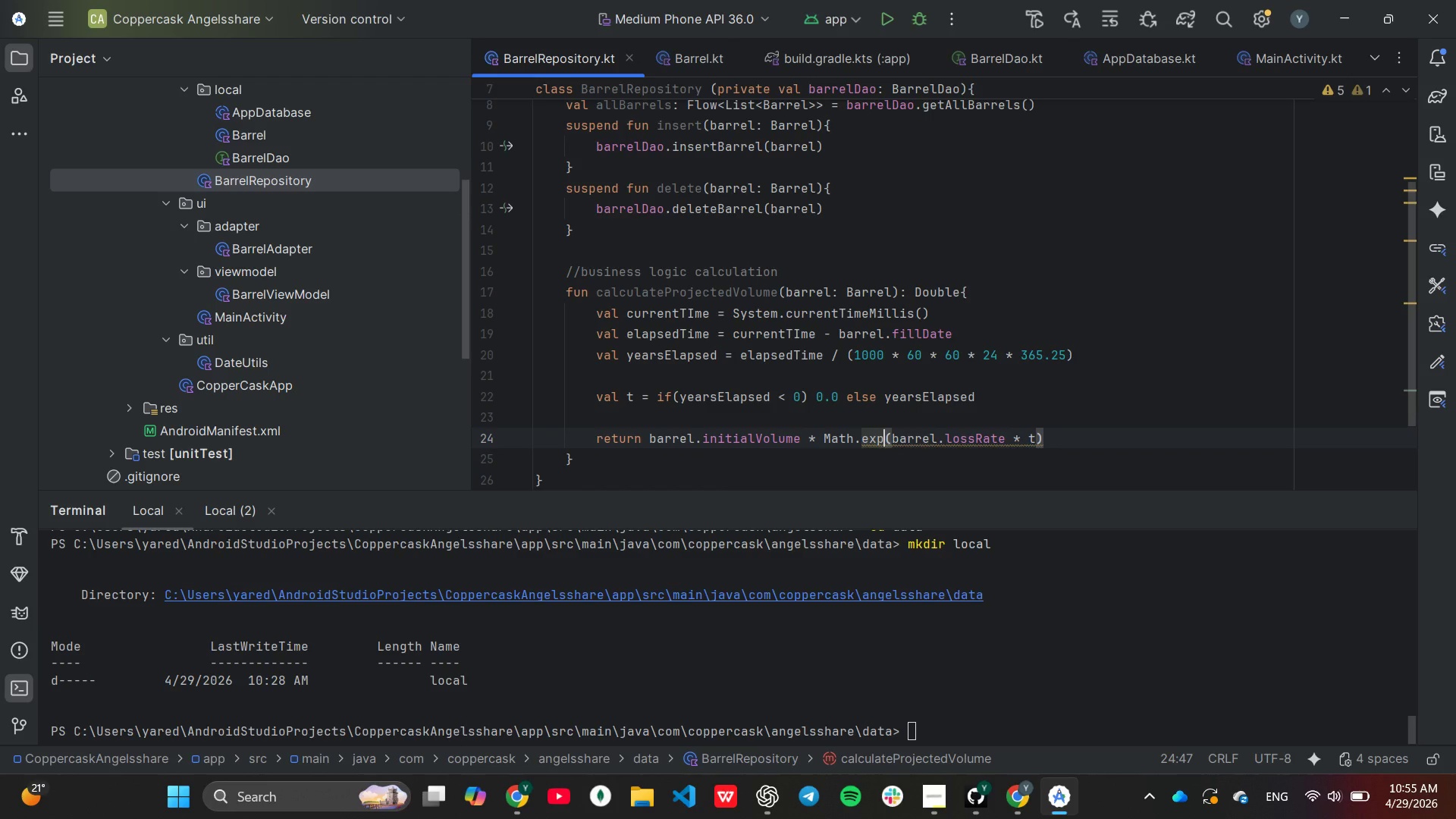 
key(Backspace)
key(Backspace)
key(Backspace)
type(pow)
 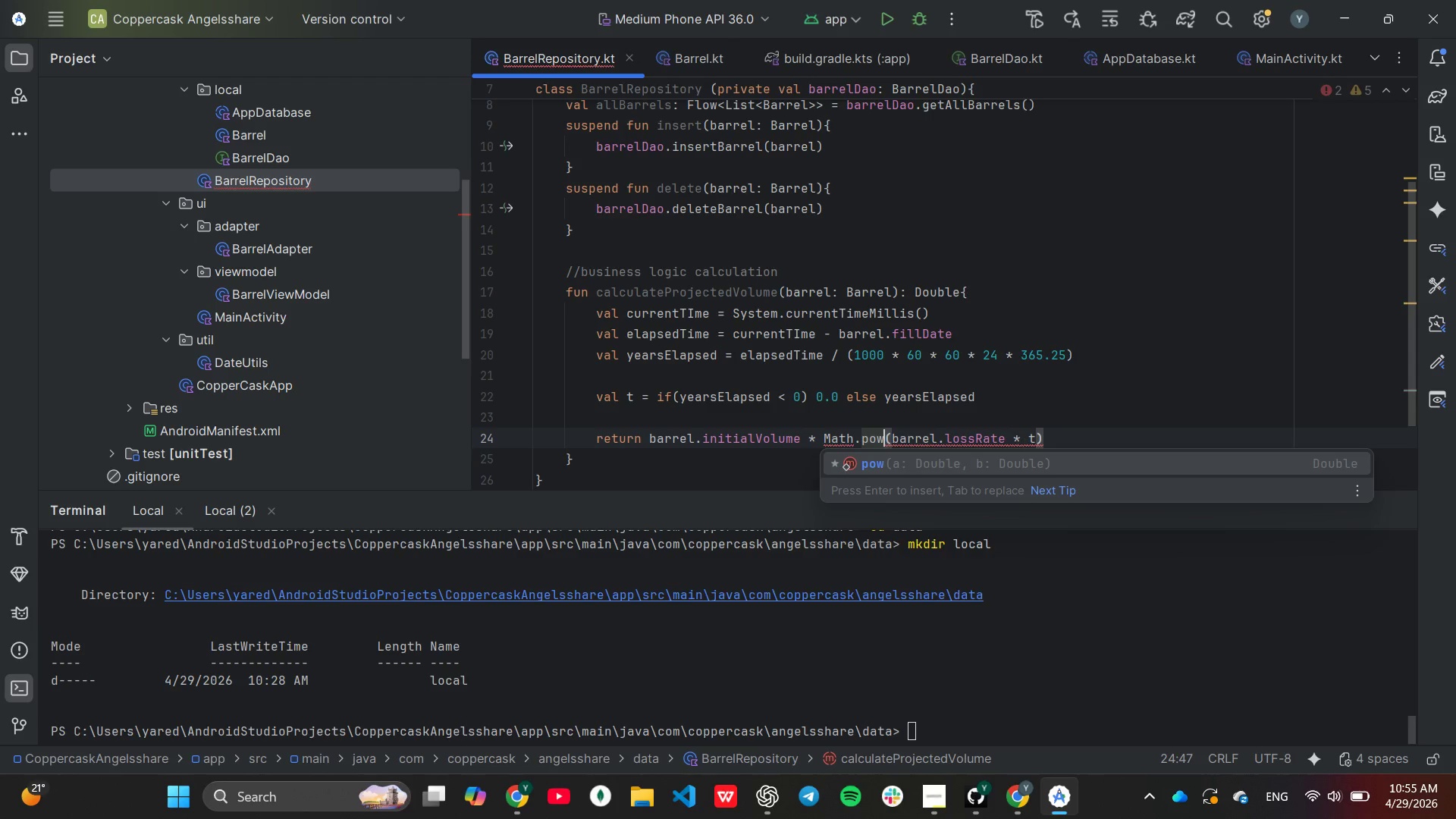 
key(ArrowRight)
 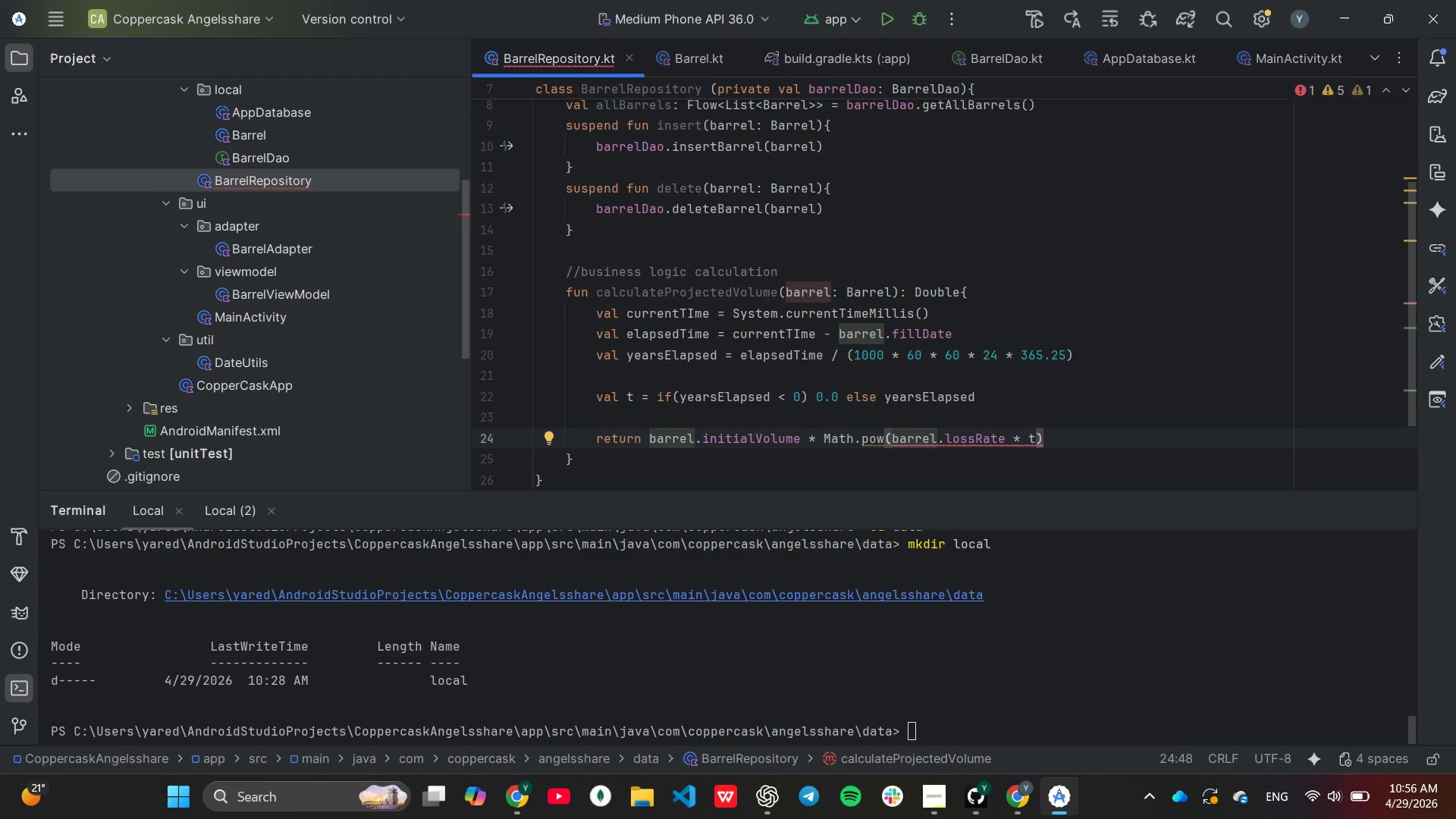 
hold_key(key=ArrowRight, duration=0.88)
 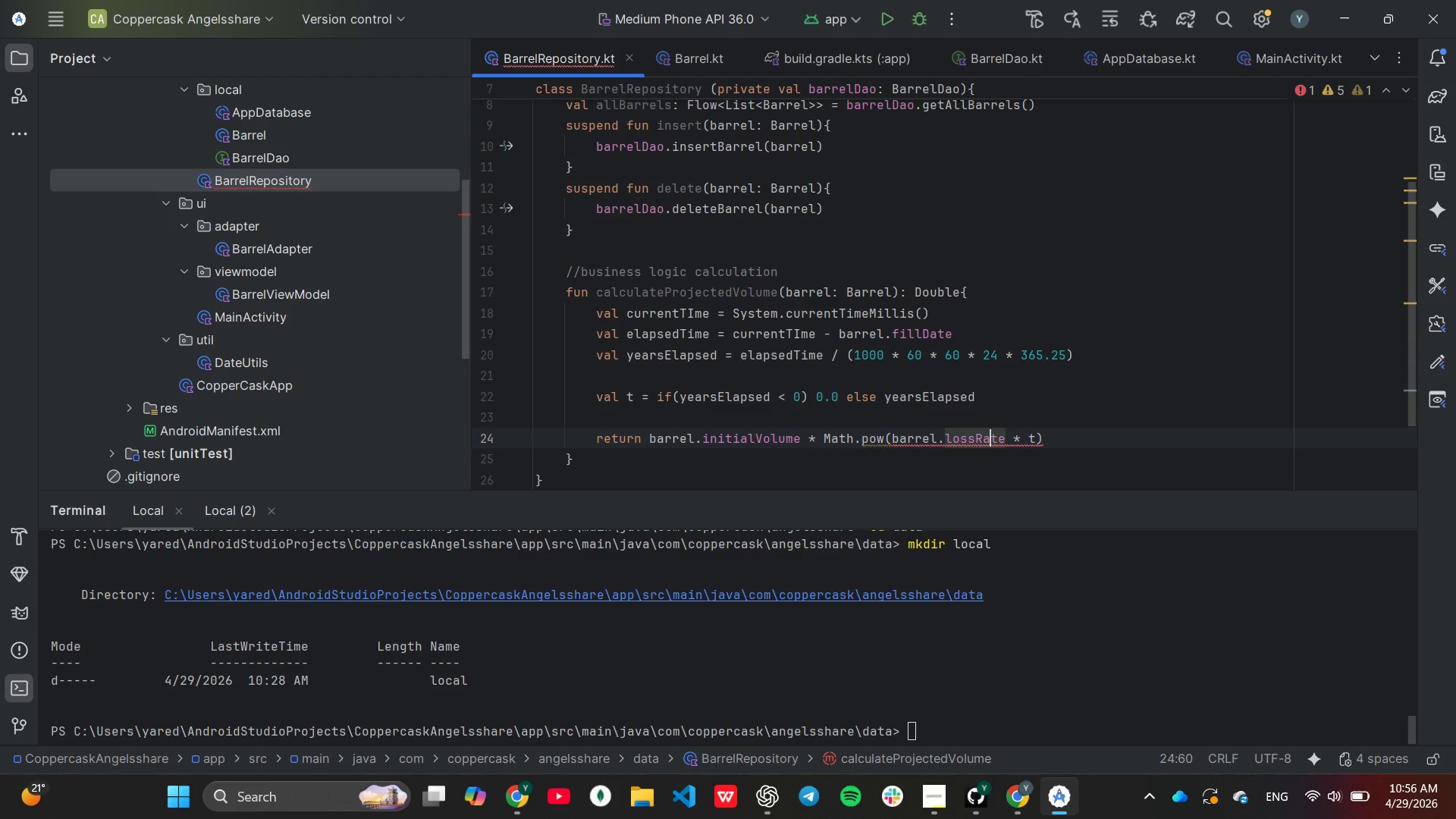 
hold_key(key=ArrowRight, duration=0.66)
 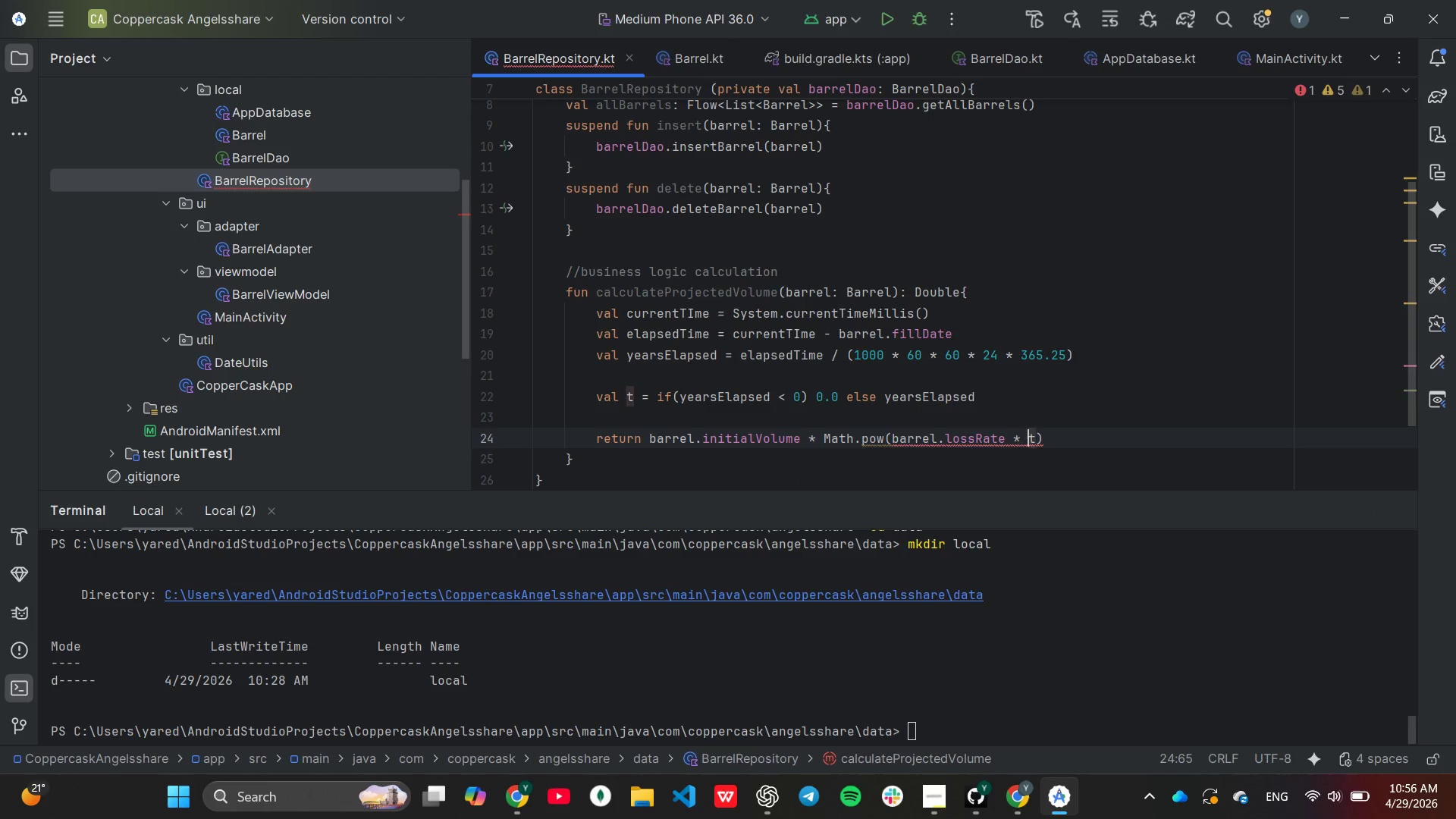 
key(ArrowRight)
 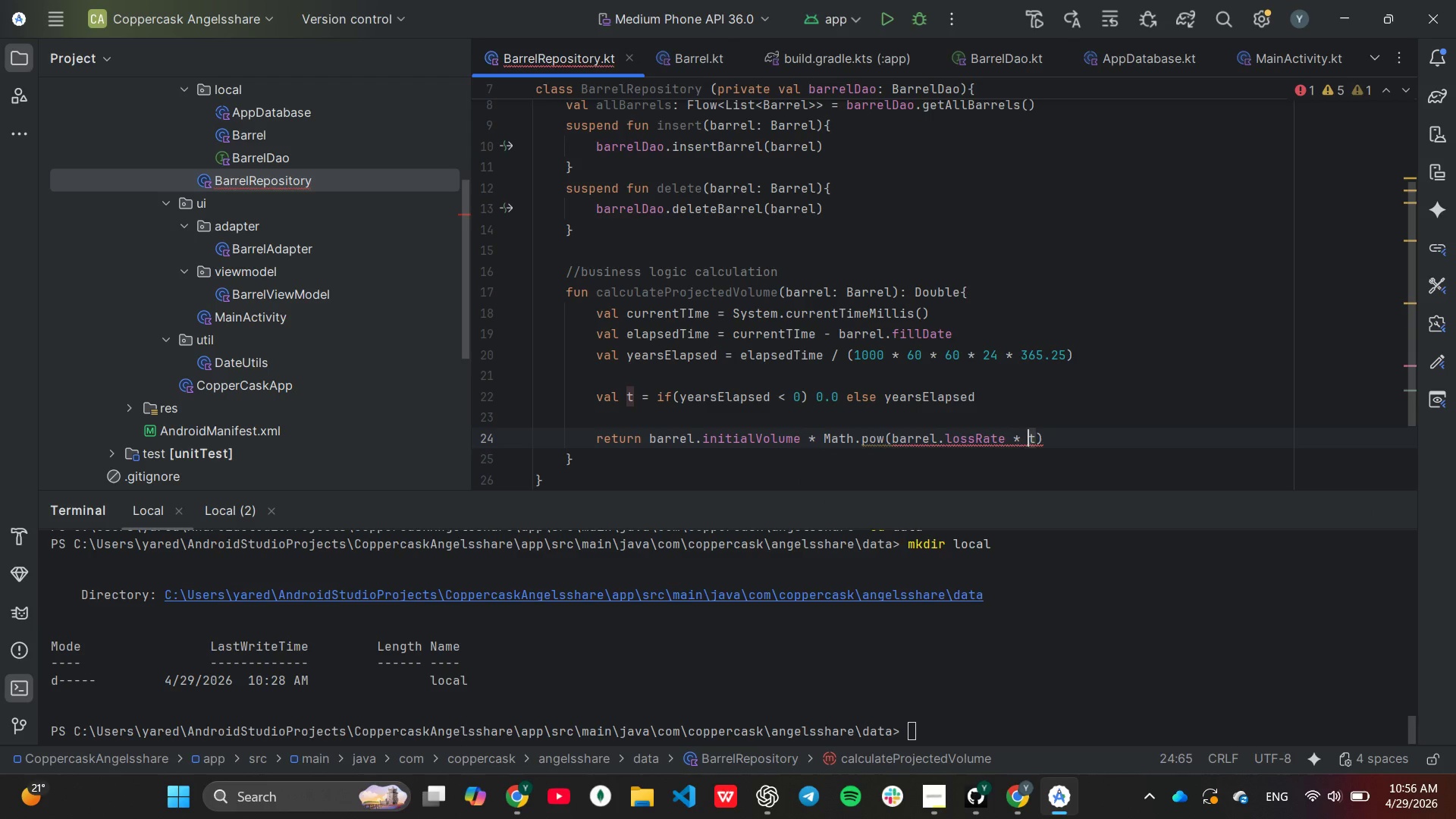 
key(ArrowRight)
 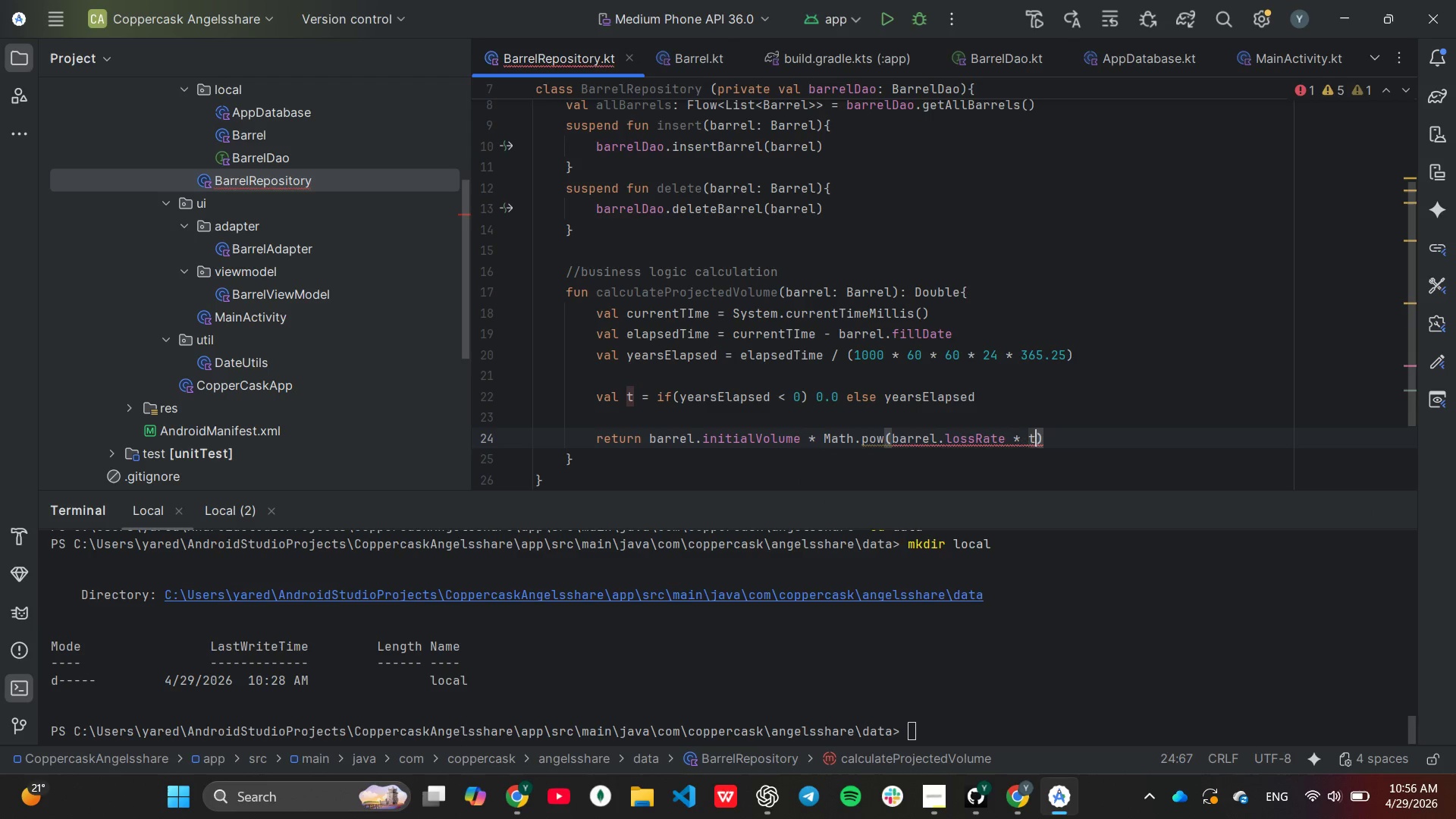 
hold_key(key=Backspace, duration=0.72)
 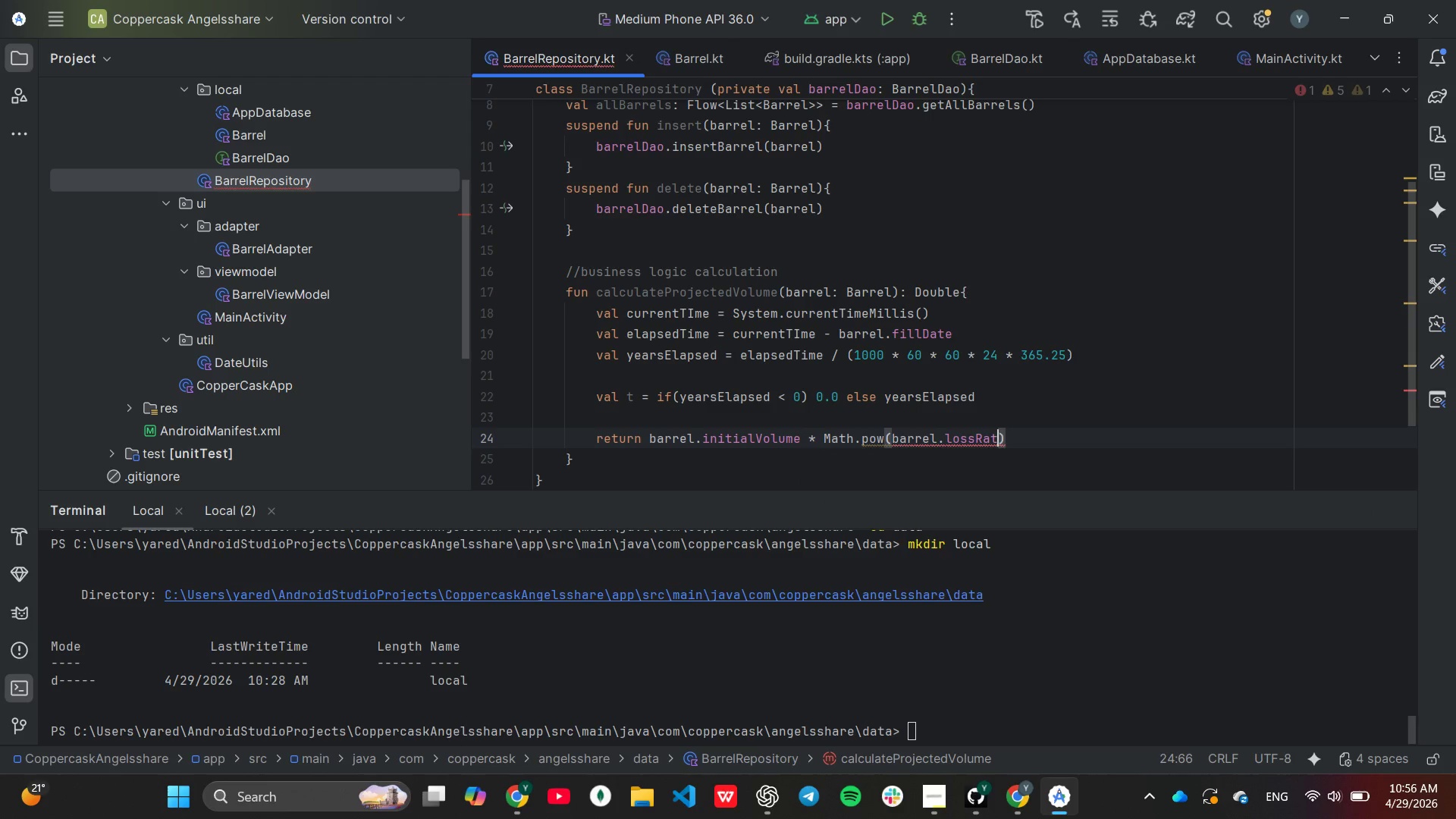 
hold_key(key=Backspace, duration=0.7)
 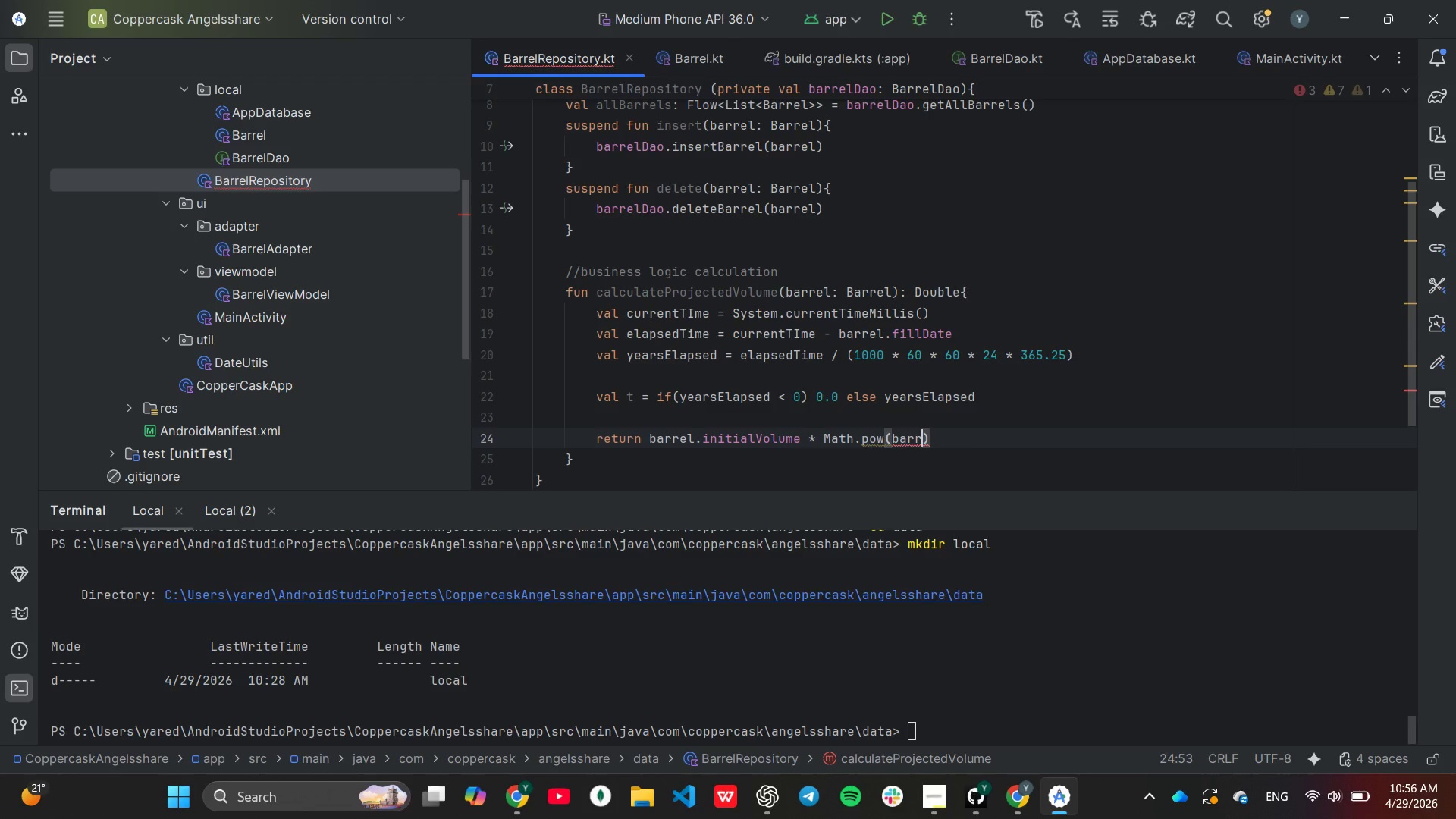 
key(Backspace)
 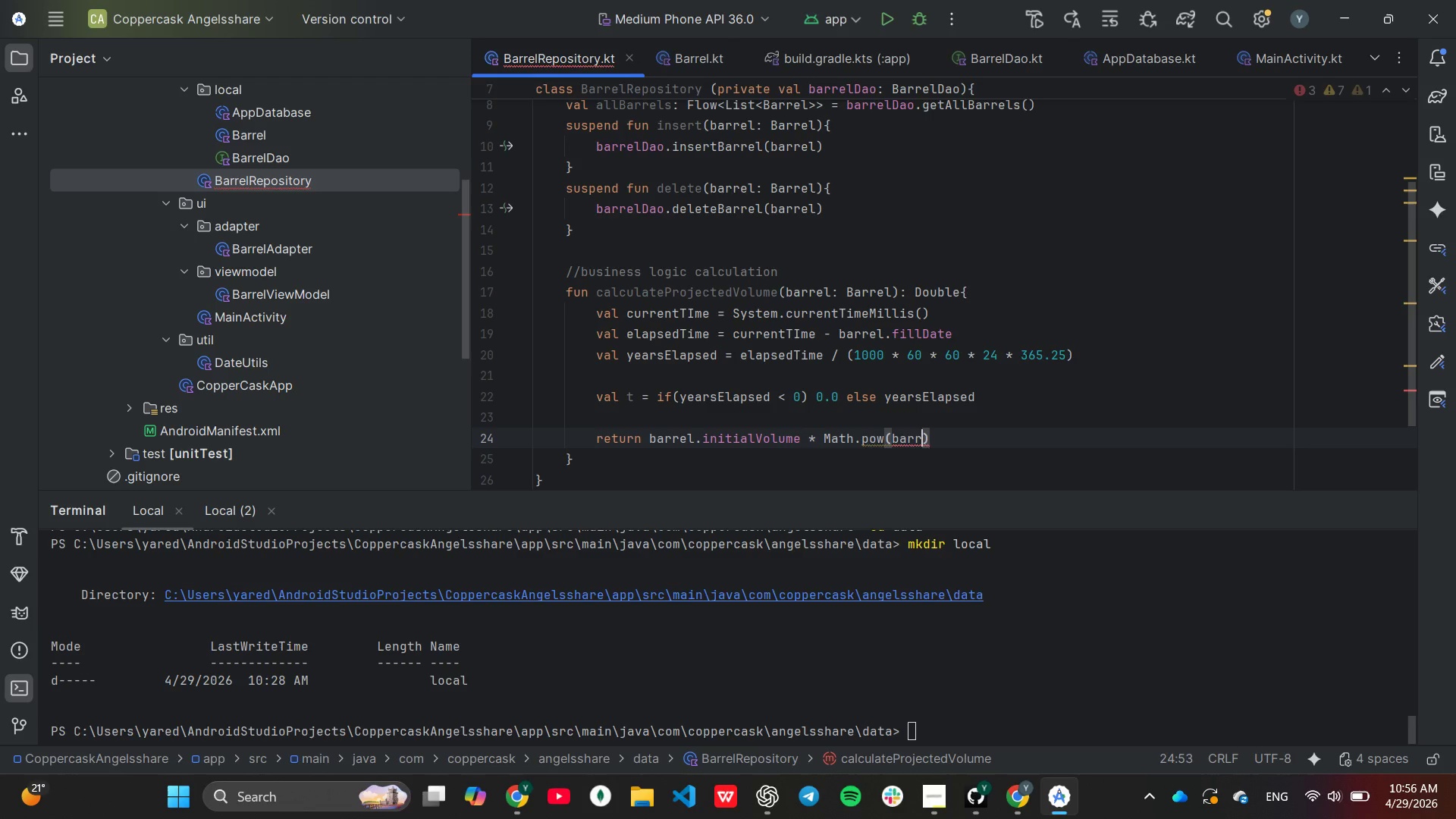 
key(Backspace)
 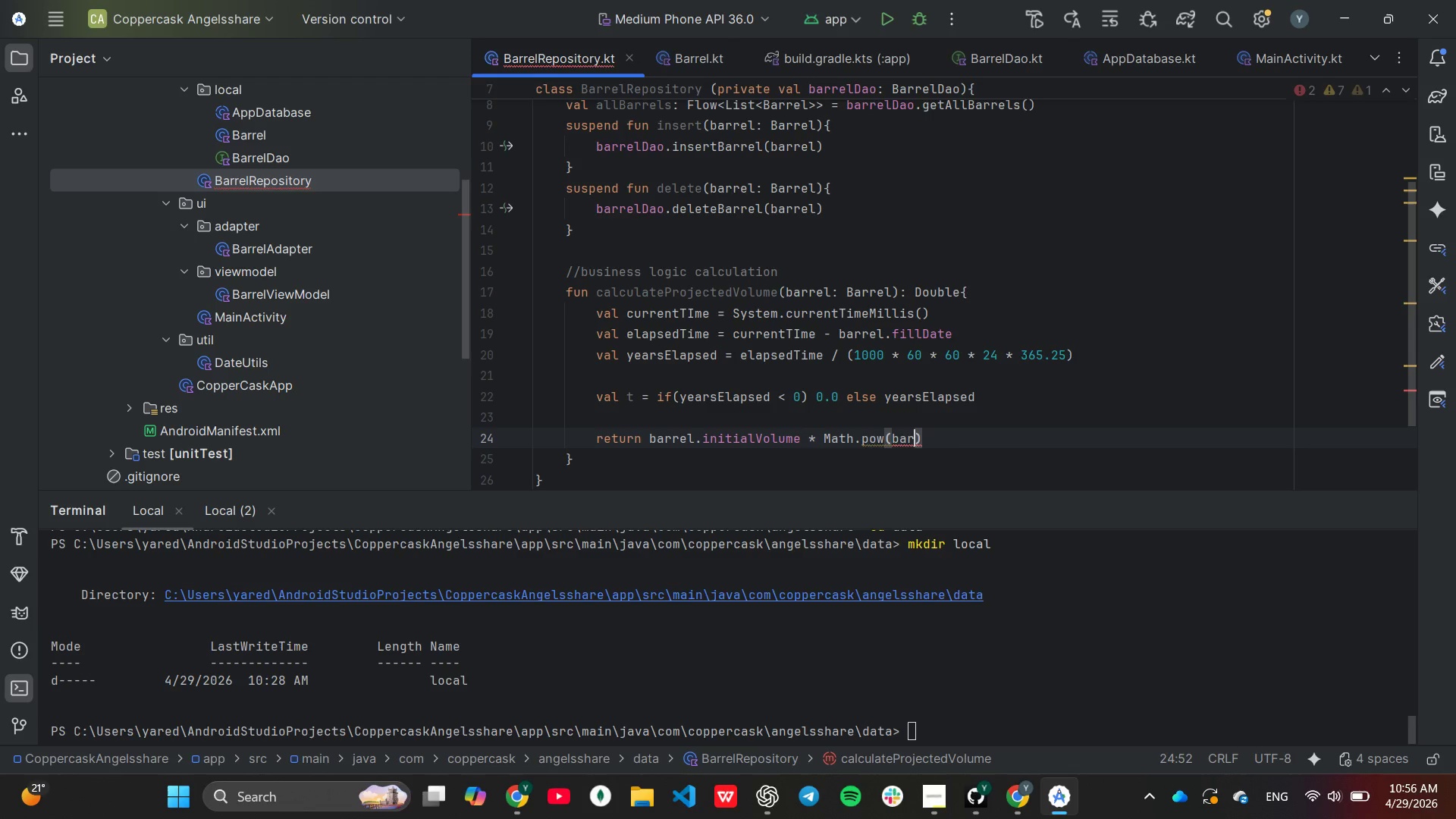 
key(Backspace)
 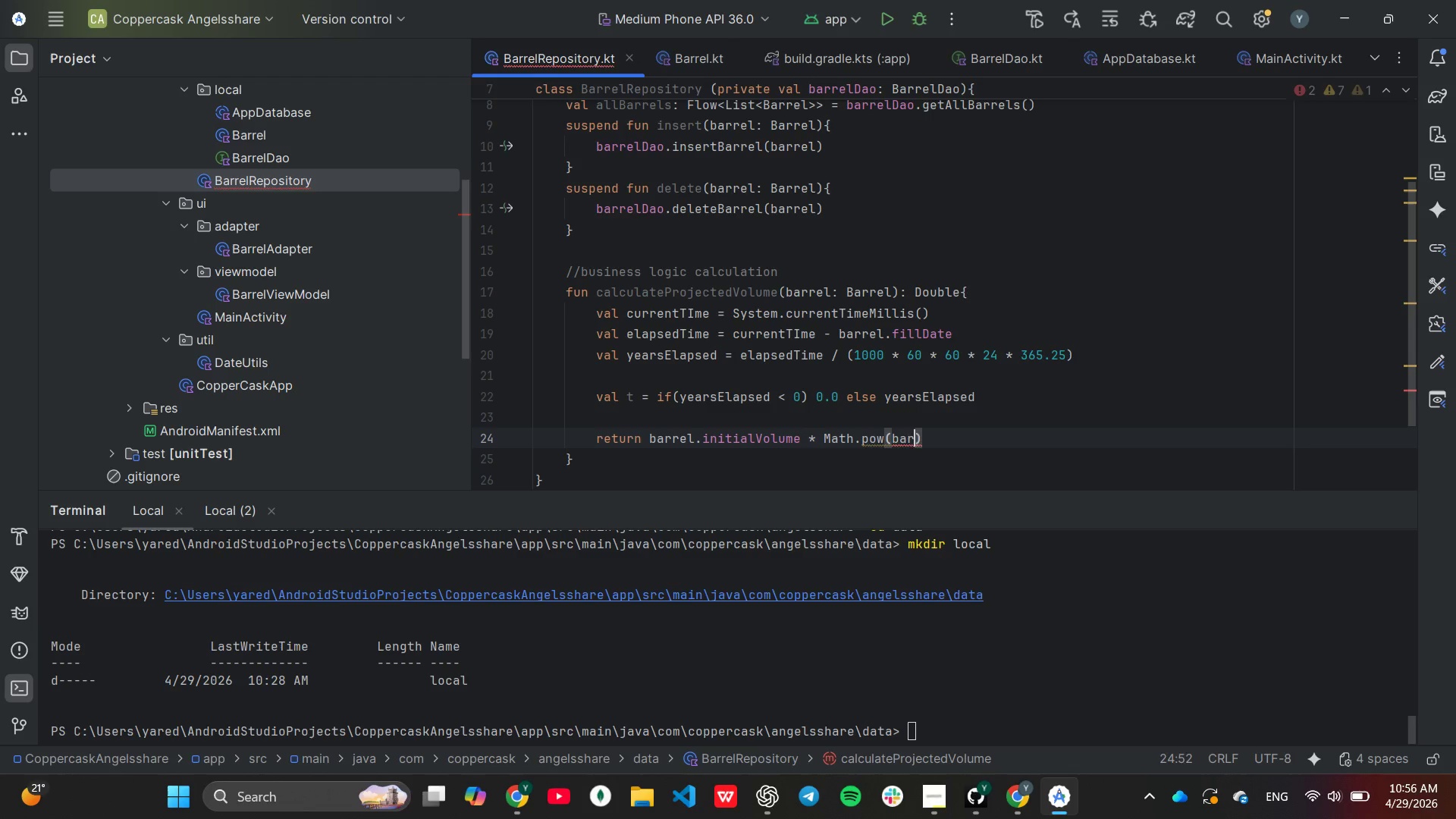 
key(Backspace)
 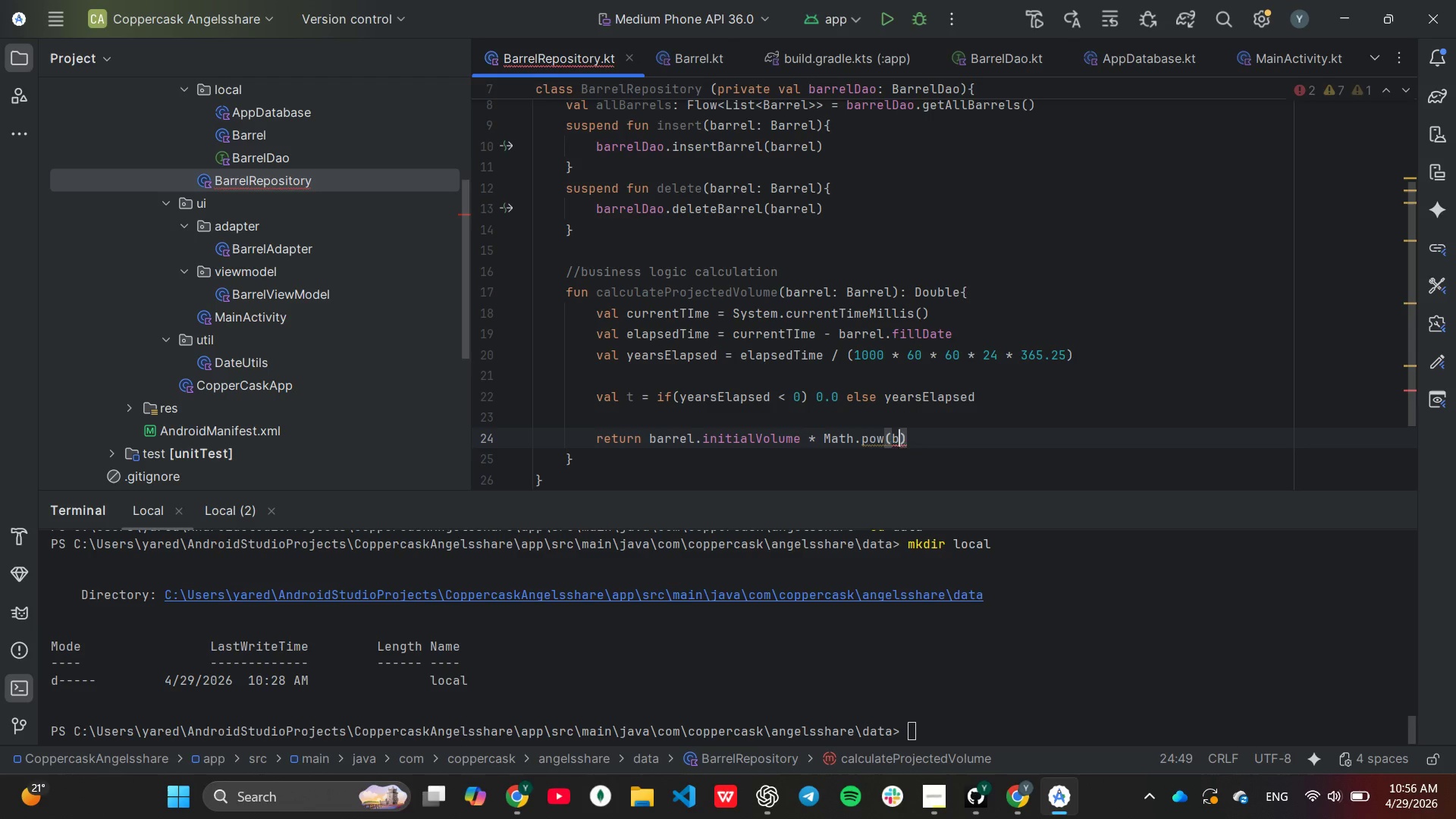 
key(Backspace)
 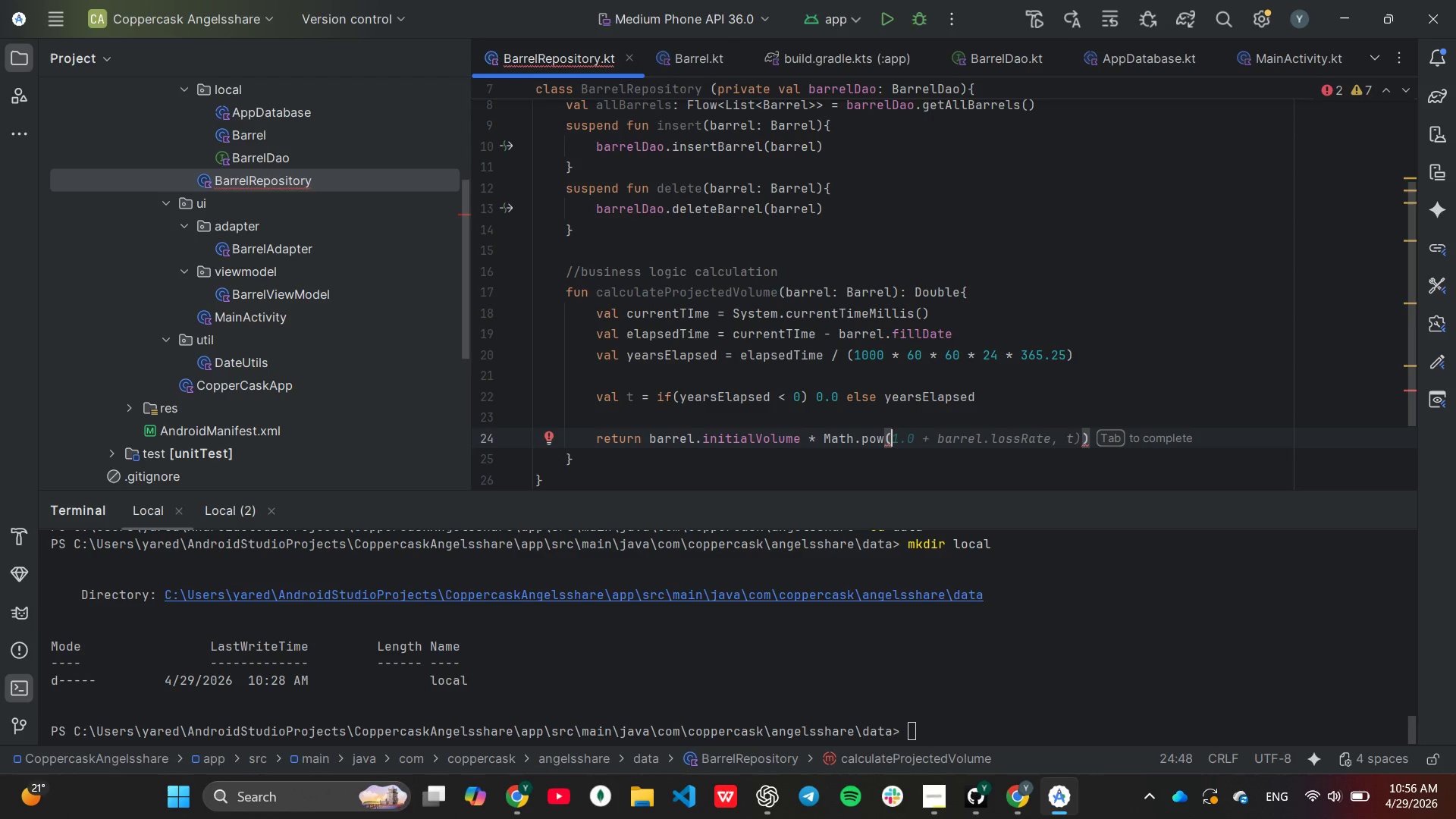 
hold_key(key=ShiftLeft, duration=0.56)
 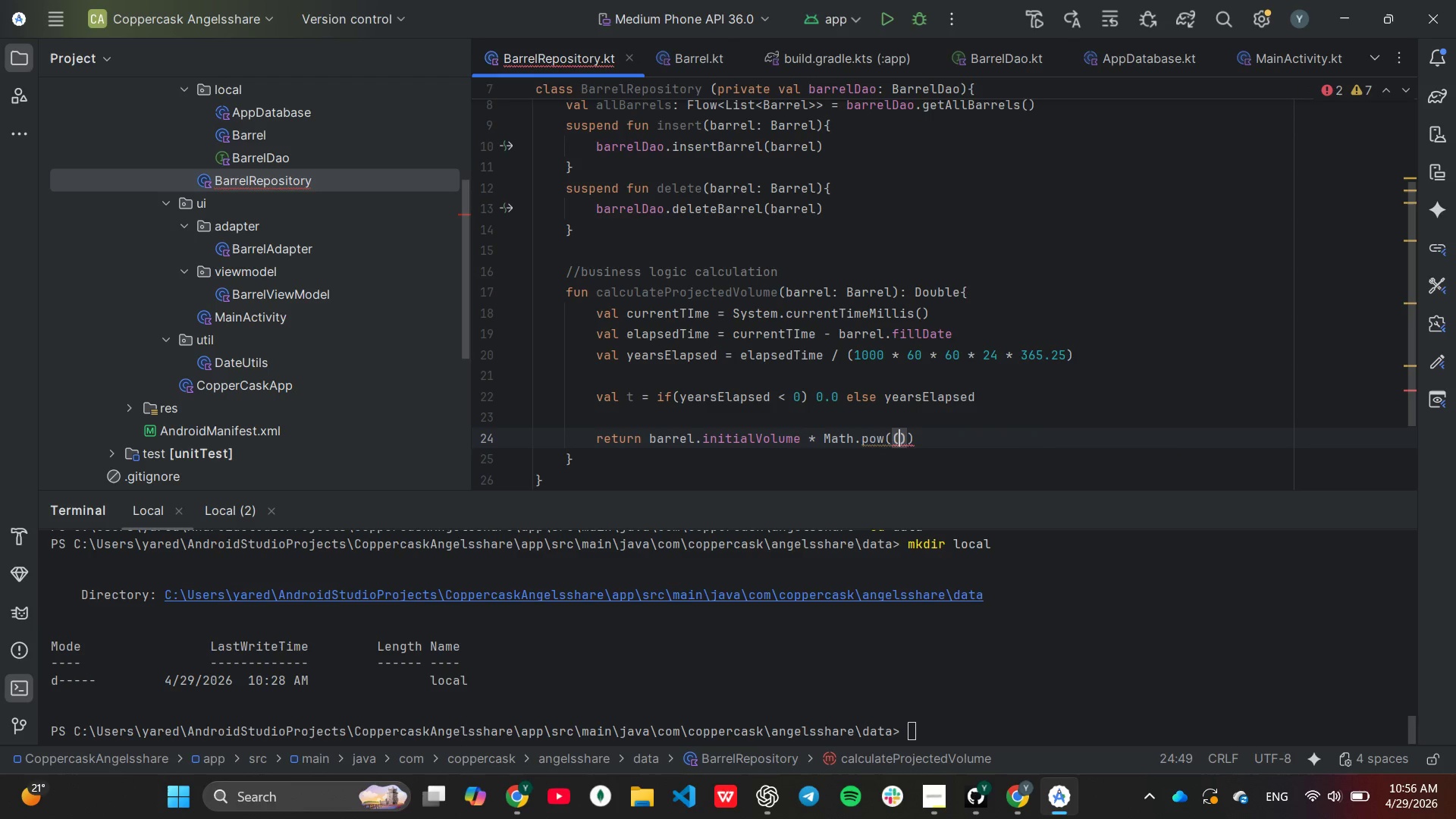 
hold_key(key=9, duration=0.55)
 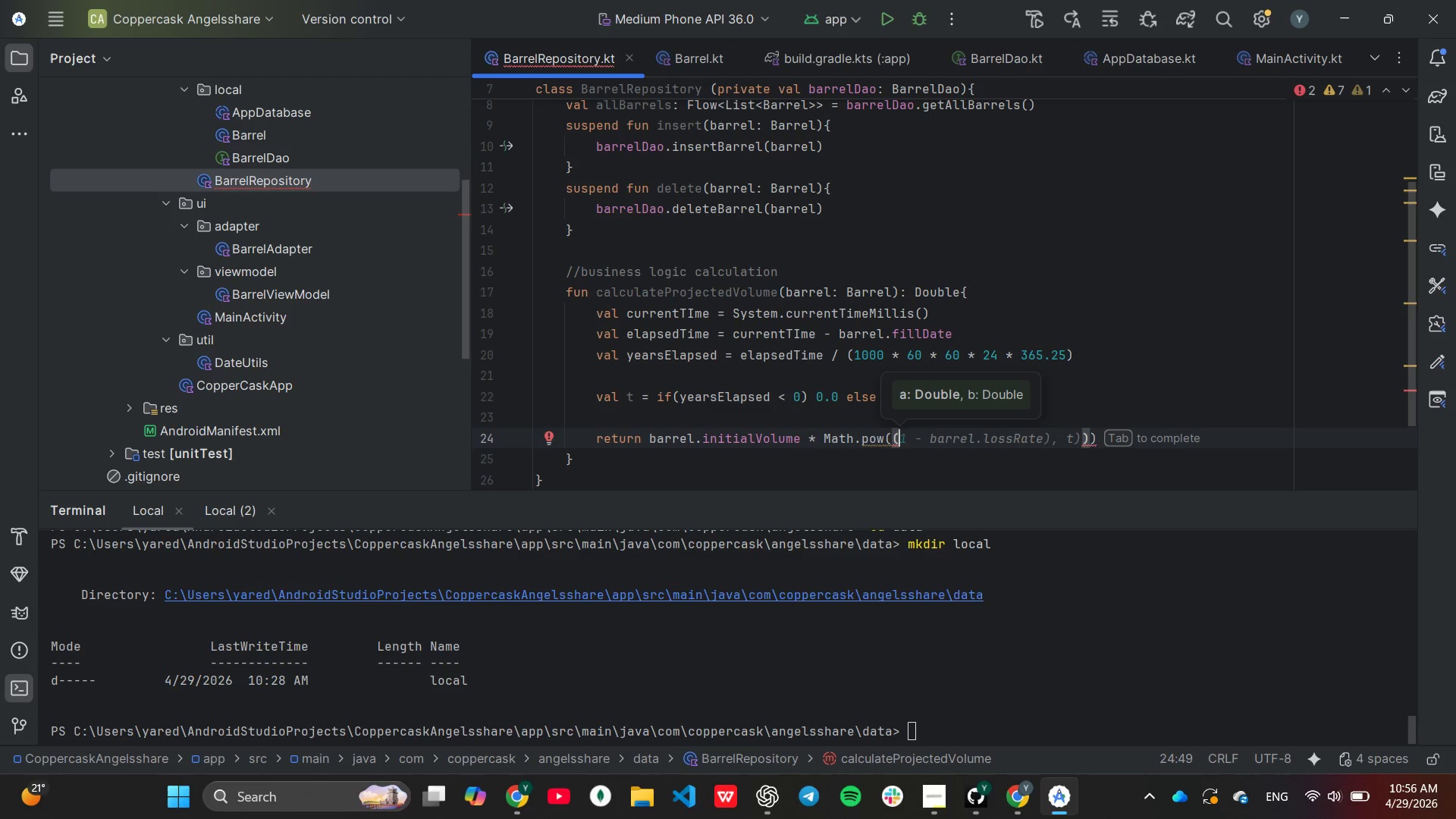 
type(1.0-bar)
 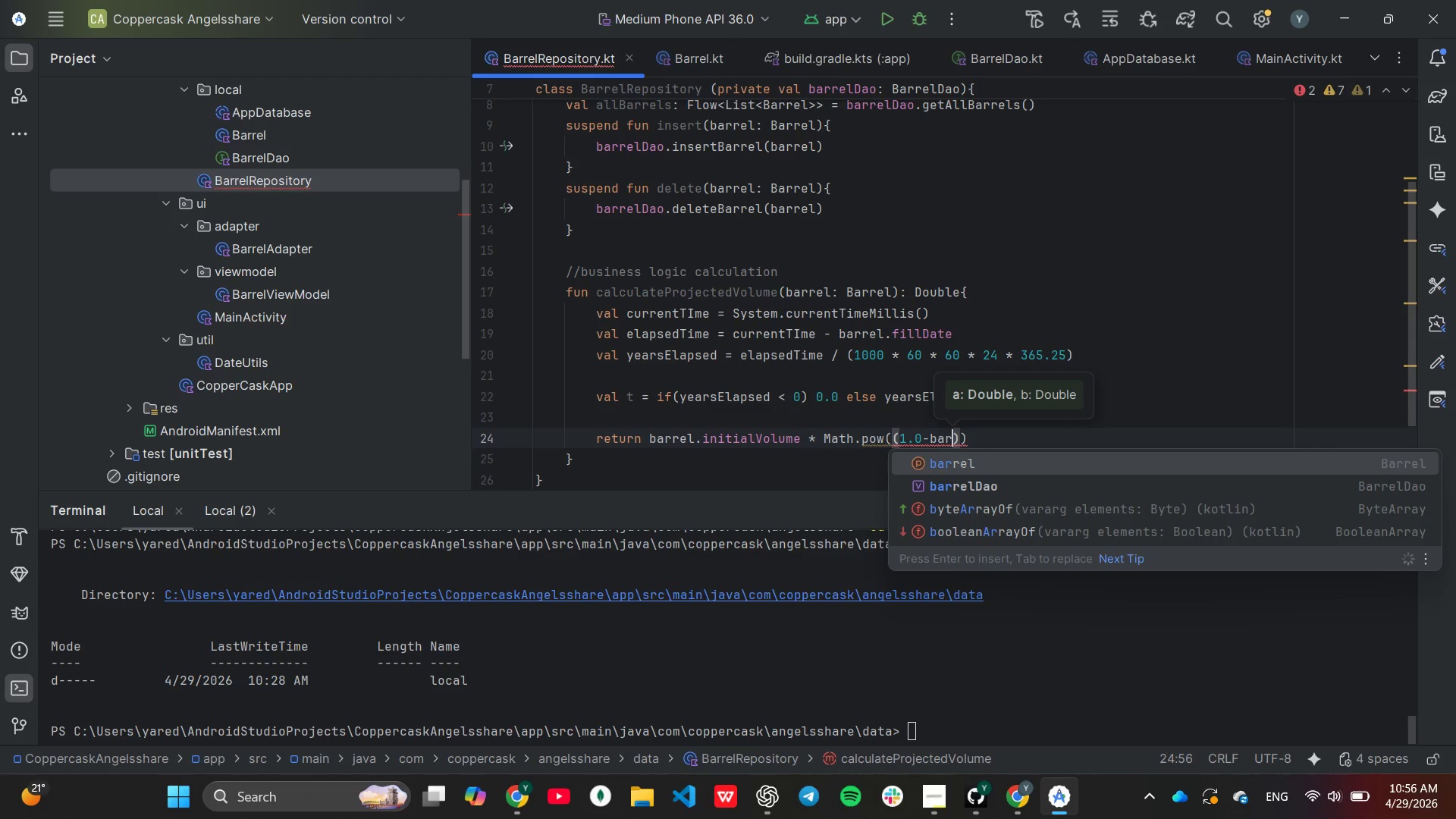 
key(Enter)
 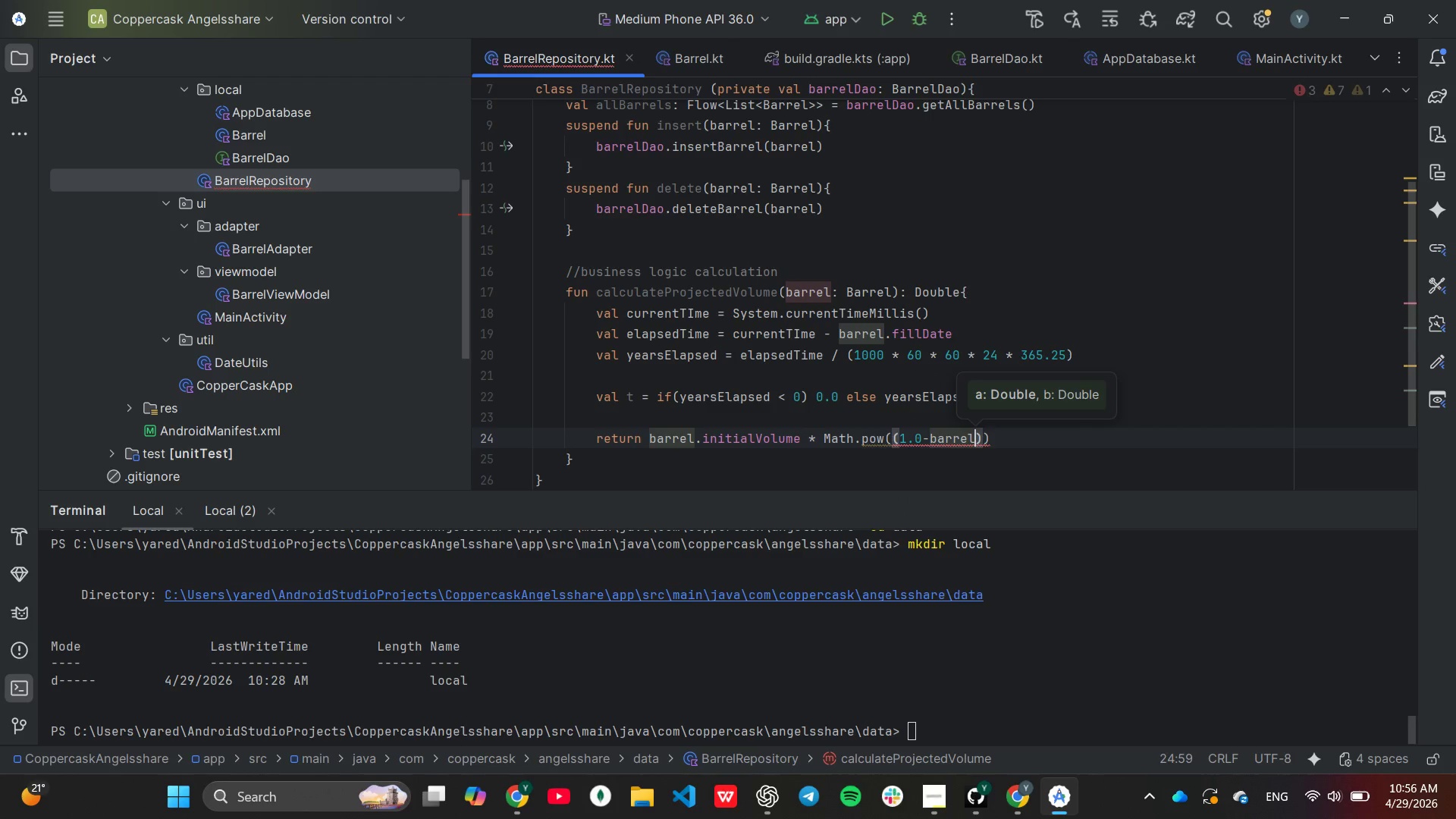 
key(Period)
 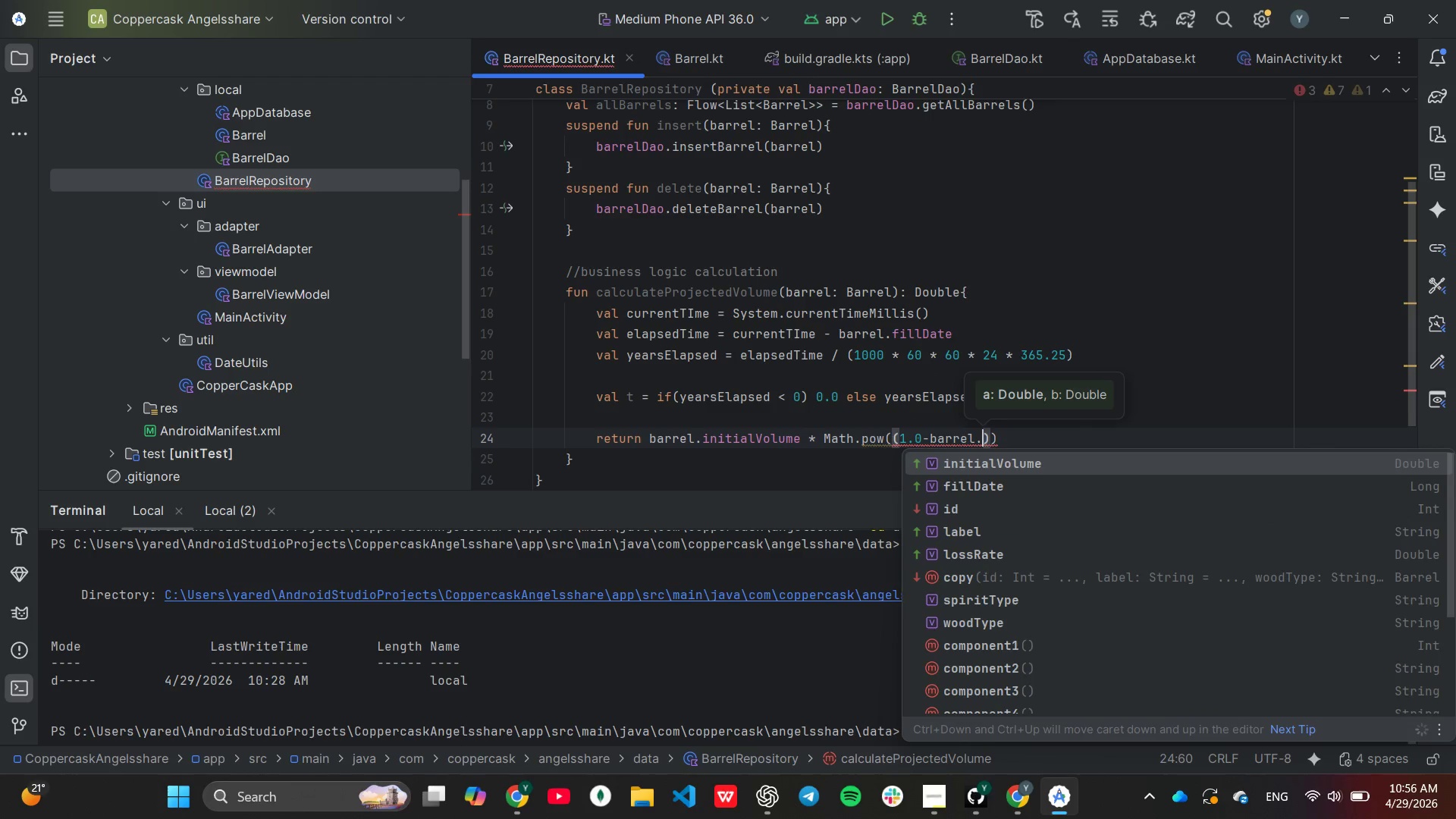 
key(L)
 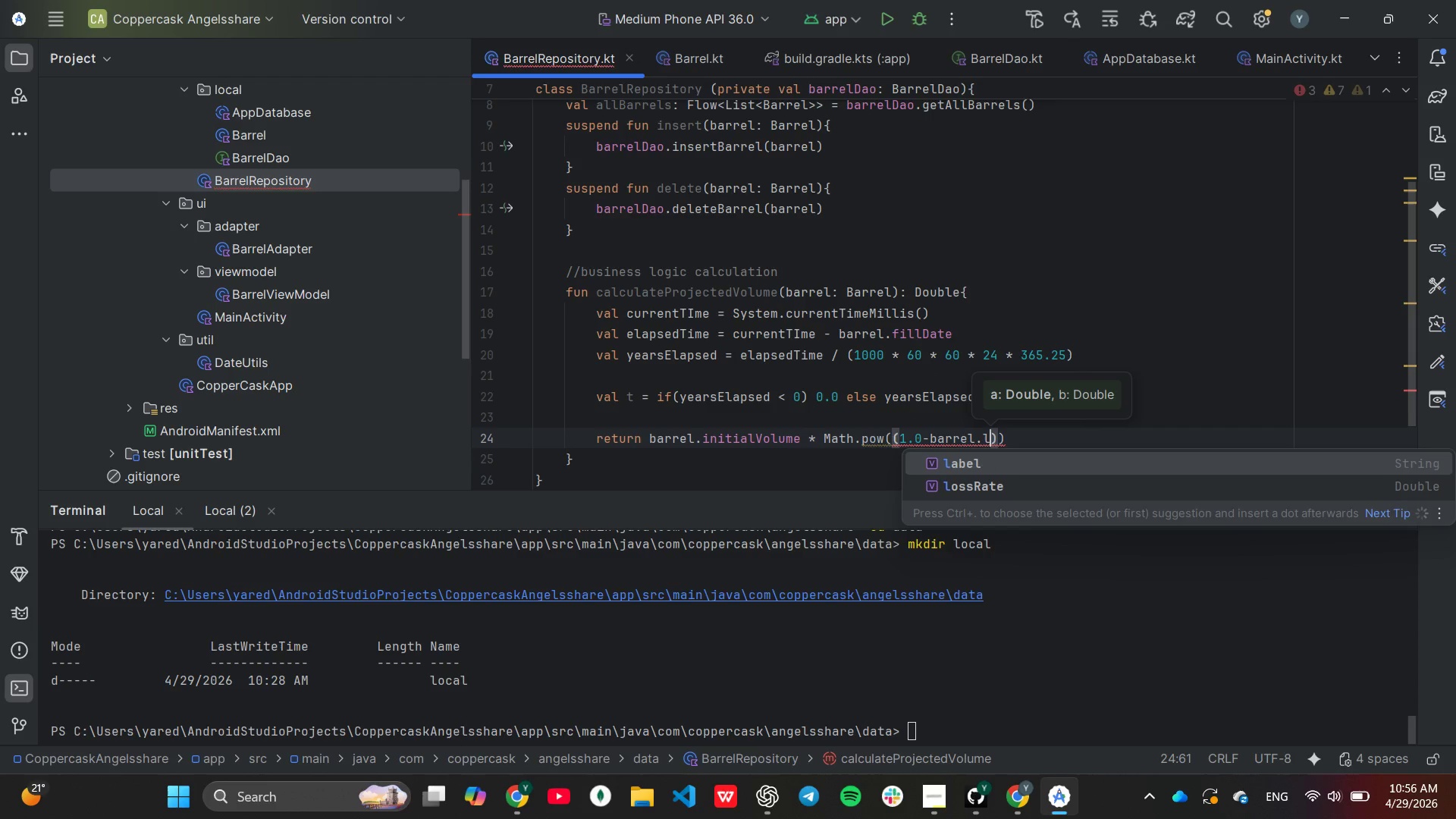 
key(ArrowDown)
 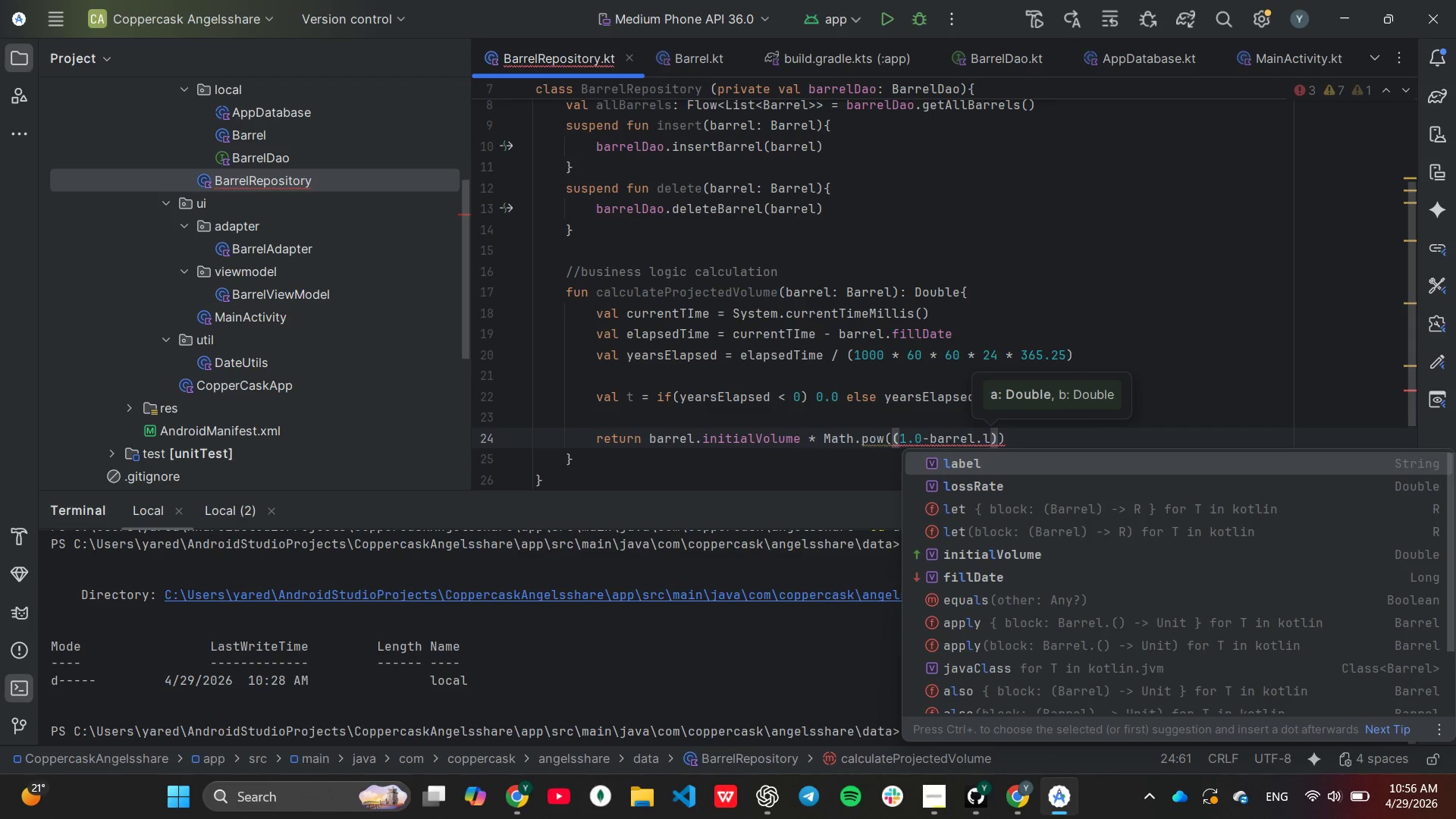 
key(Enter)
 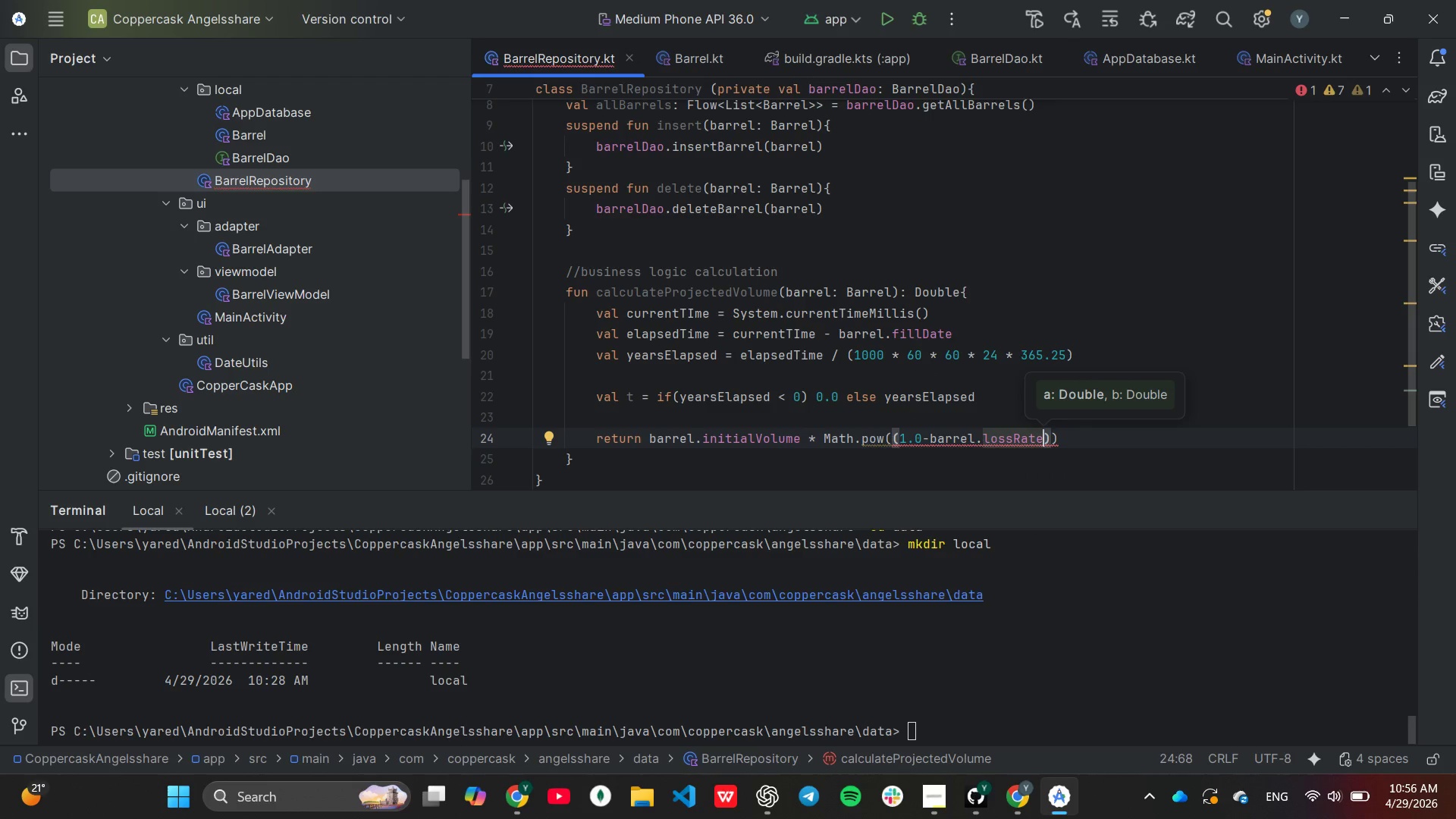 
key(ArrowRight)
 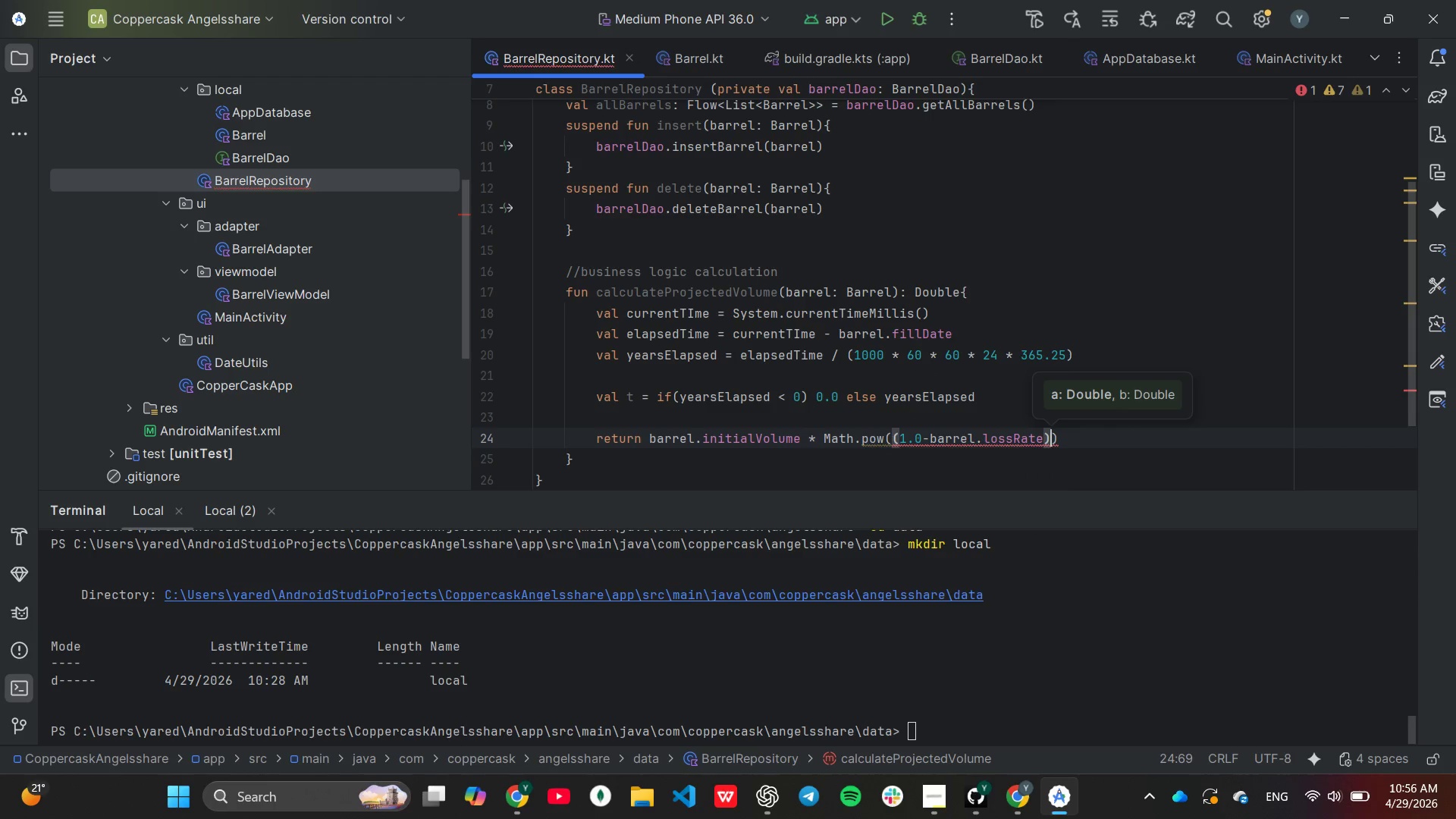 
key(Comma)
 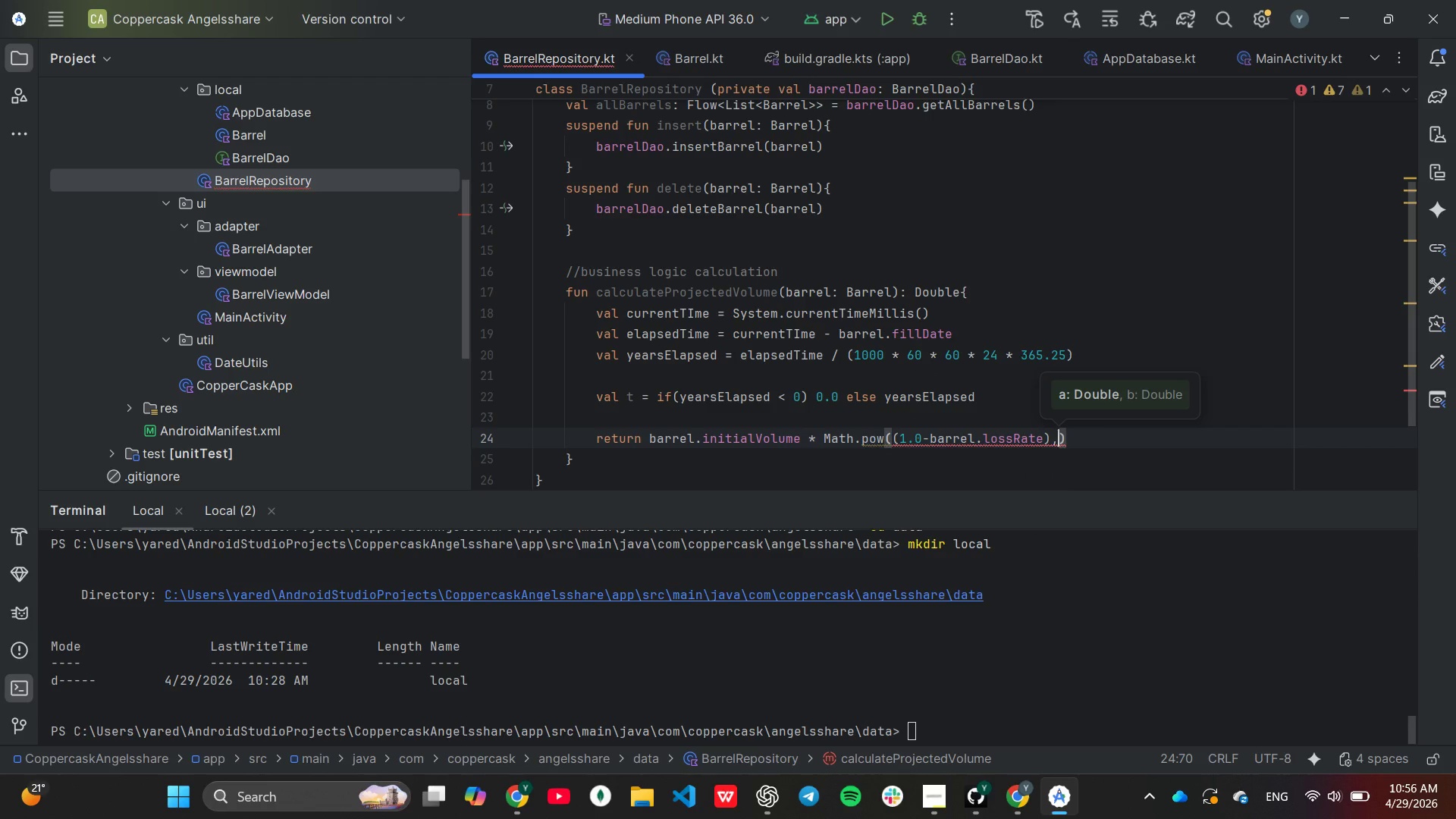 
key(Space)
 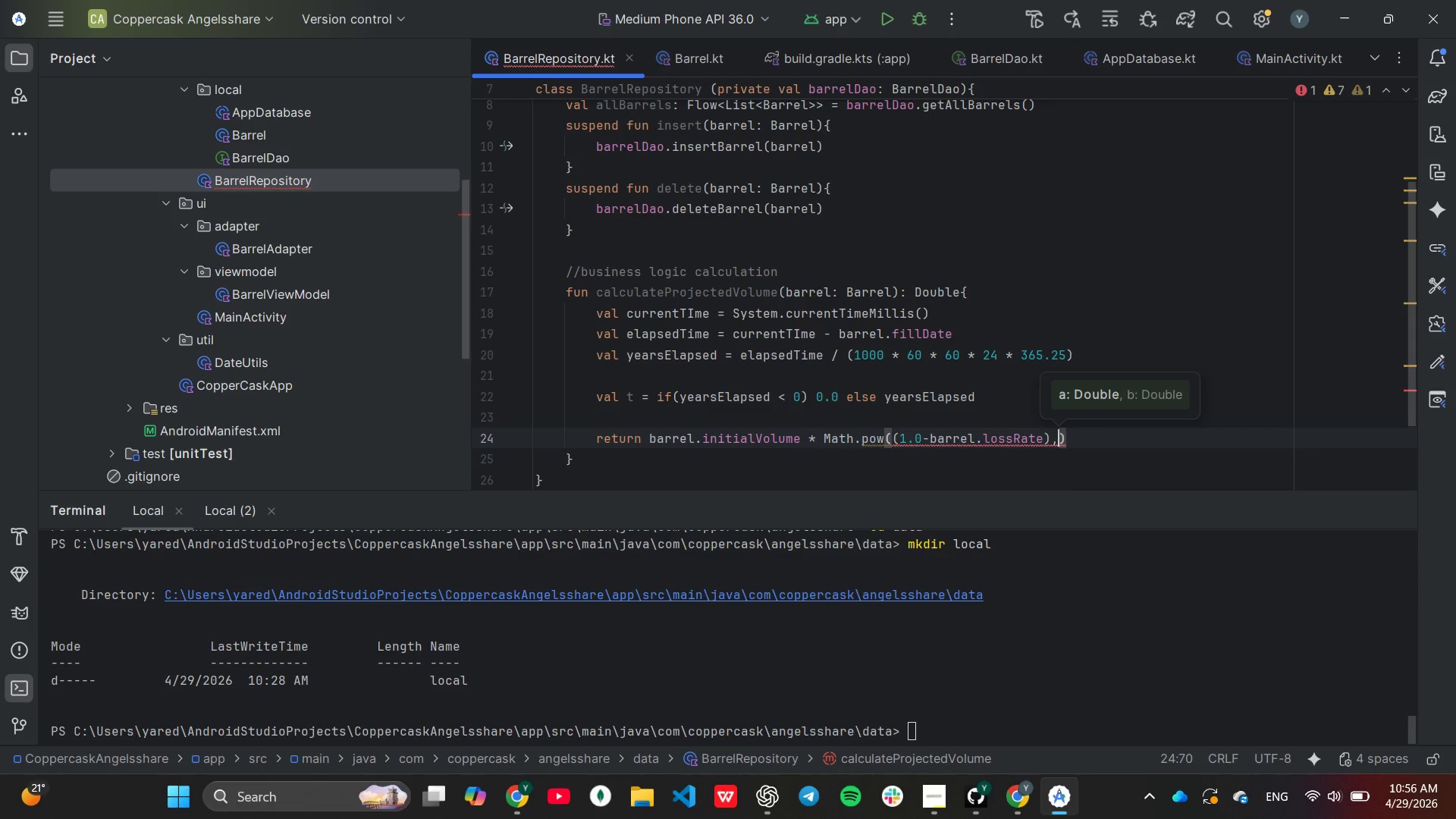 
key(T)
 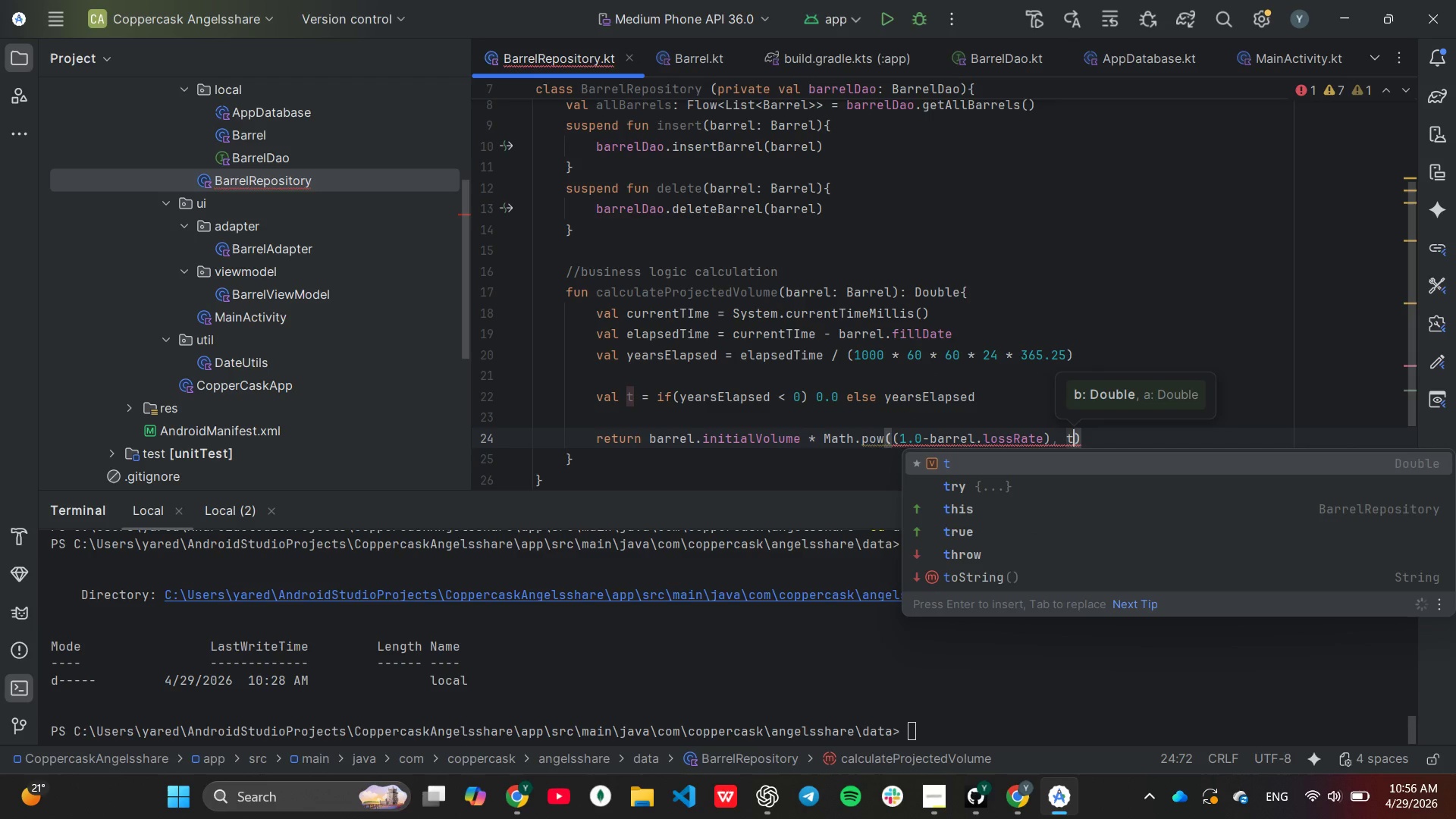 
key(ArrowRight)
 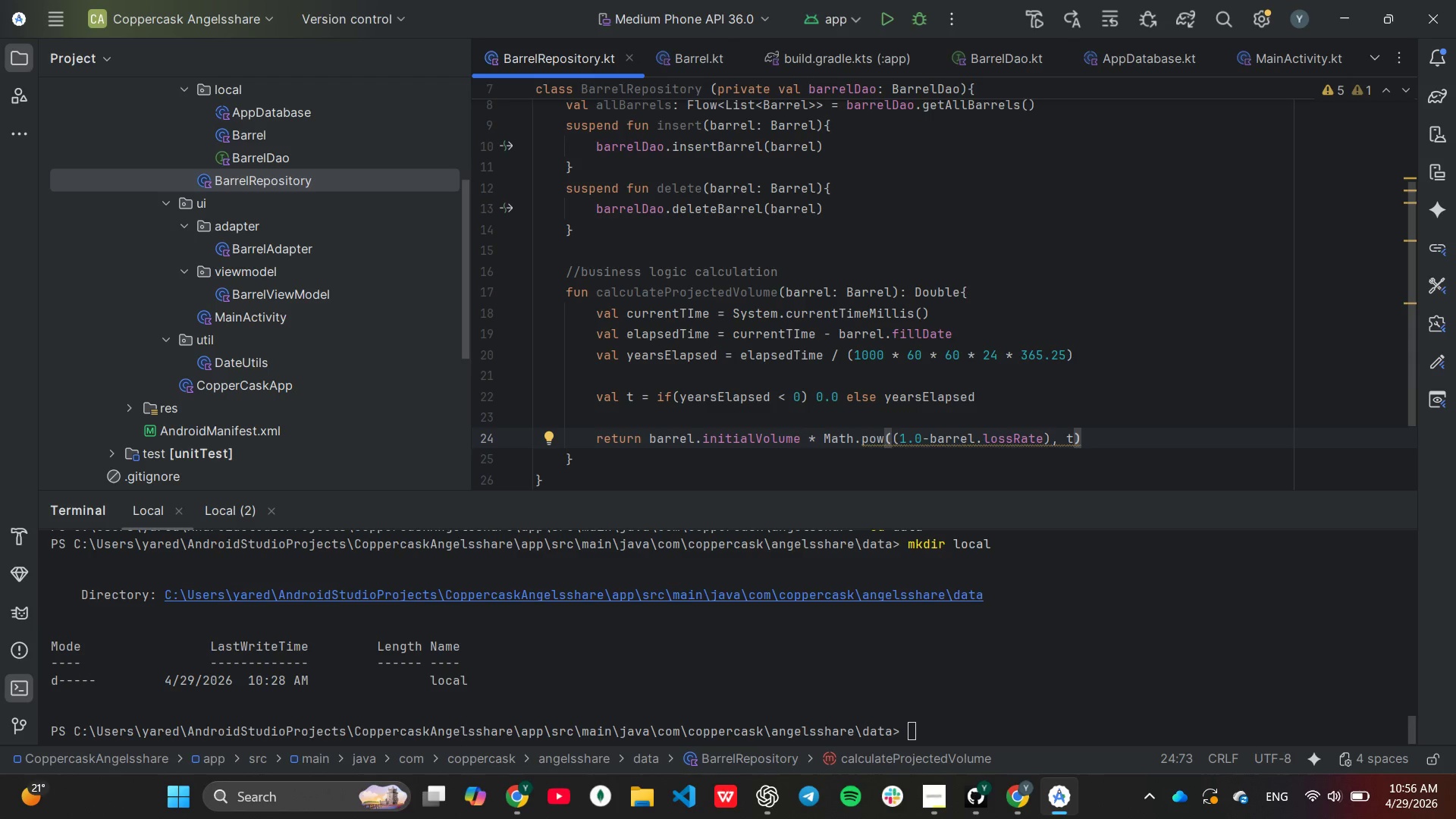 
wait(6.73)
 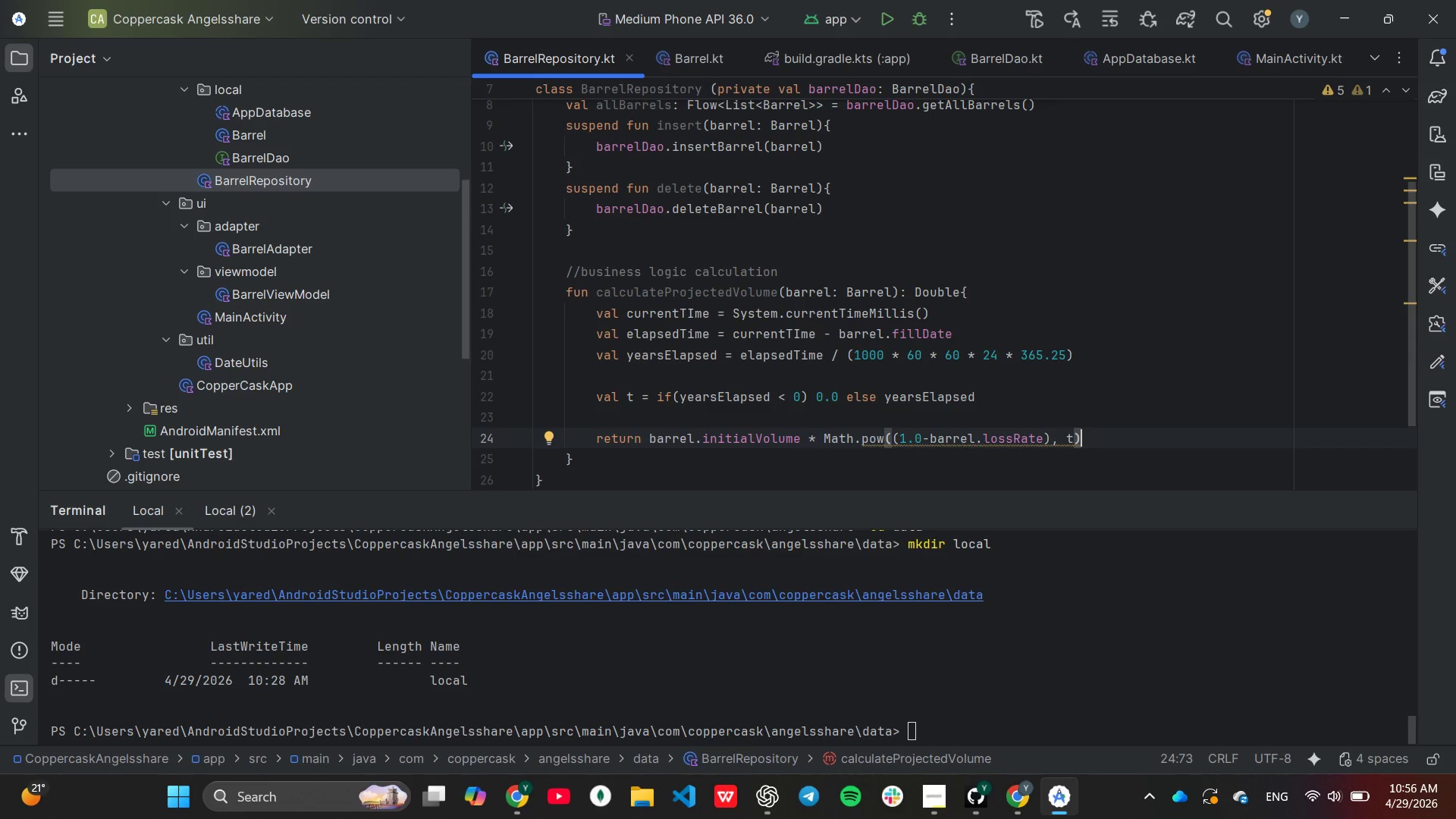 
scroll: coordinate [976, 213], scroll_direction: down, amount: 1.0
 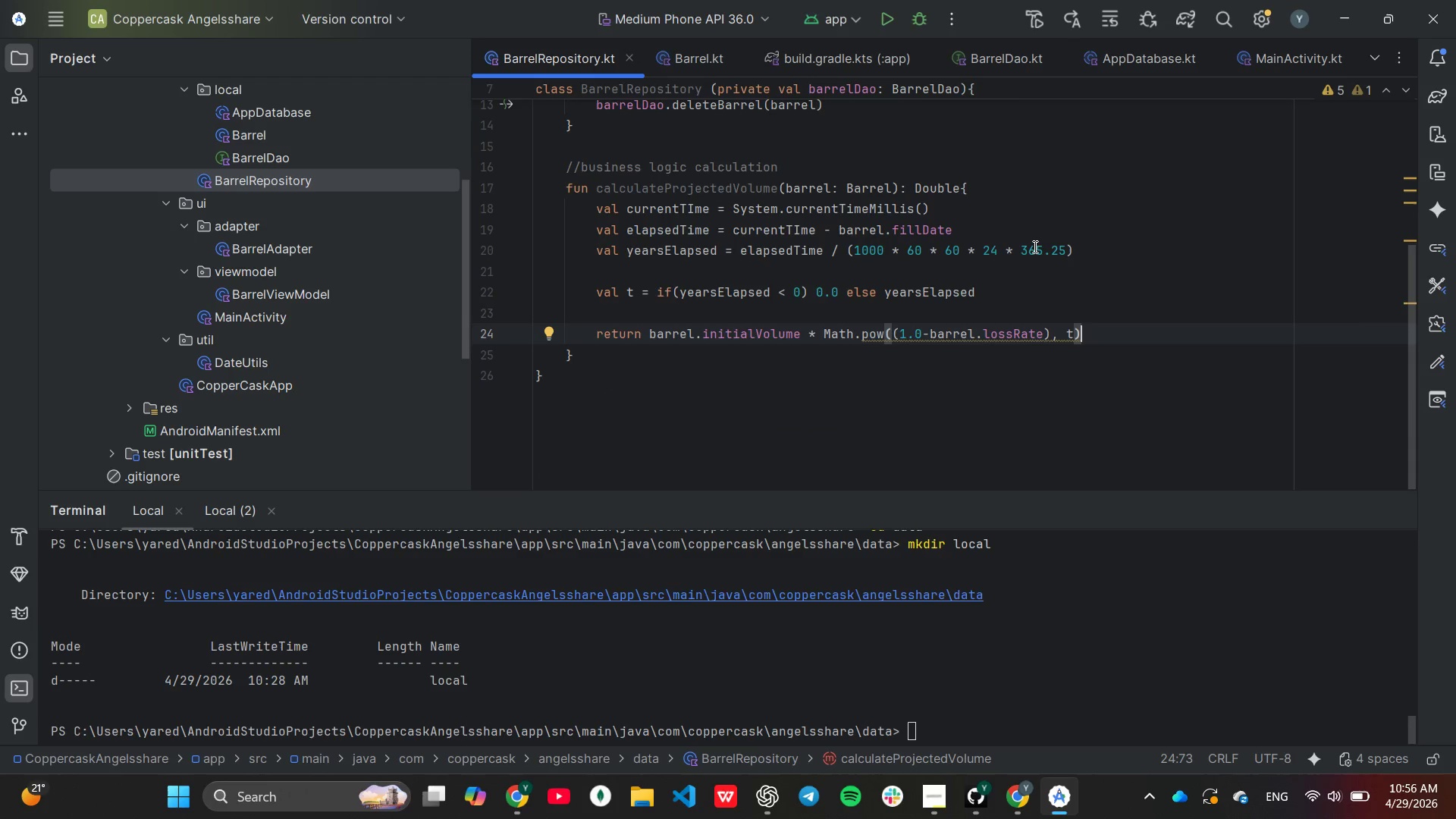 
scroll: coordinate [1034, 246], scroll_direction: none, amount: 0.0
 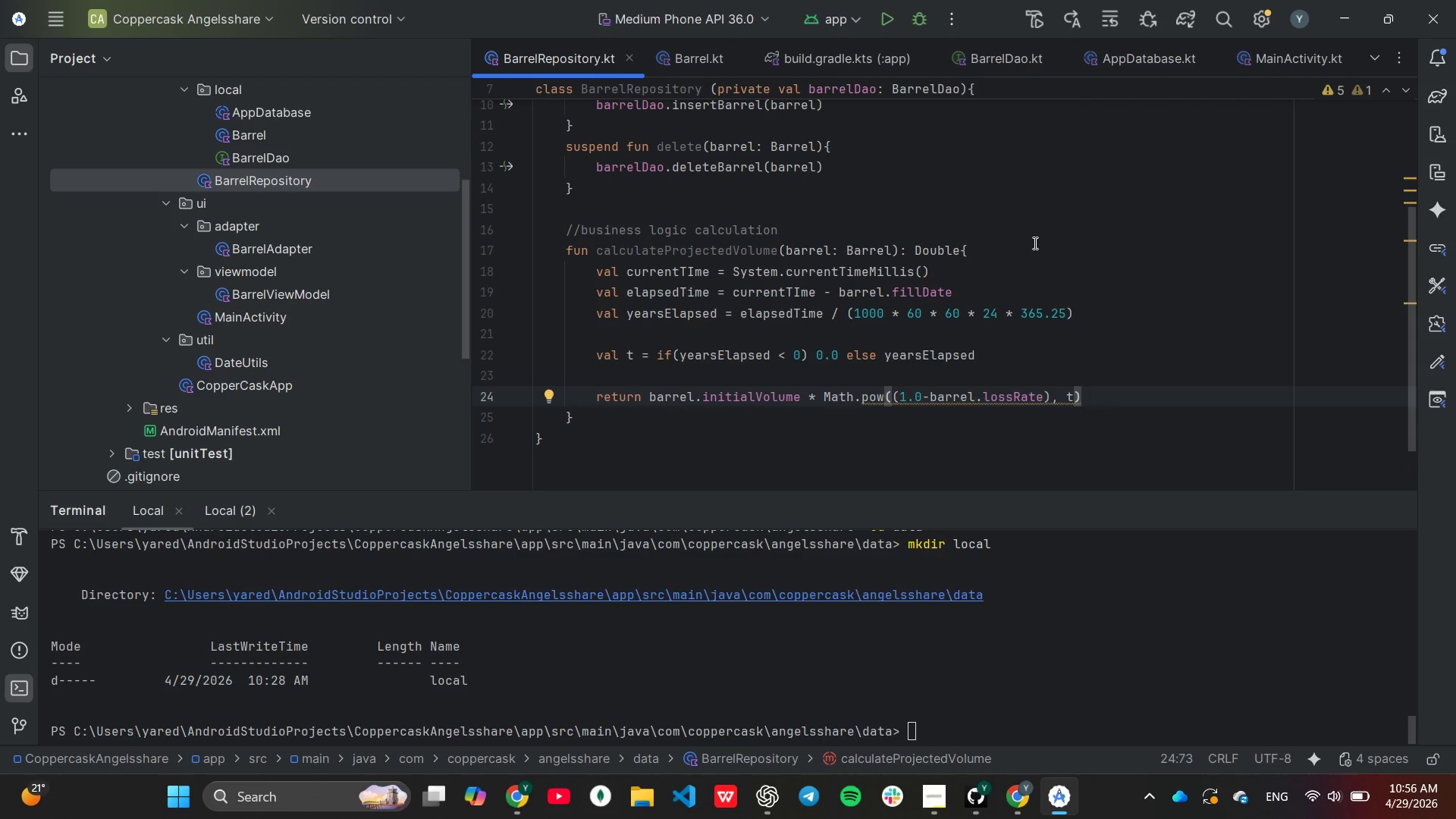 
wait(15.0)
 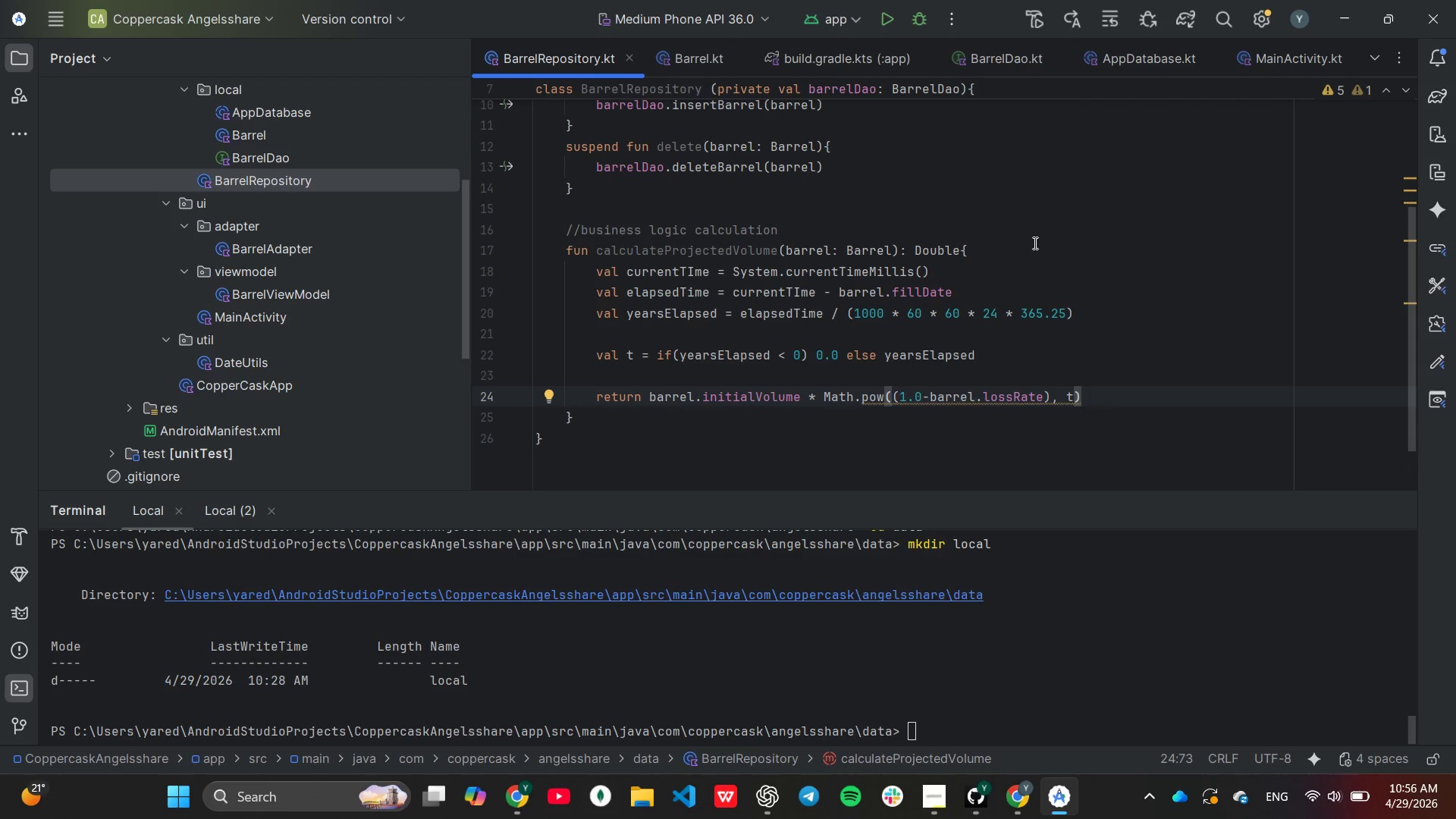 
double_click([267, 391])
 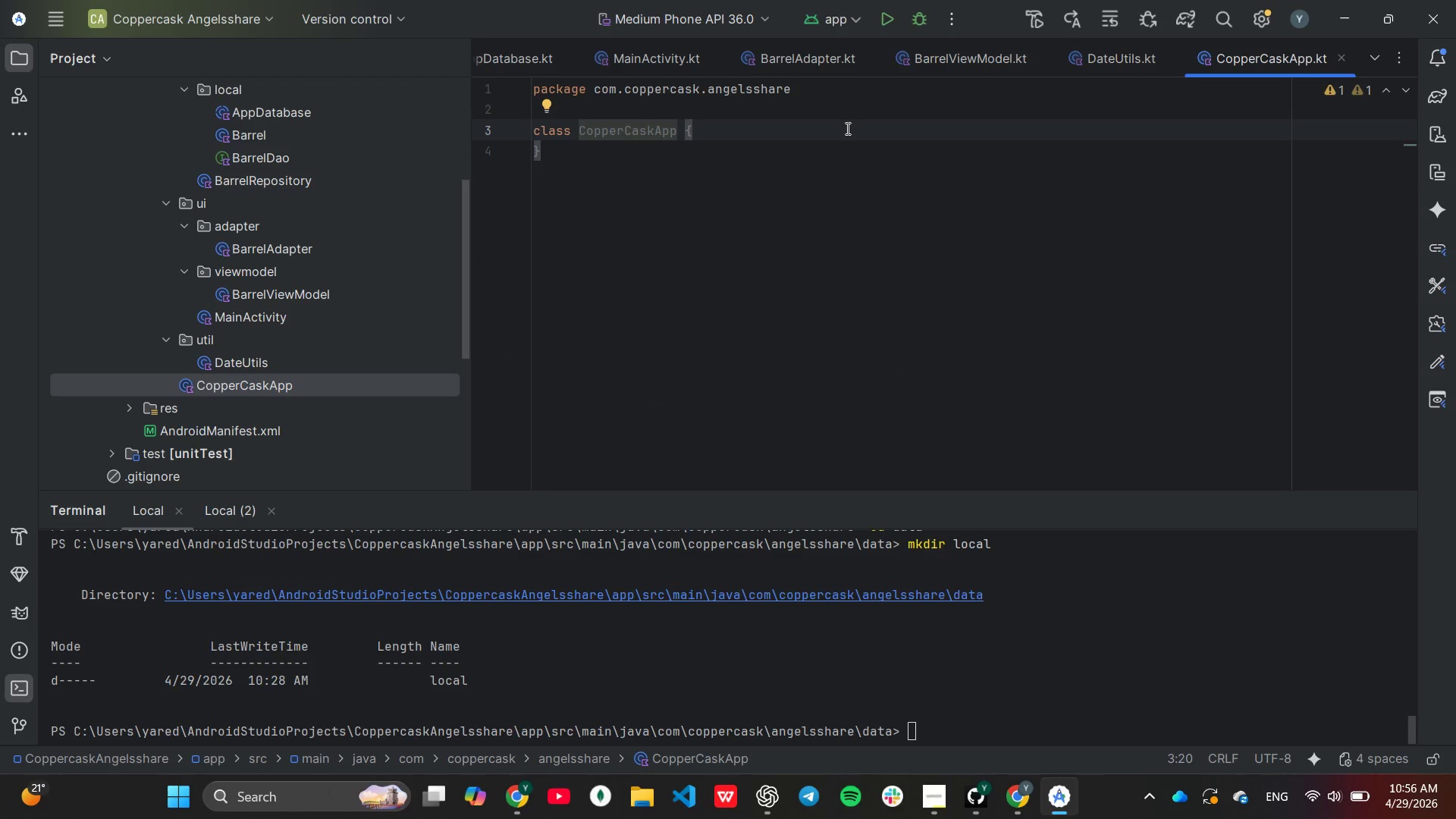 
left_click([838, 104])
 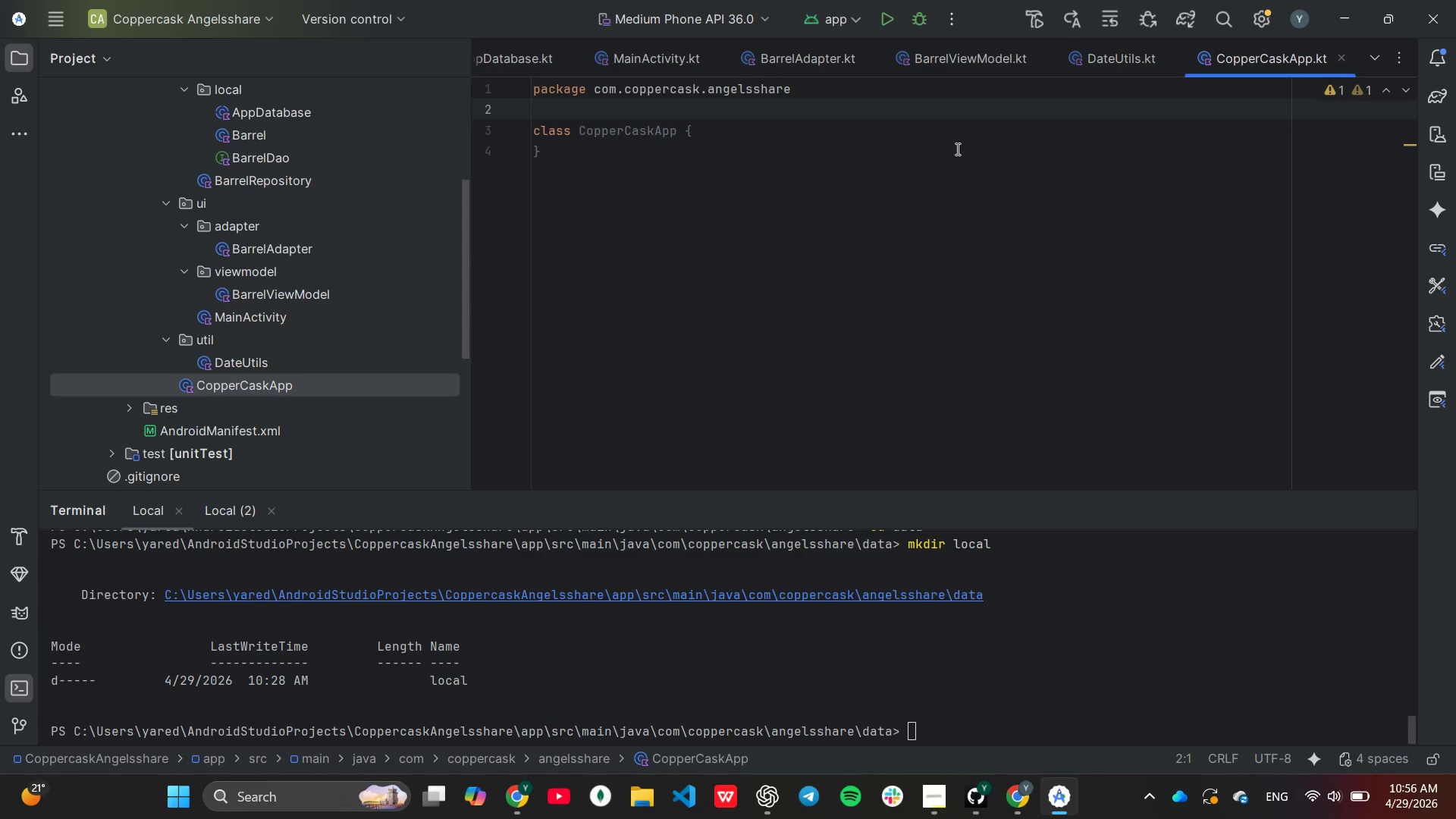 
wait(5.12)
 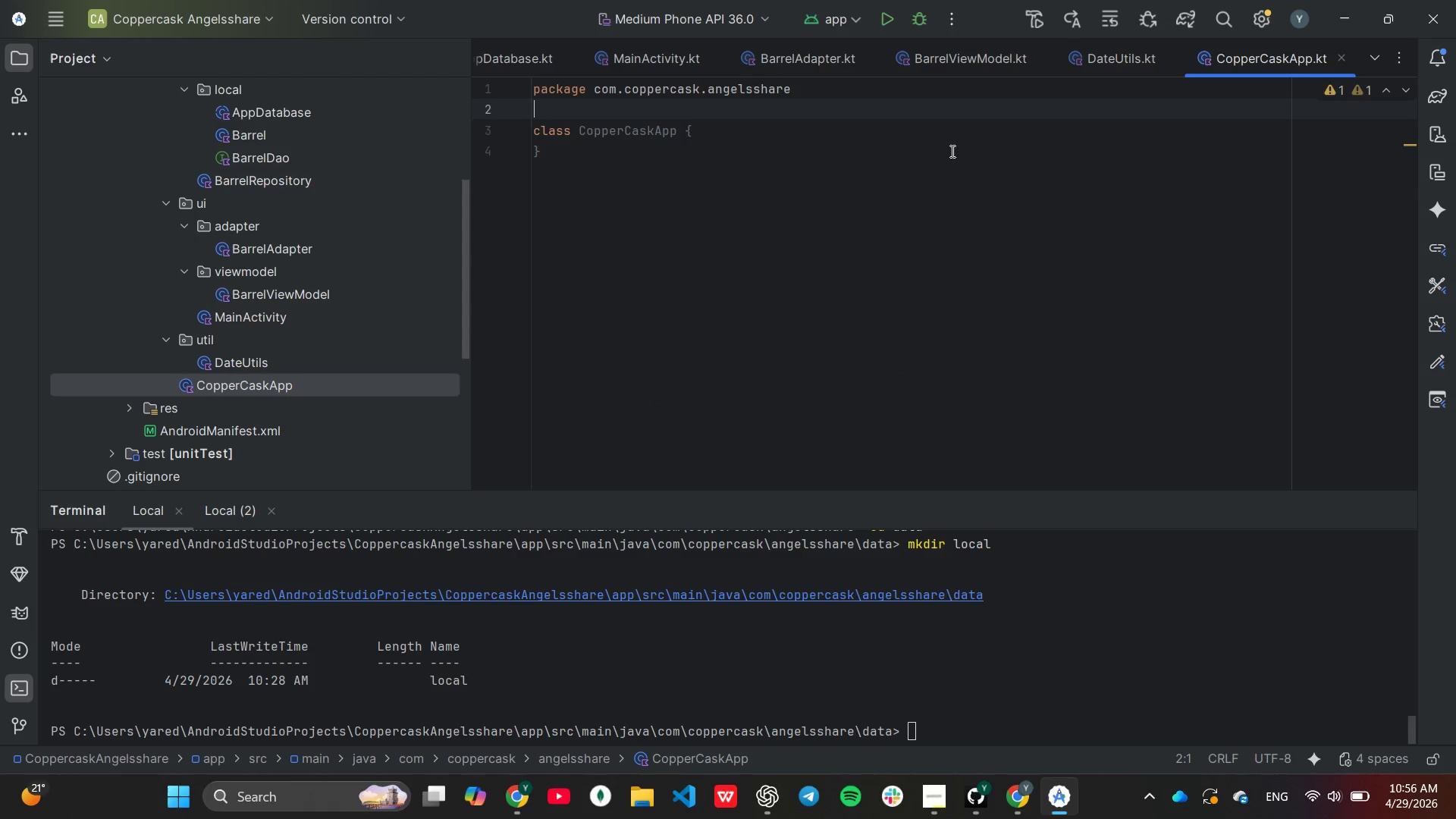 
type(im)
 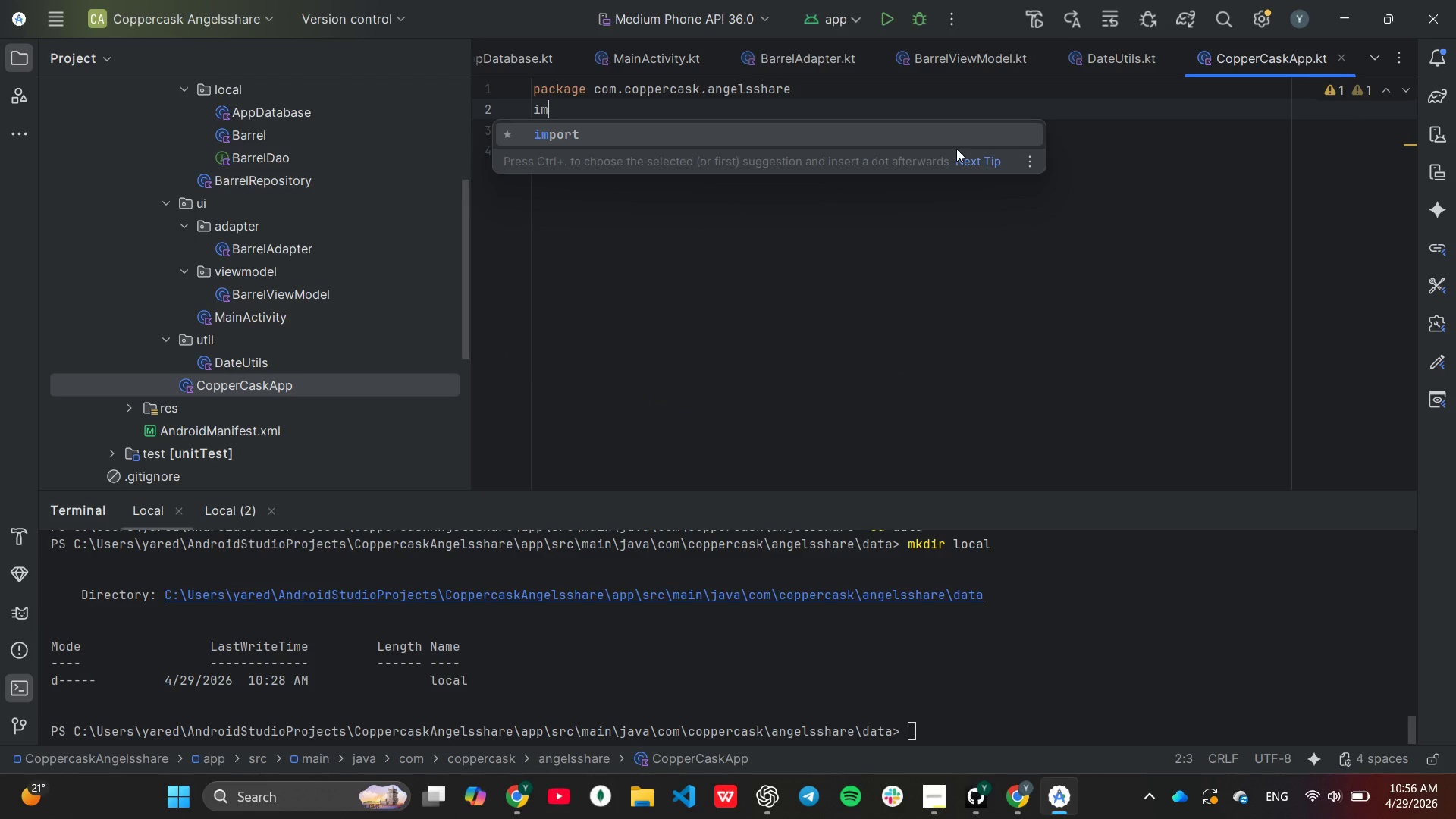 
key(Enter)
 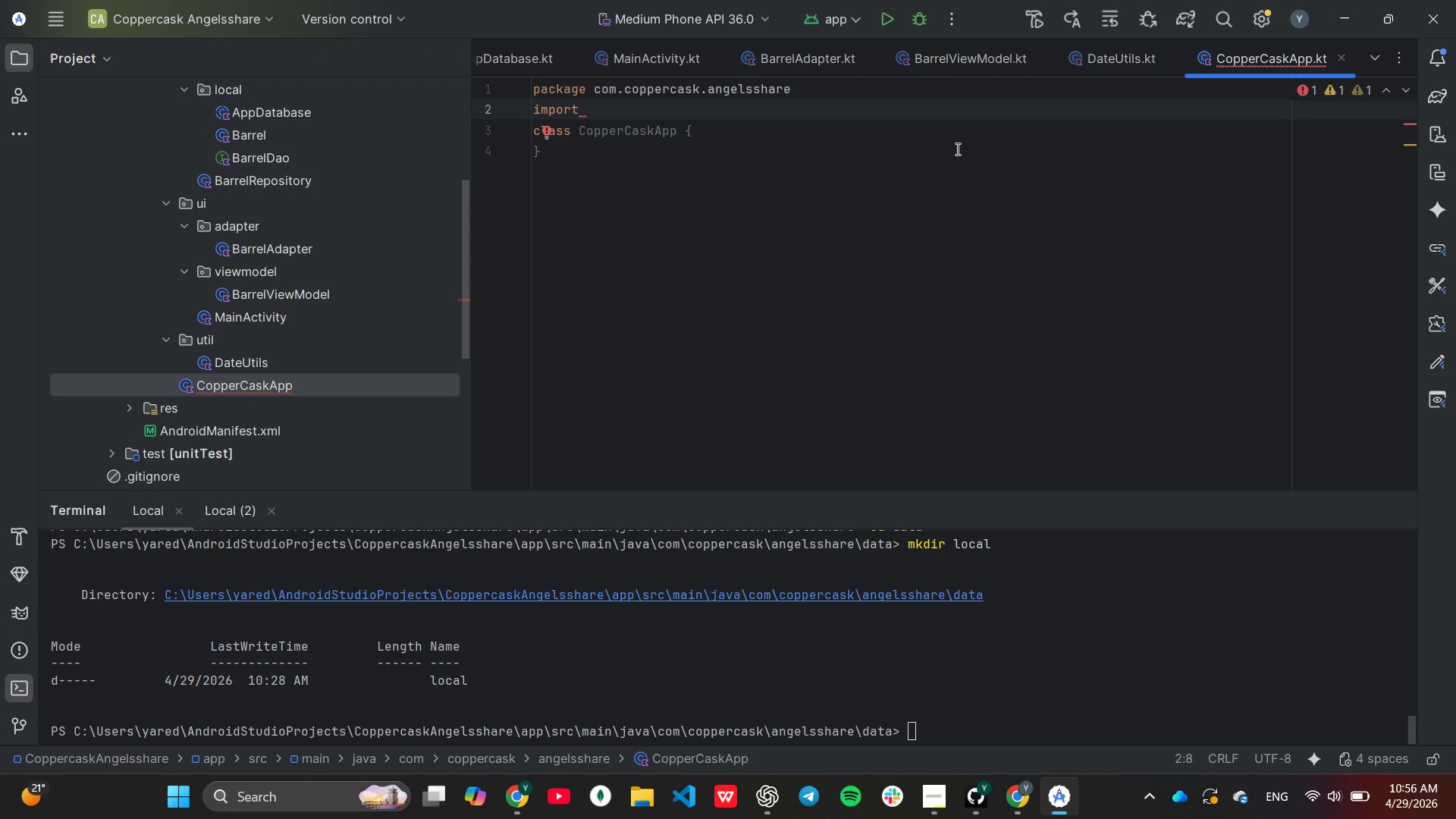 
type(andr)
 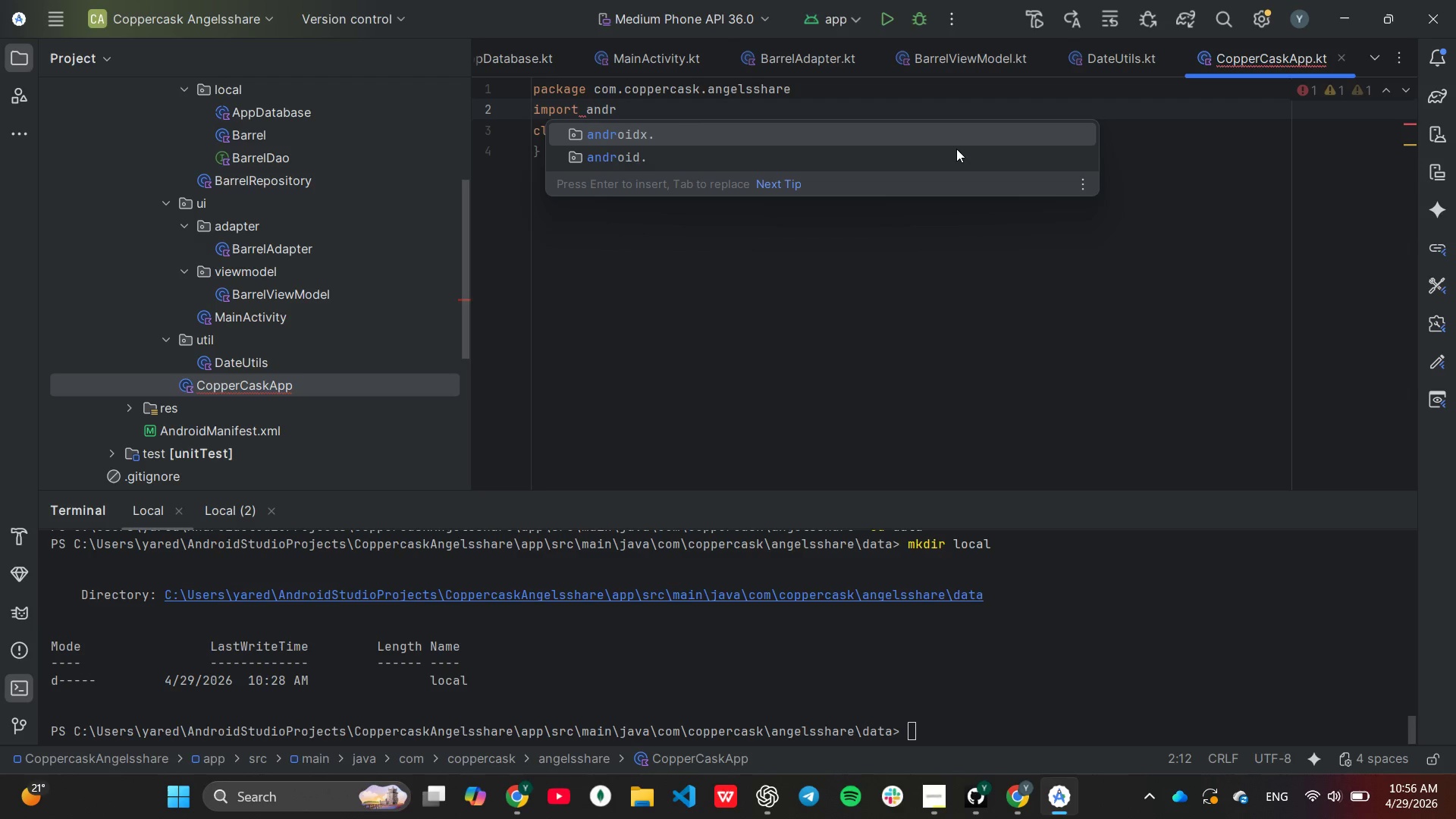 
key(ArrowDown)
 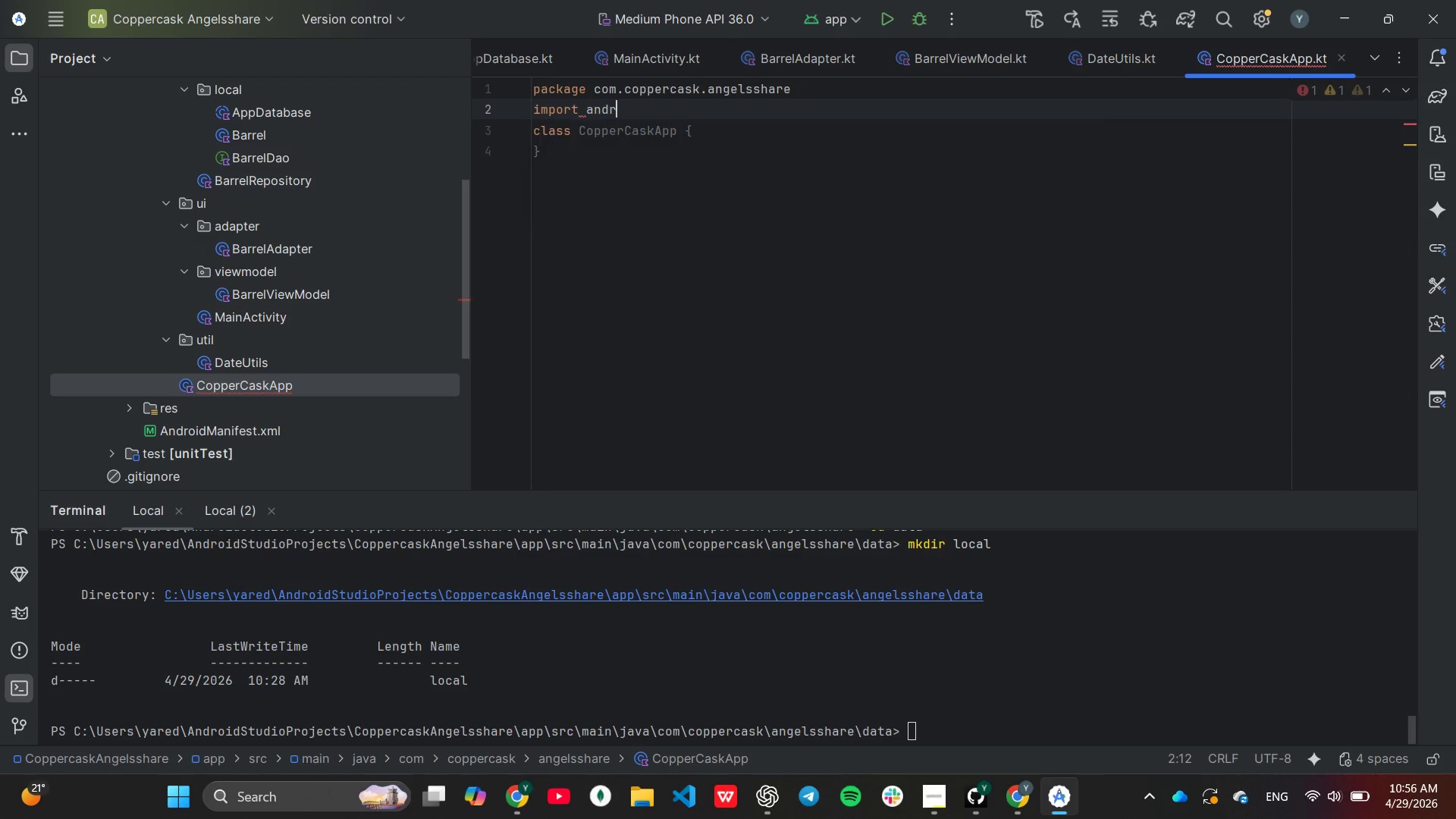 
key(Enter)
 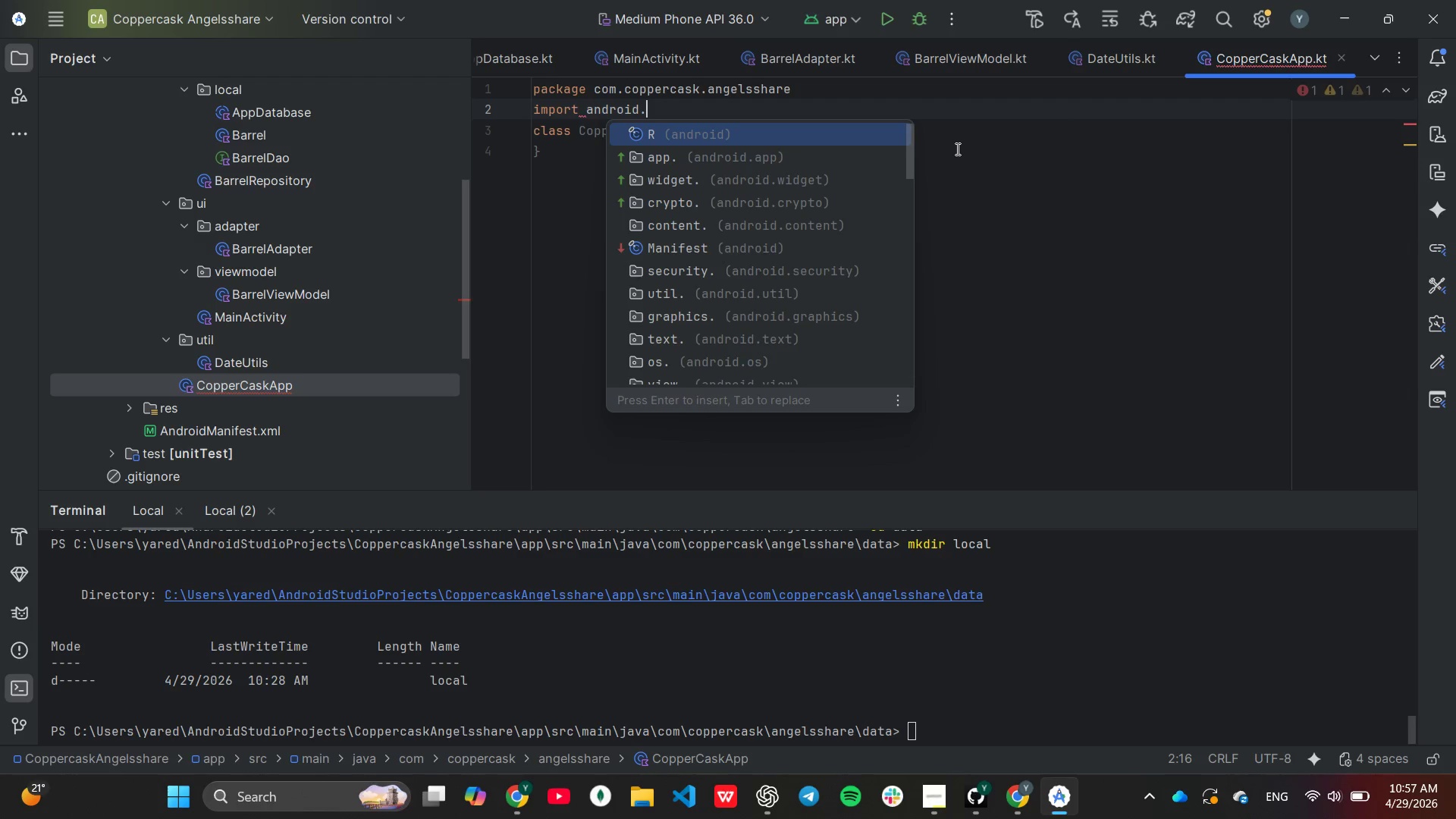 
key(A)
 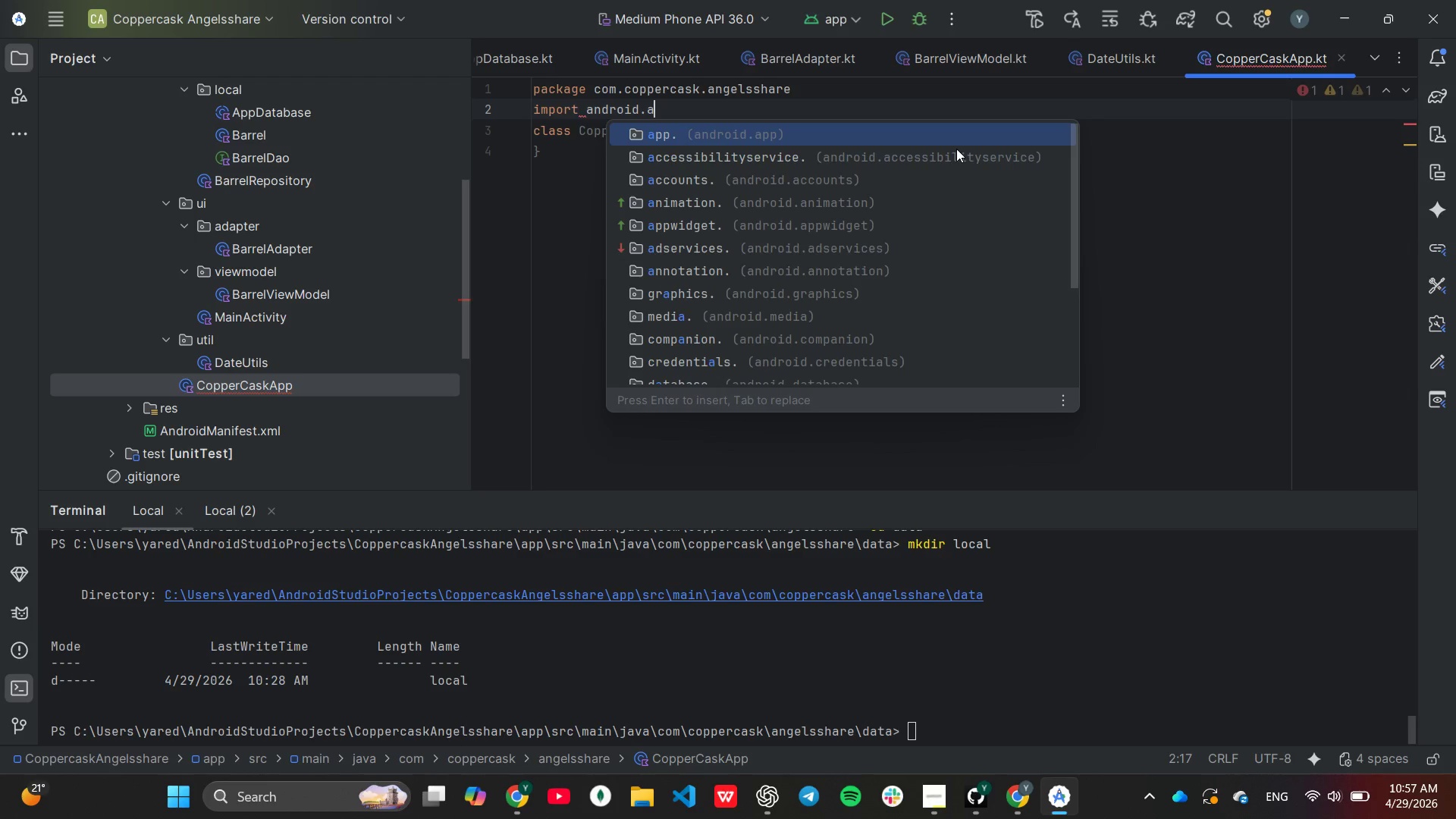 
key(Enter)
 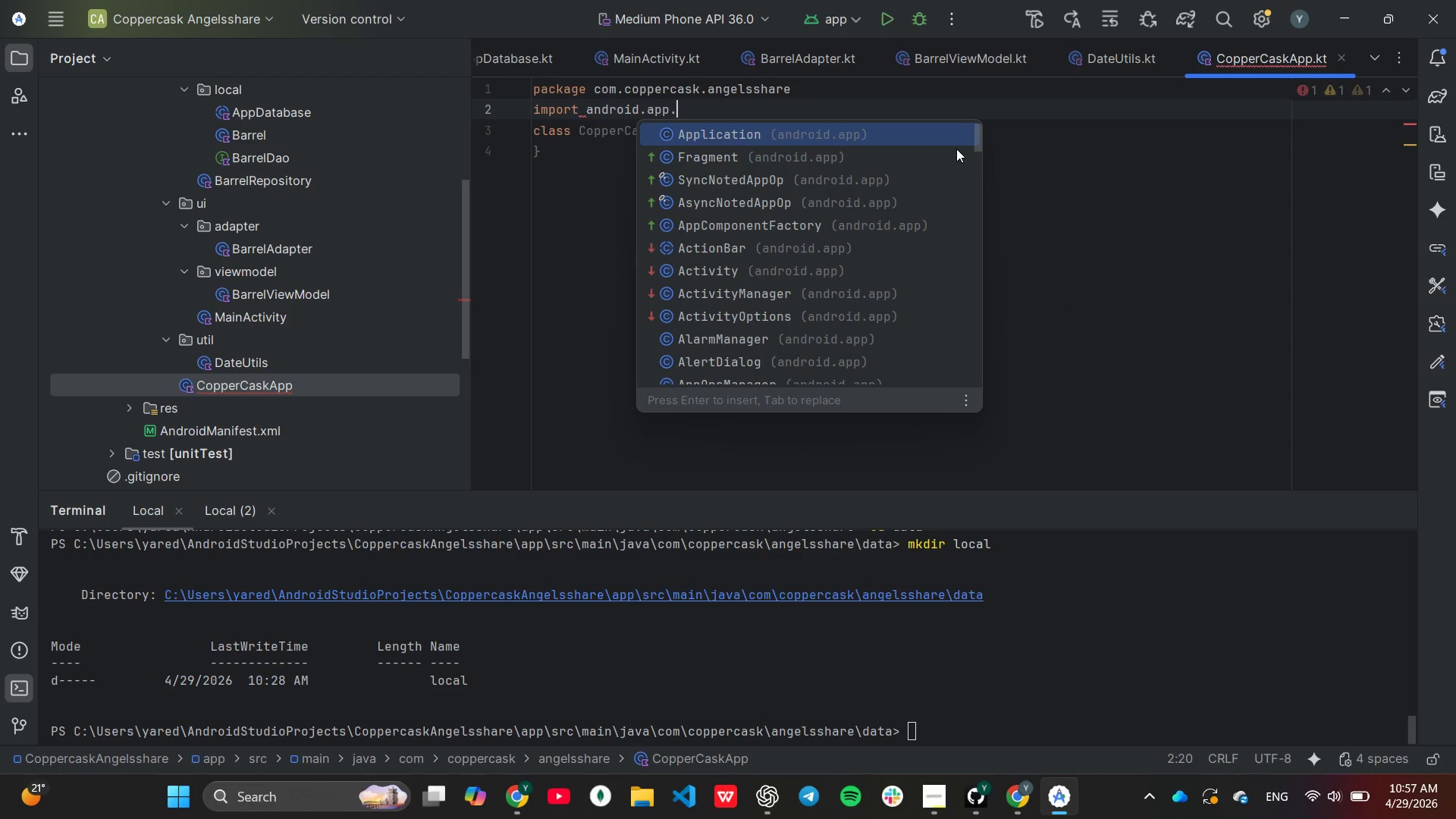 
key(Enter)
 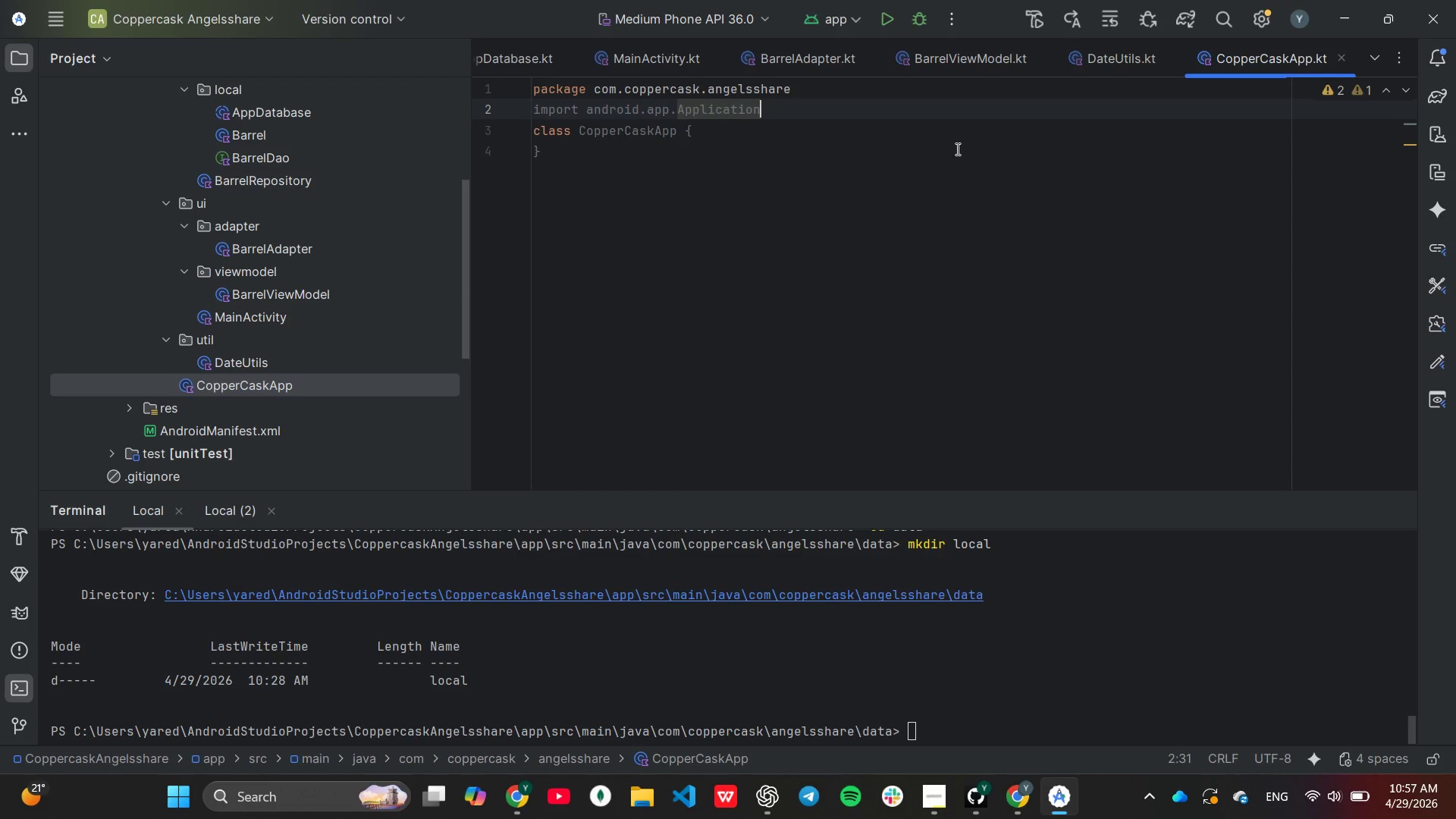 
key(Enter)
 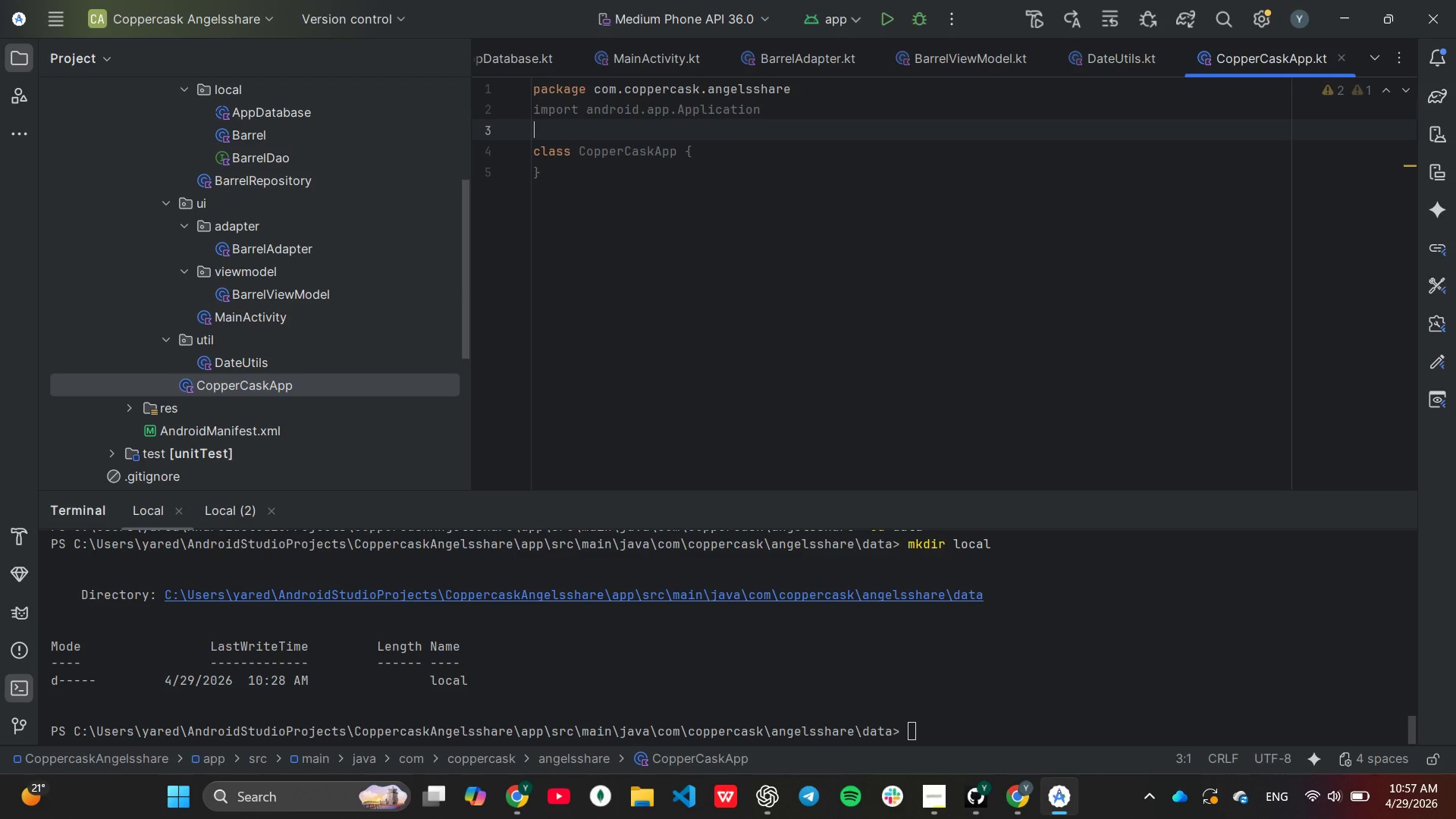 
type(im)
 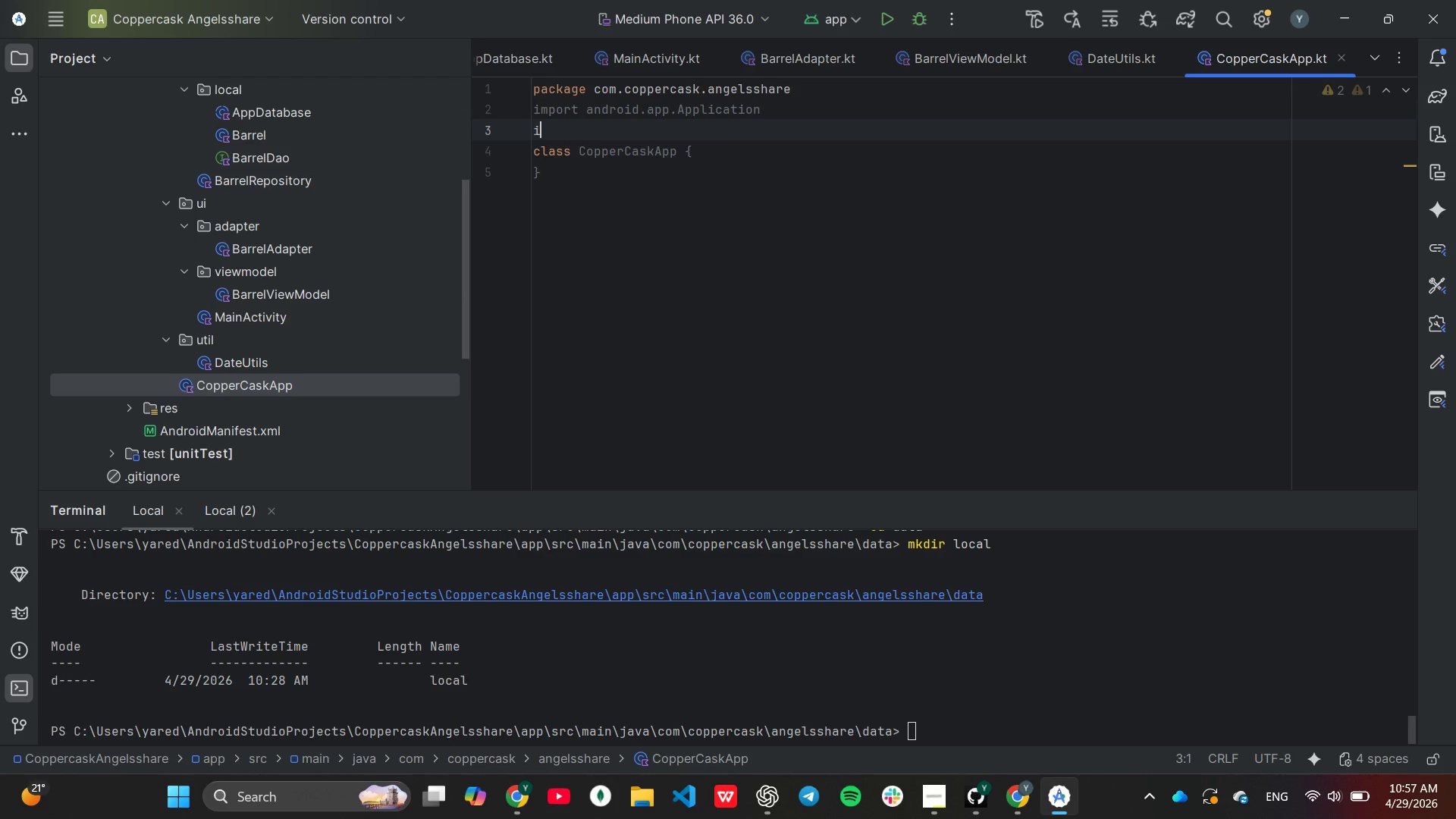 
key(Enter)
 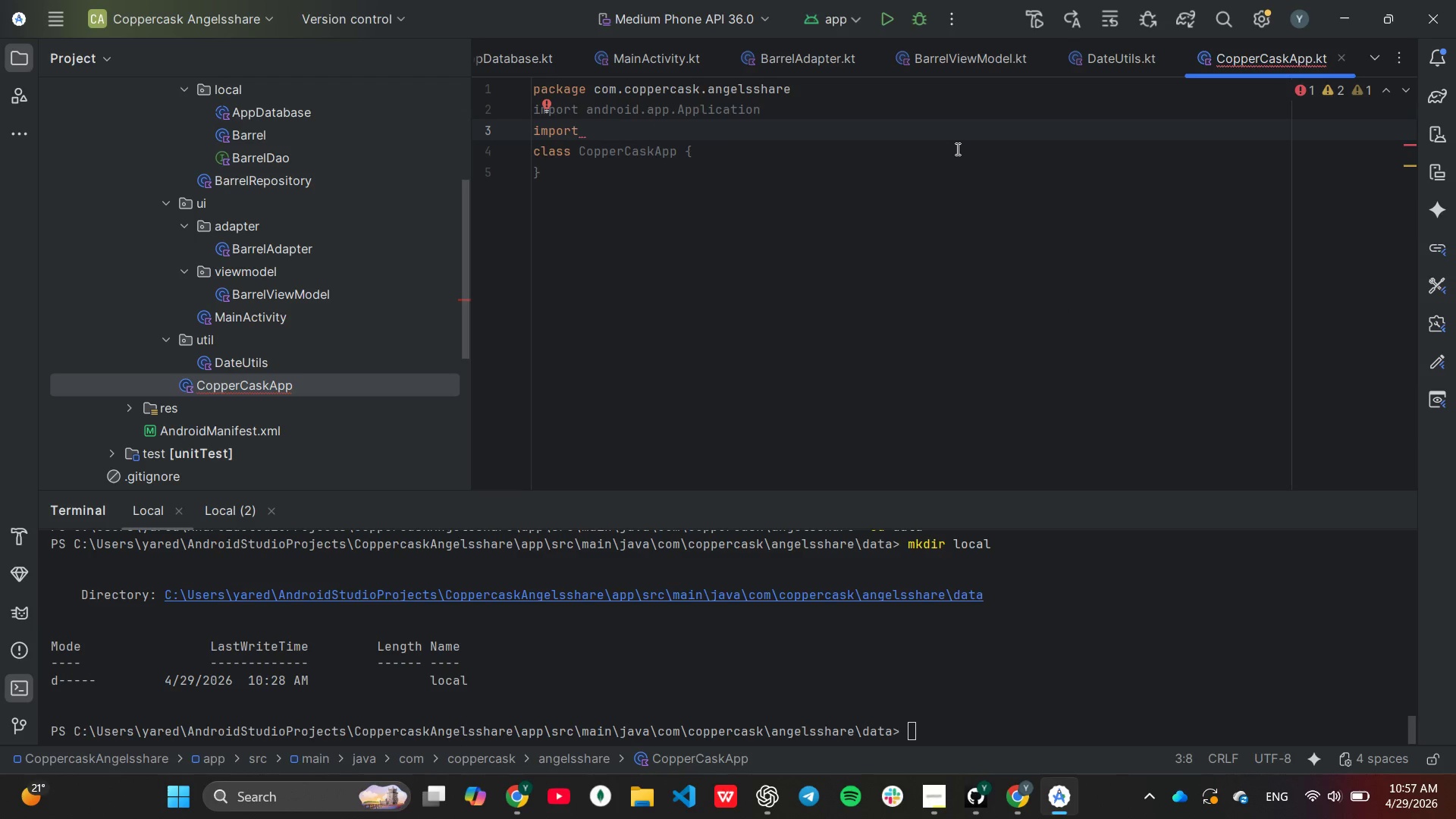 
type(com)
 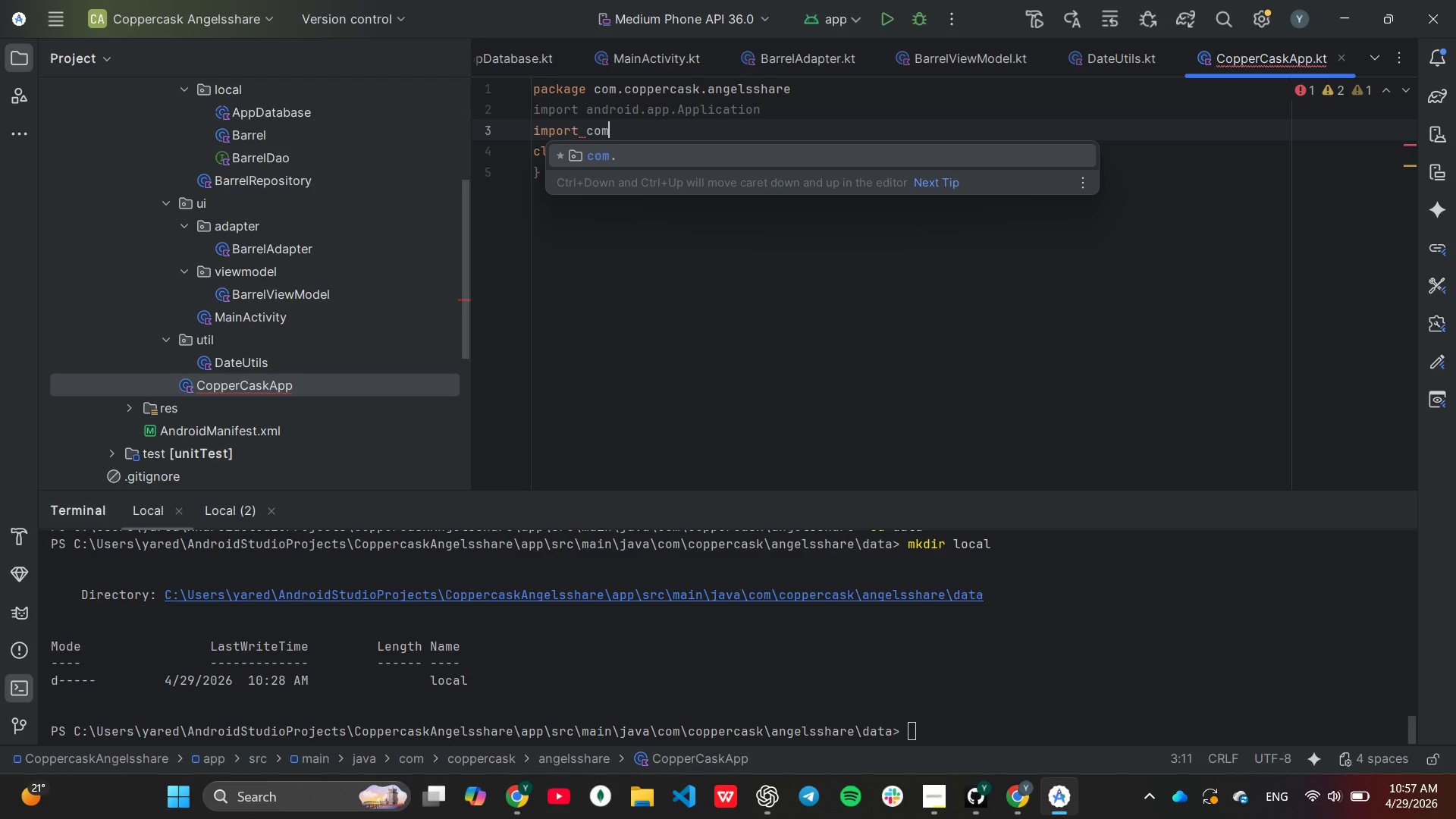 
key(Enter)
 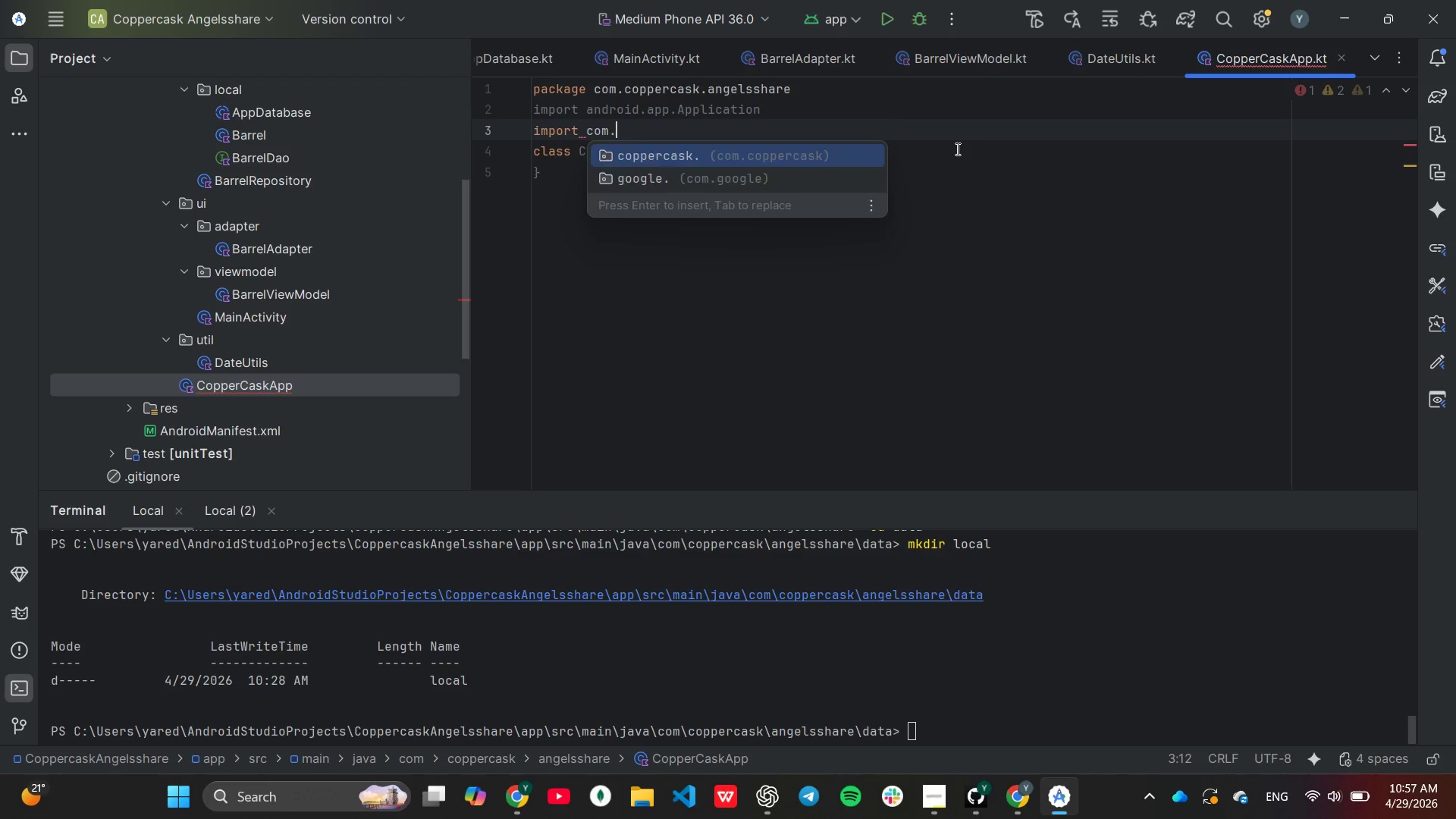 
key(Enter)
 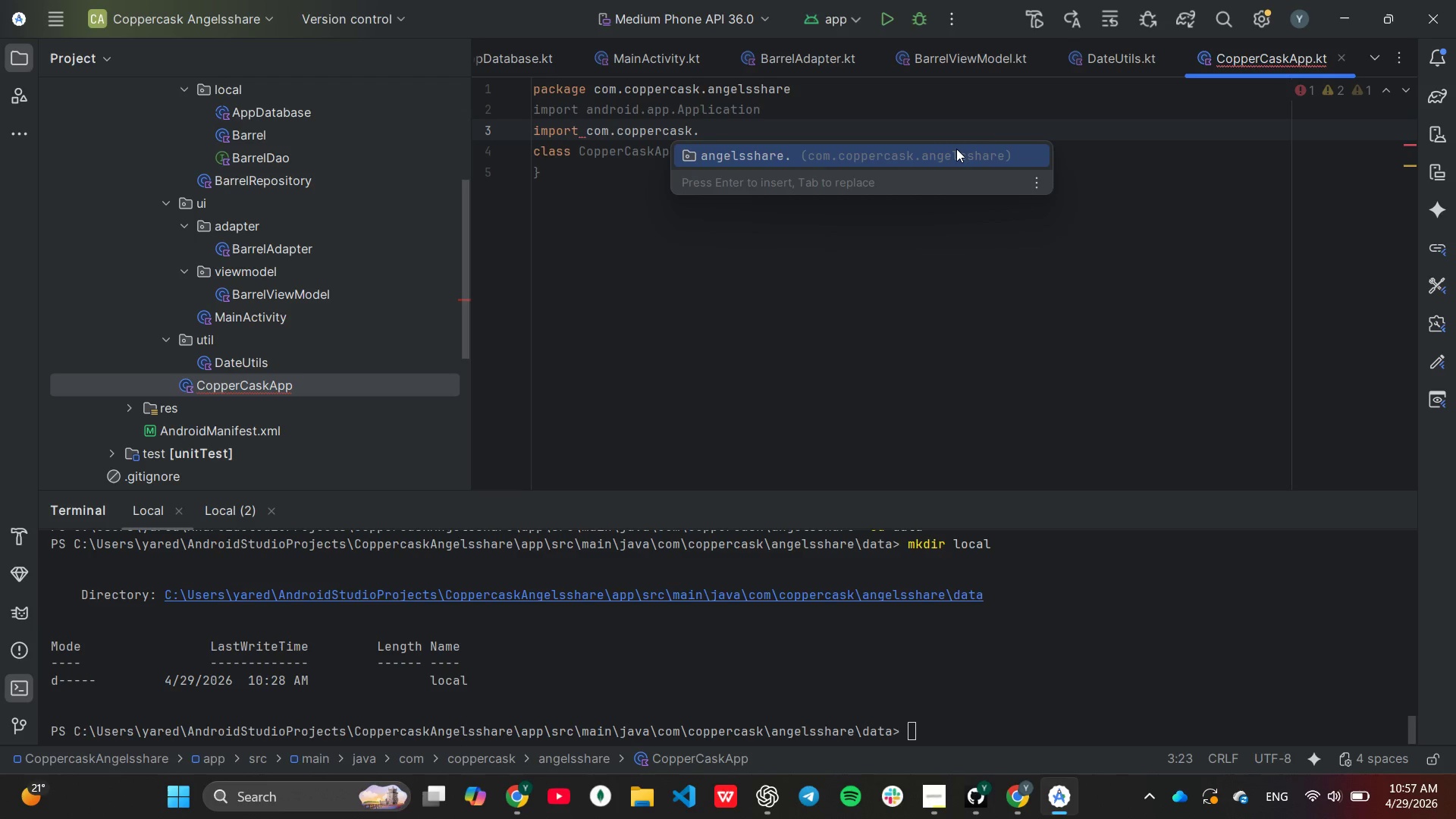 
key(Enter)
 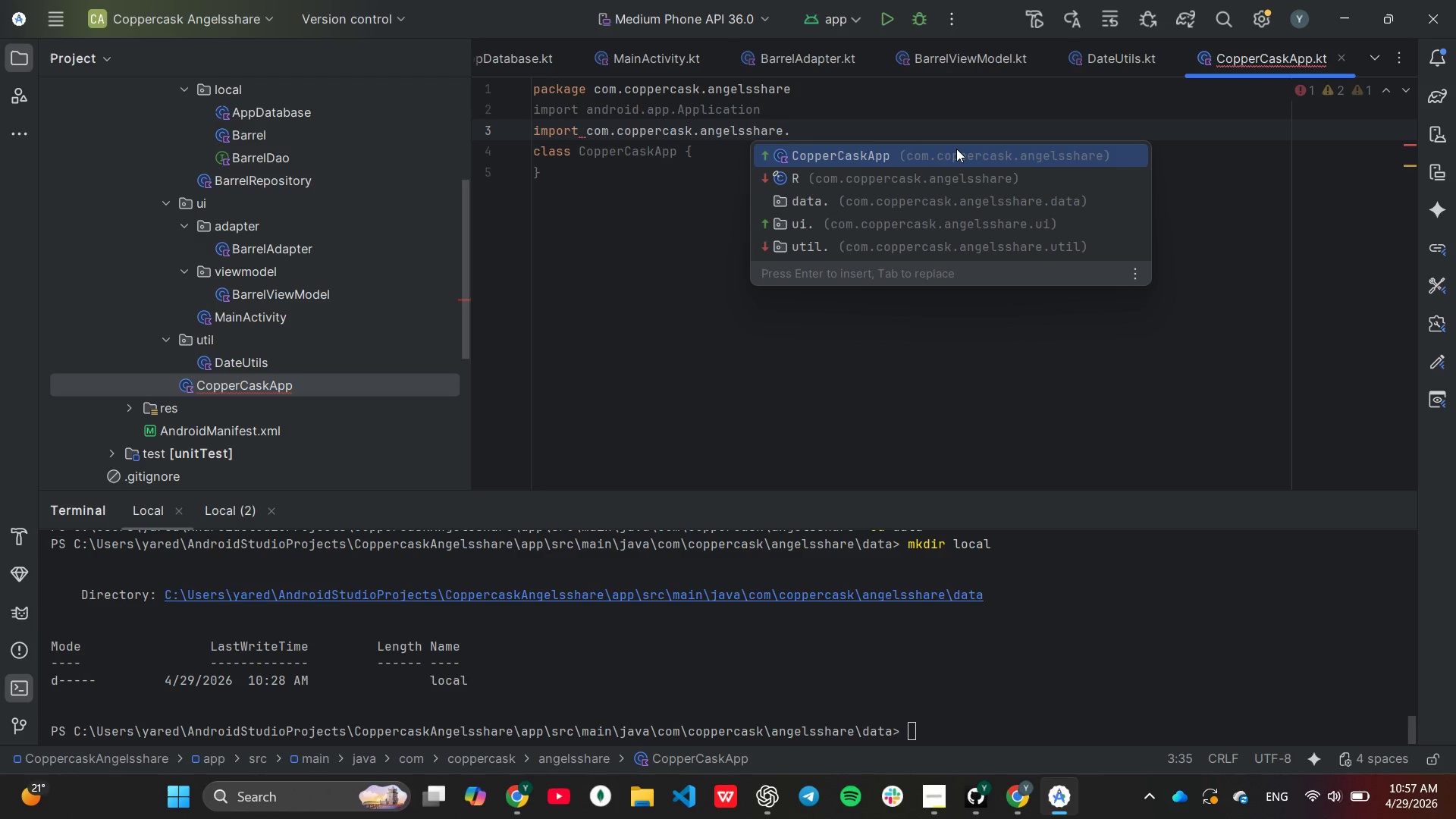 
key(Enter)
 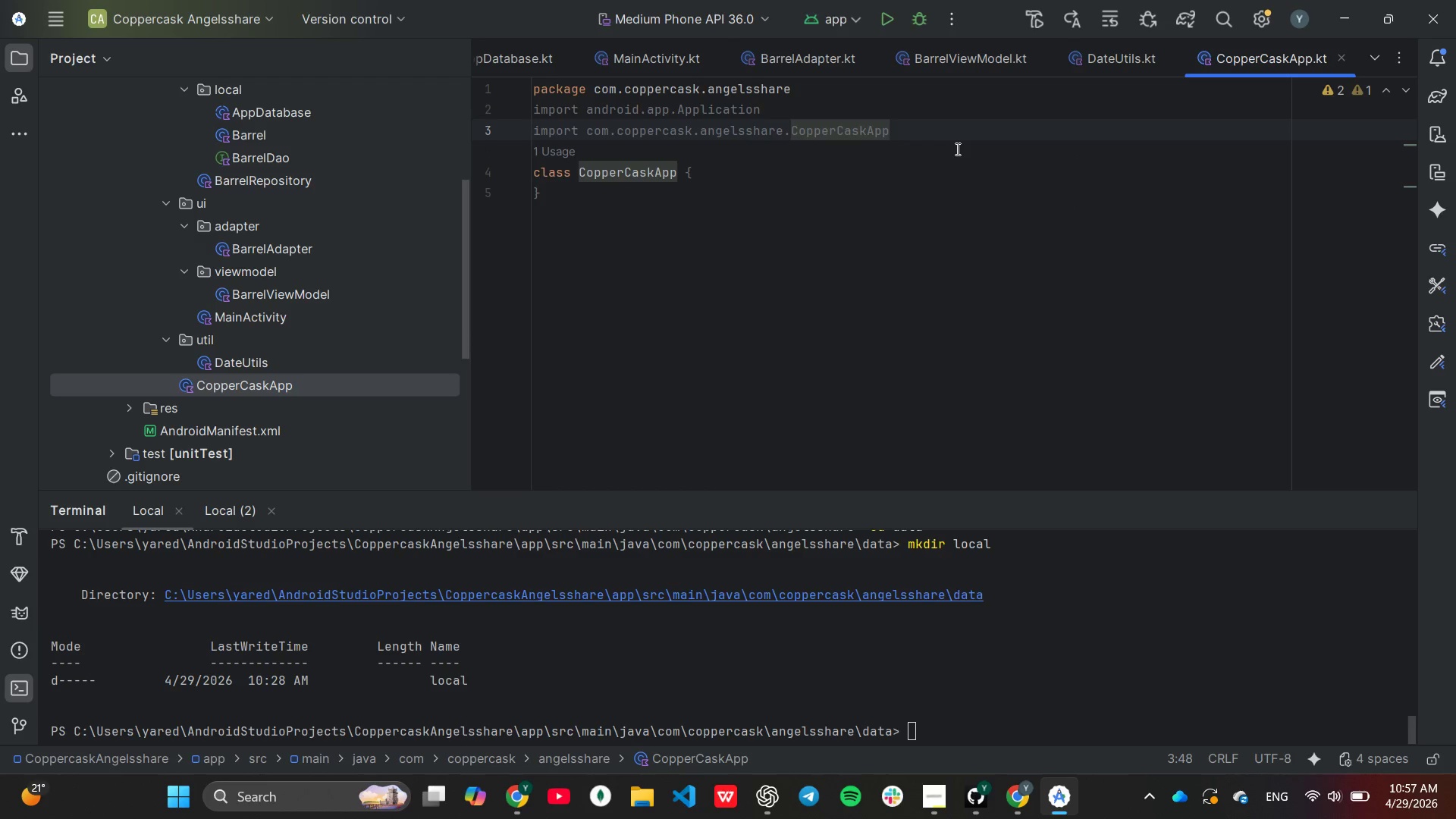 
hold_key(key=Backspace, duration=0.75)
 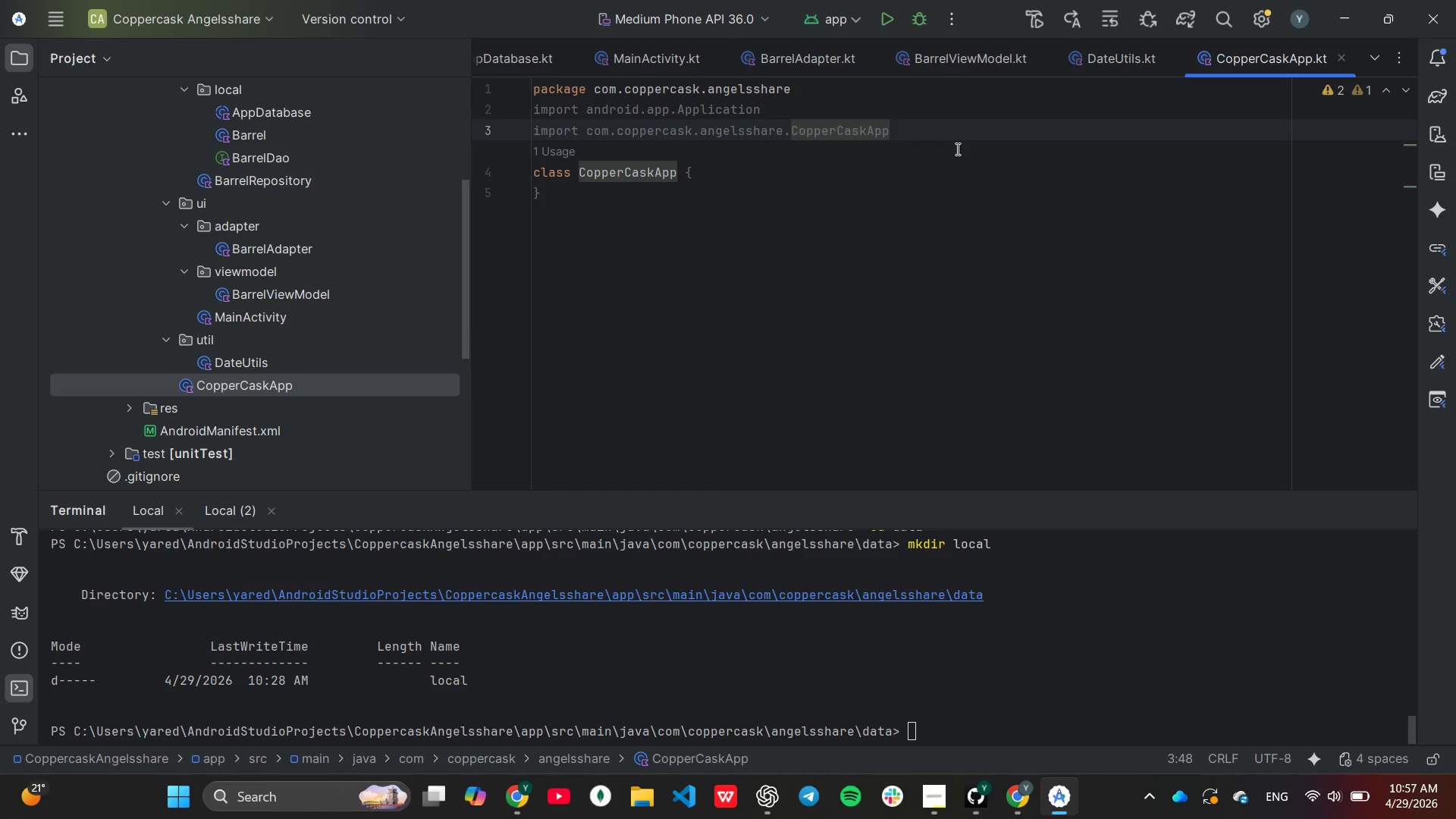 
key(Backspace)
key(Backspace)
key(Backspace)
key(Backspace)
key(Backspace)
type(da)
 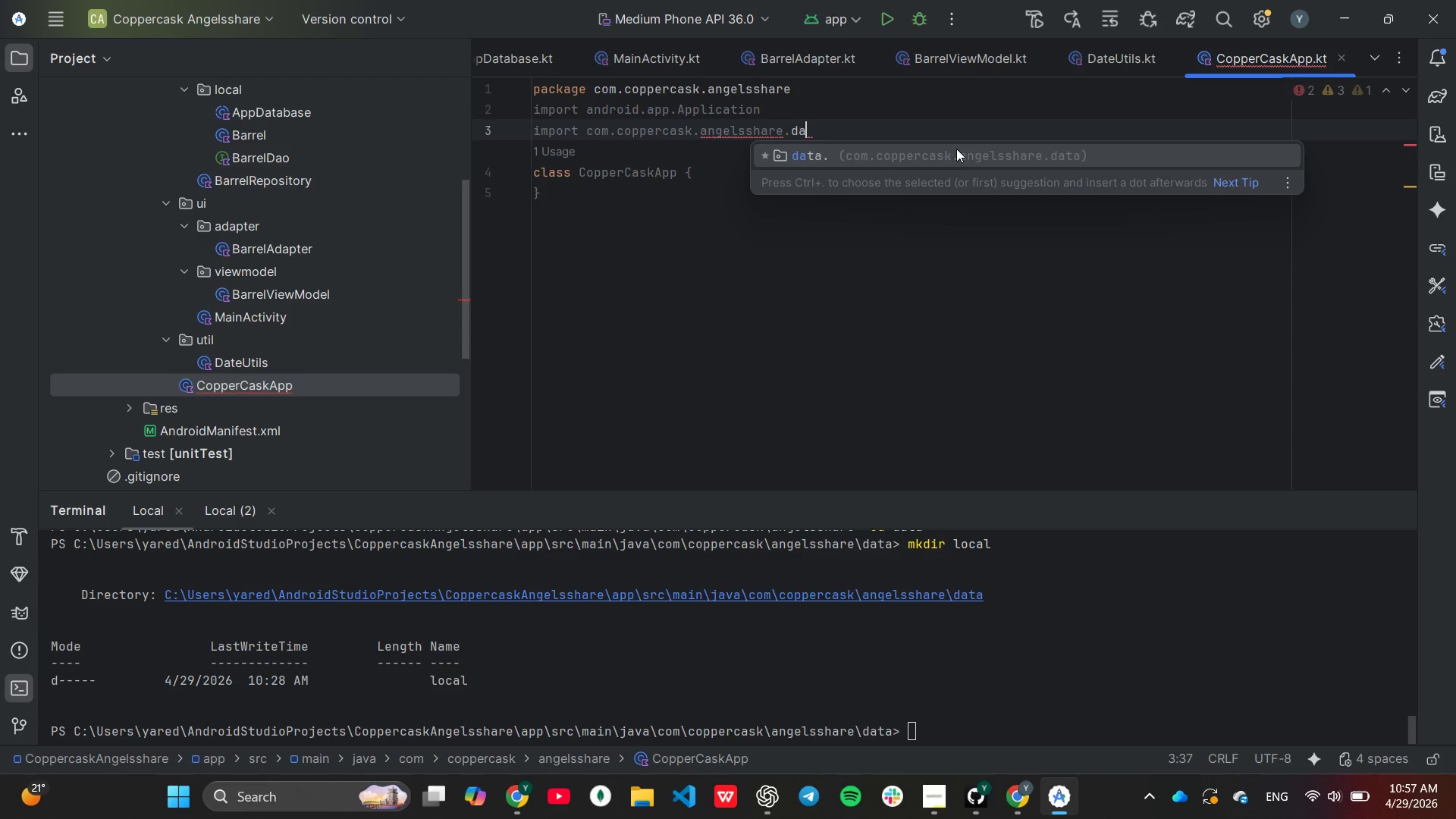 
key(Enter)
 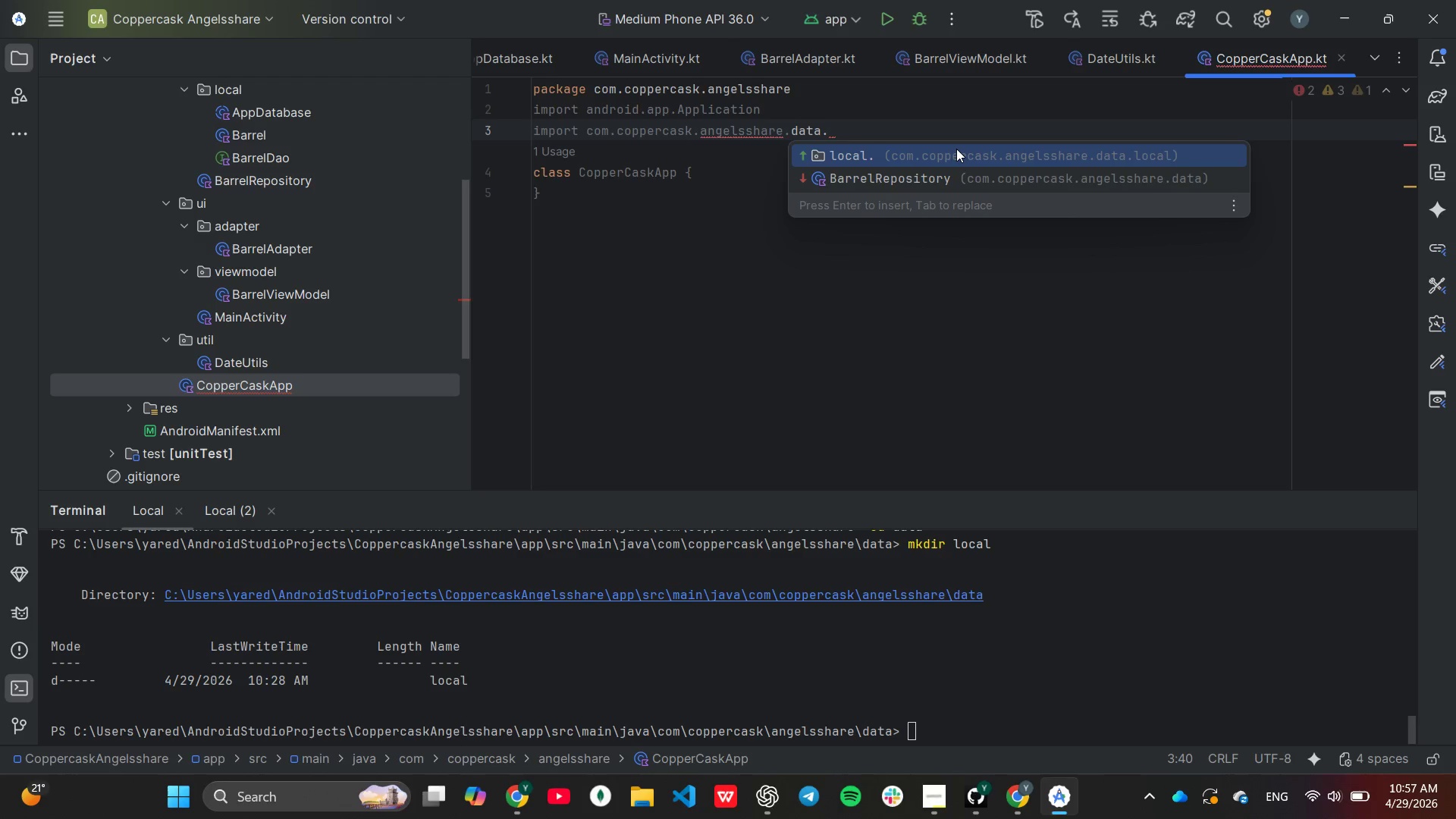 
key(ArrowDown)
 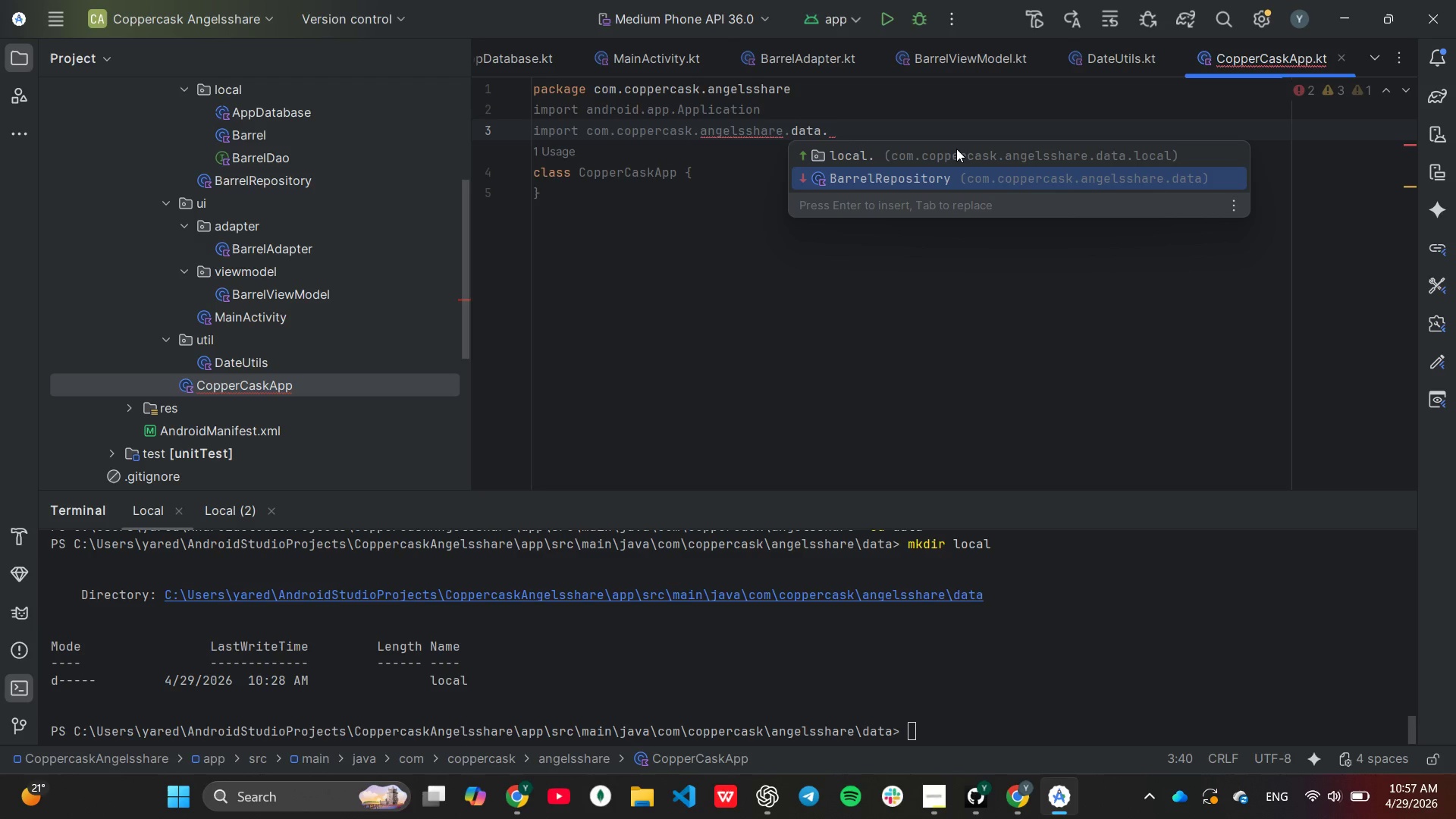 
key(Enter)
 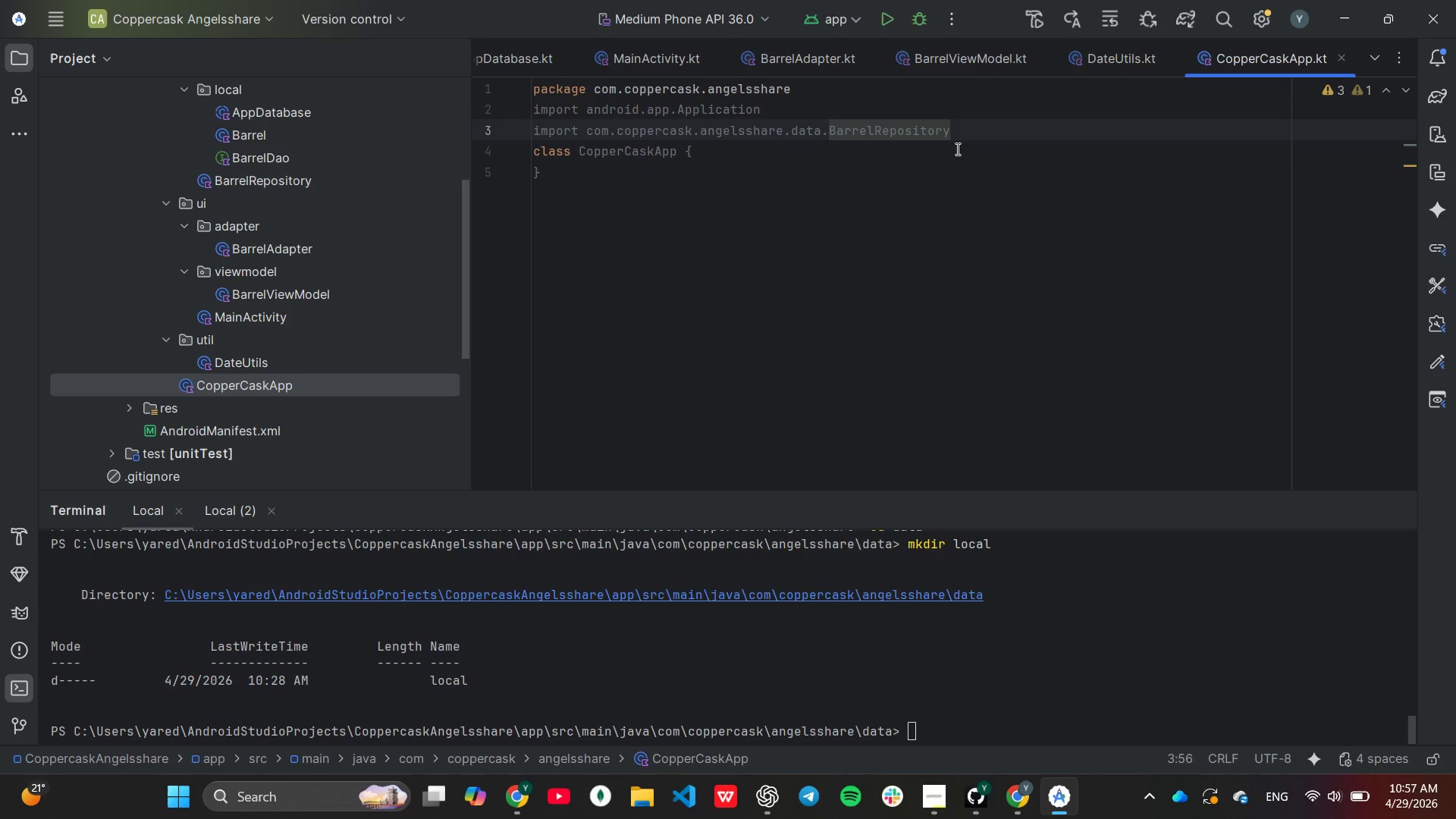 
key(Control+C)
 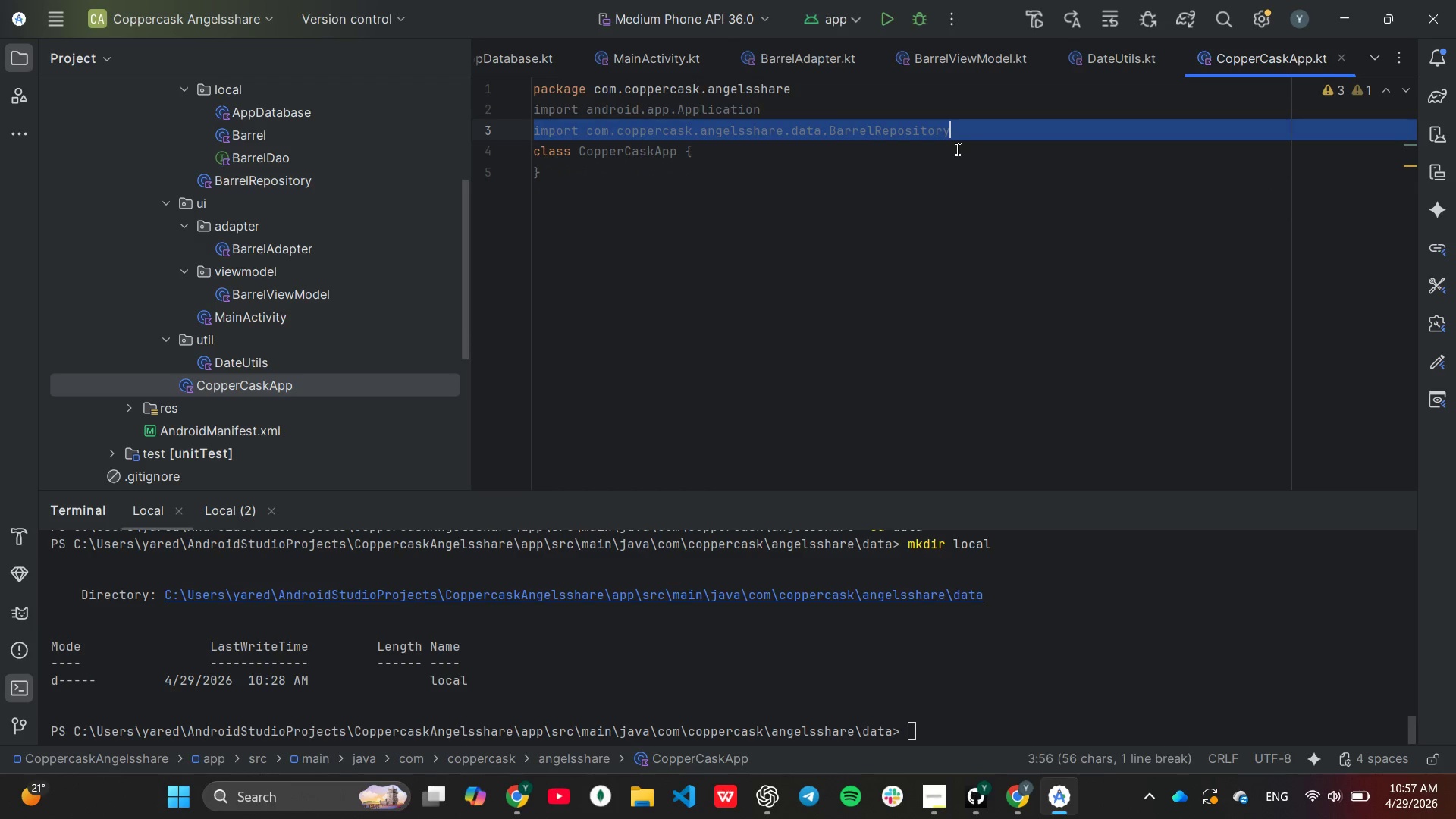 
key(Control+V)
 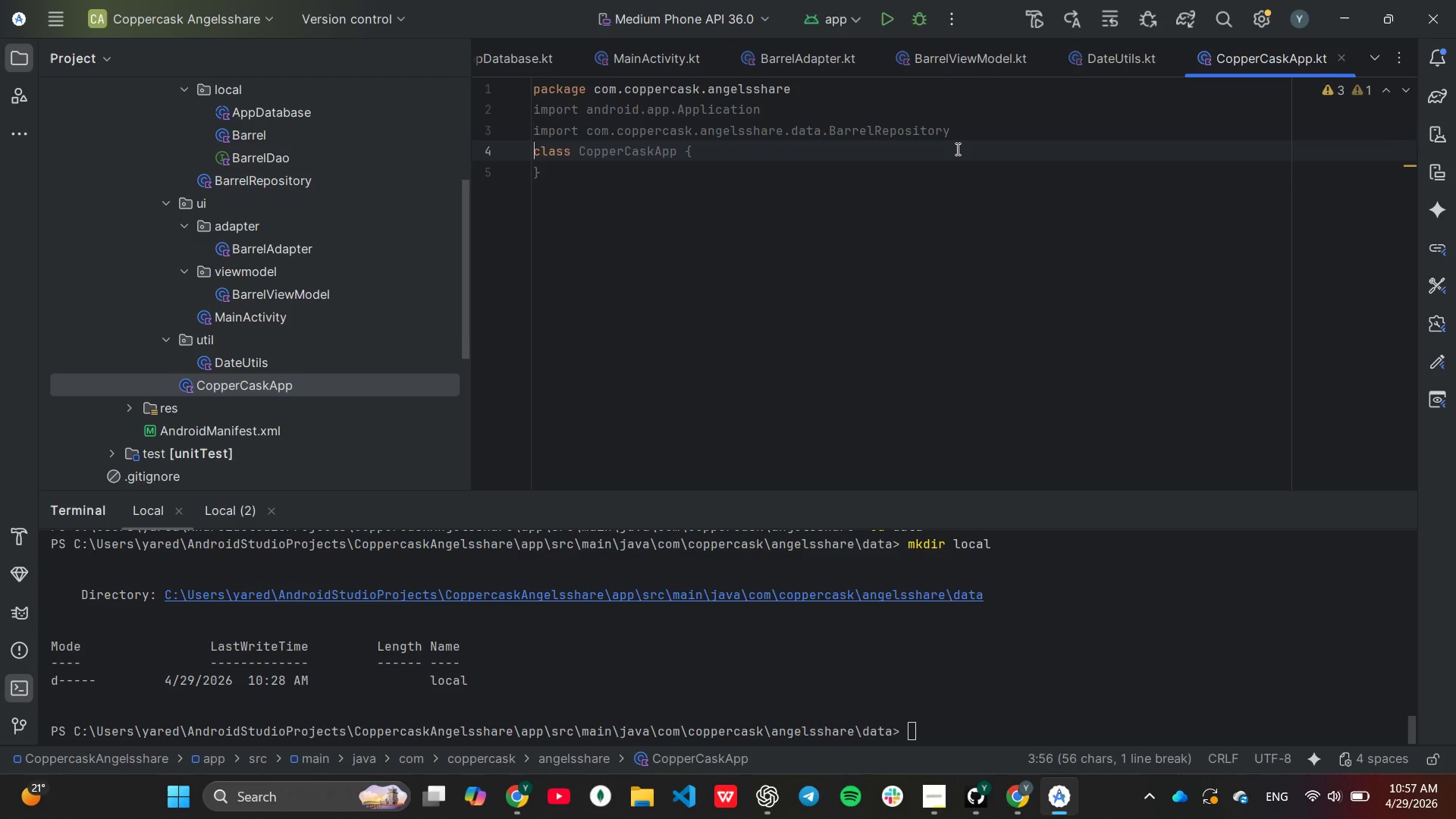 
key(Control+V)
 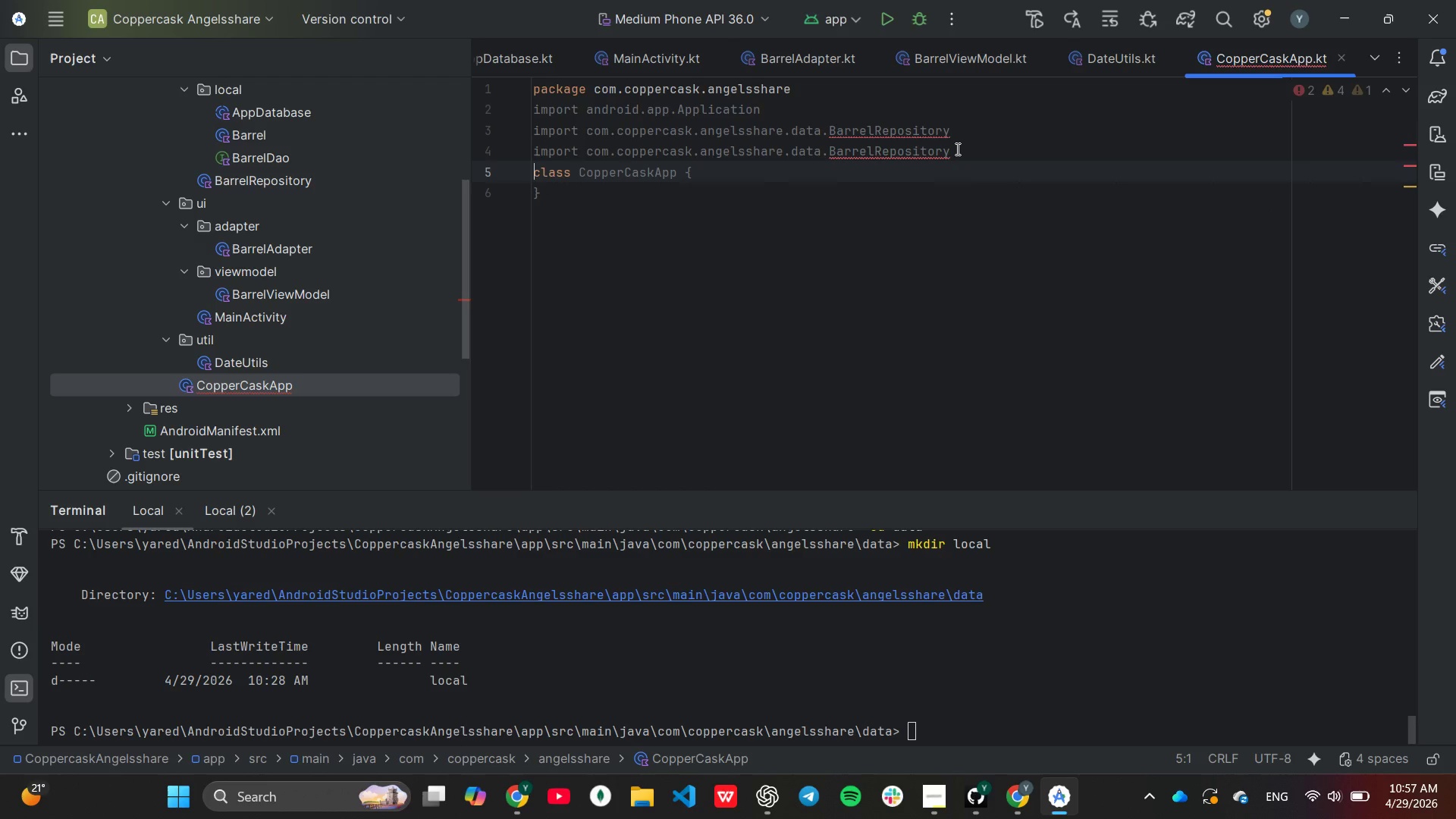 
key(Control+ControlRight)
 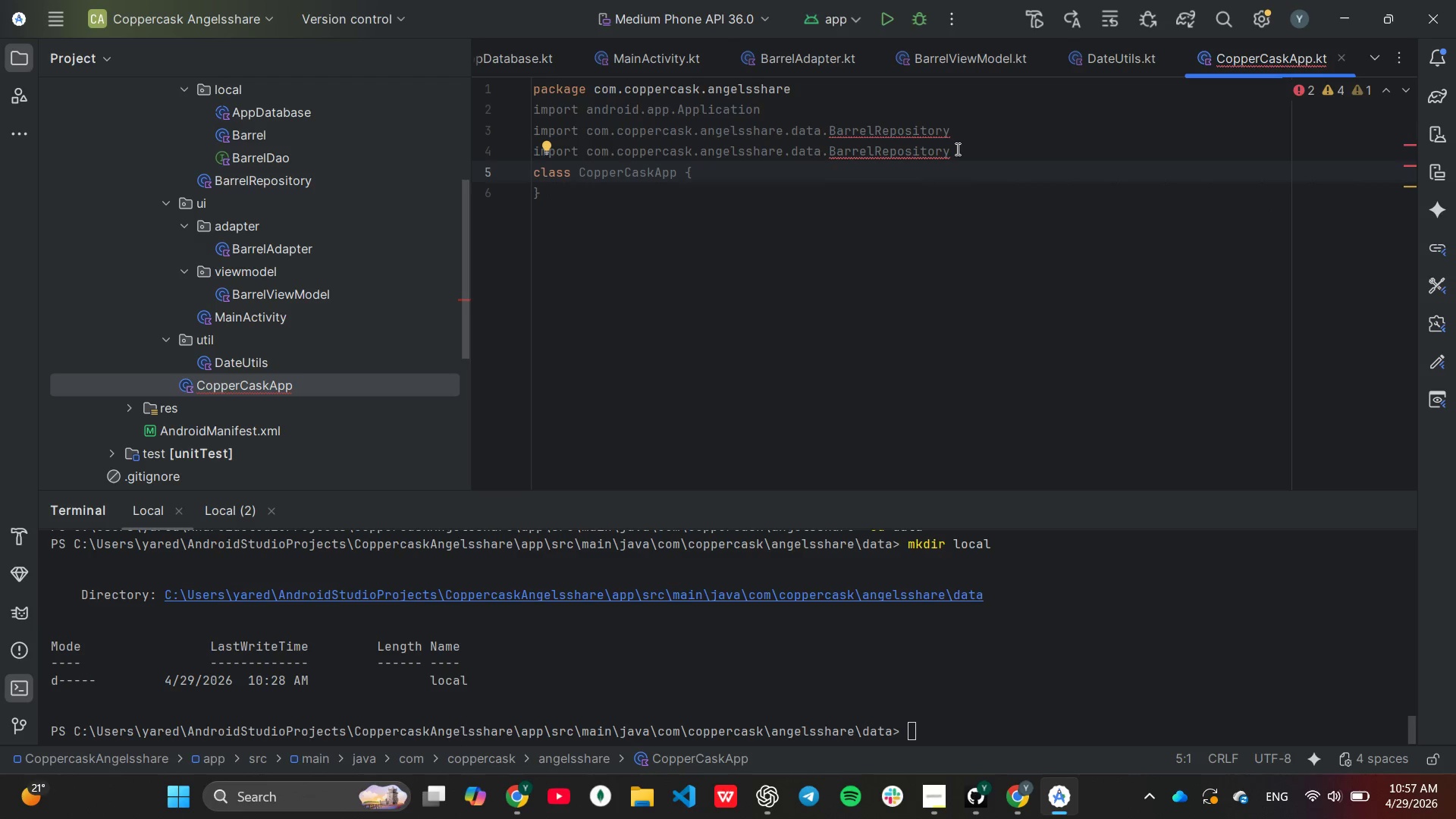 
key(ArrowLeft)
 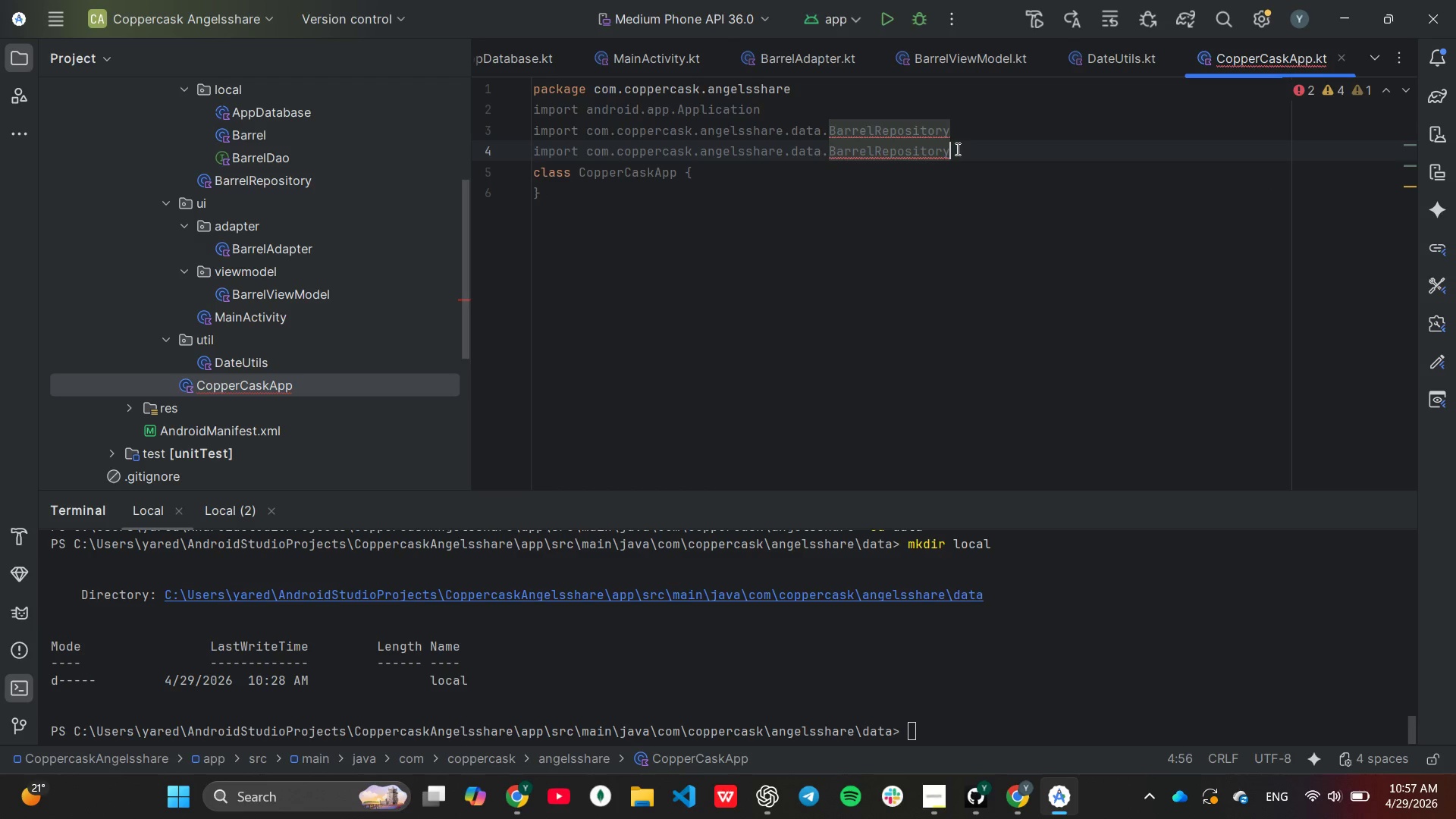 
hold_key(key=Backspace, duration=0.84)
 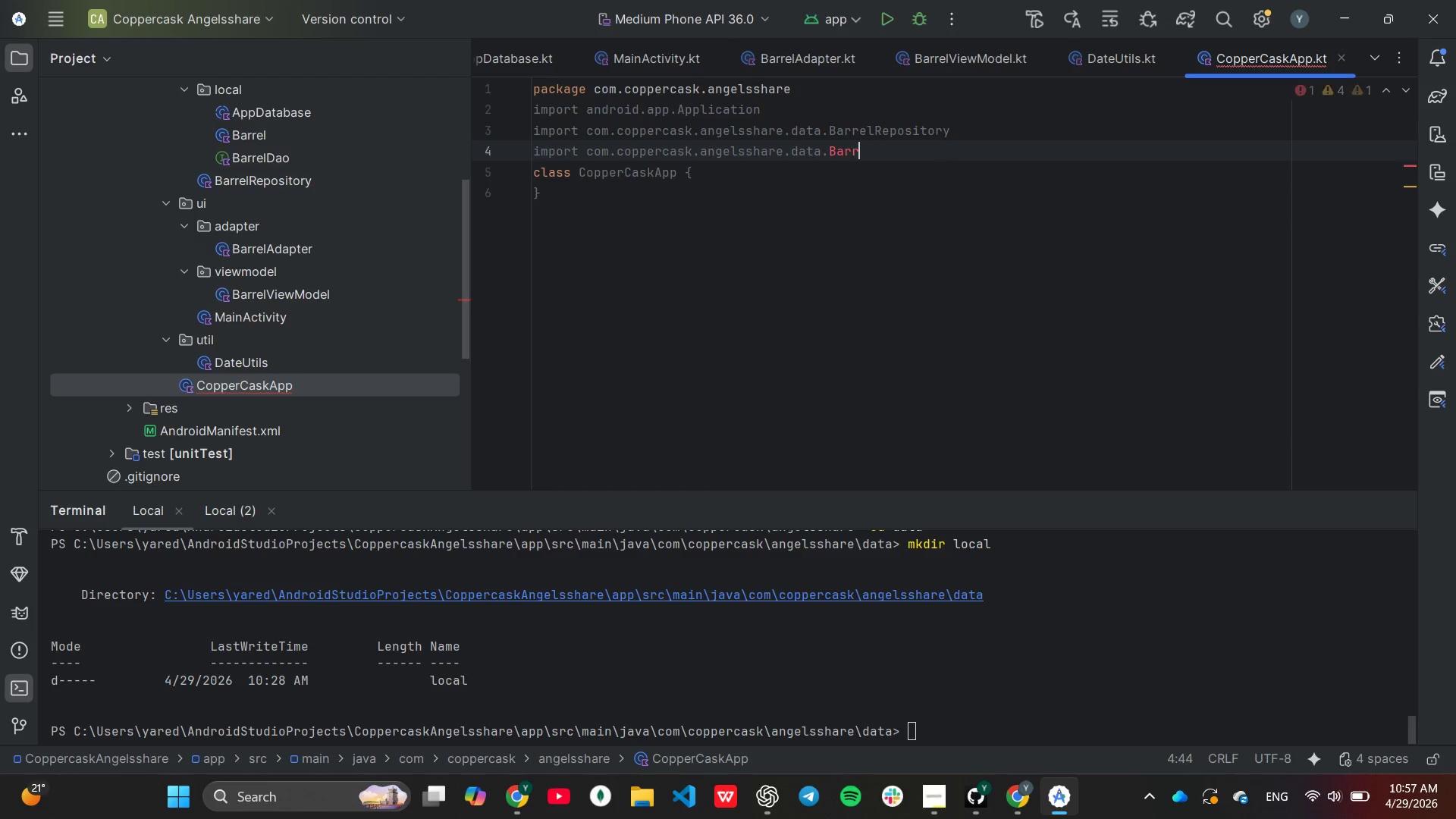 
key(Backspace)
key(Backspace)
key(Backspace)
key(Backspace)
key(Backspace)
type(lo)
 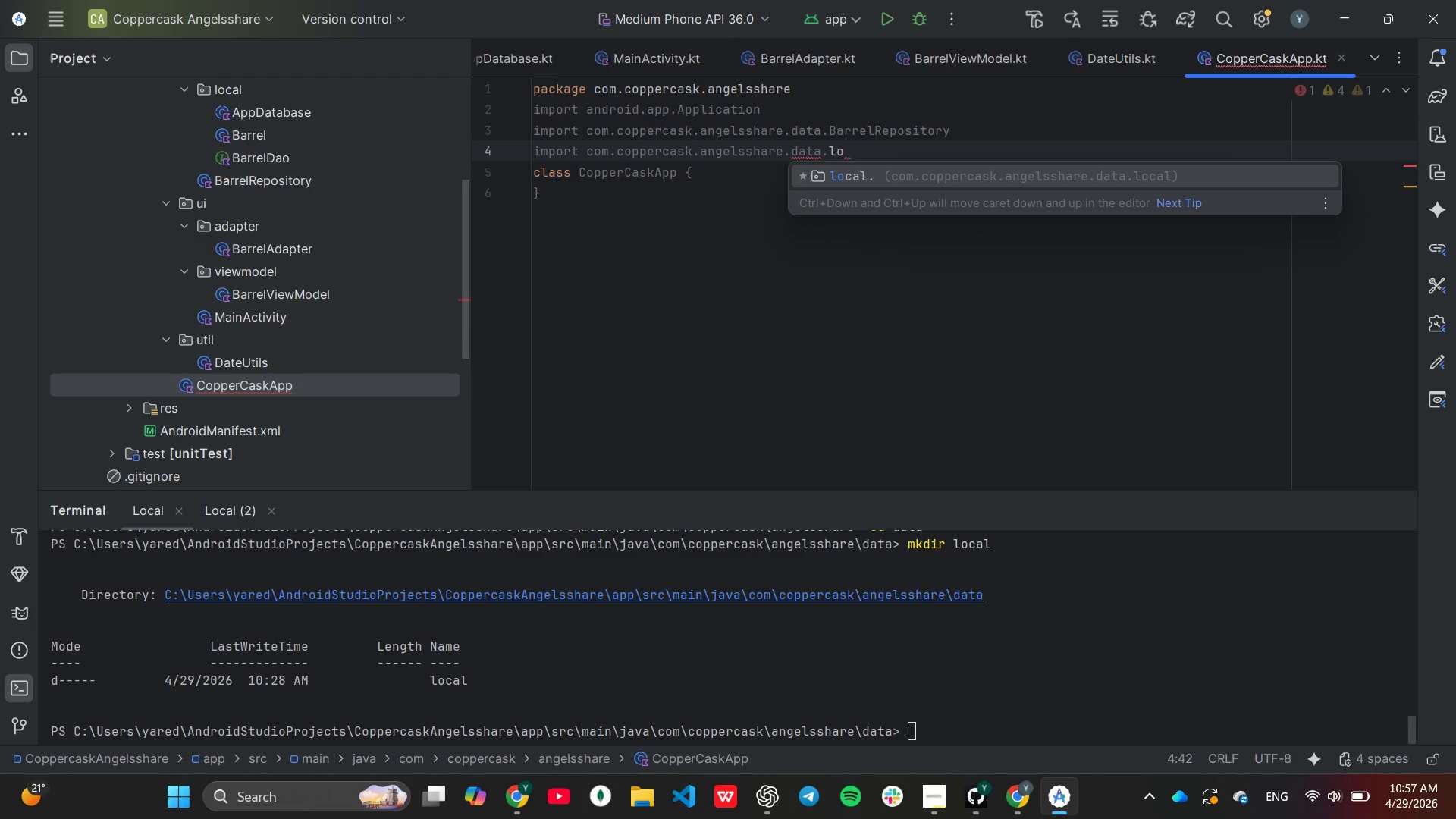 
key(Enter)
 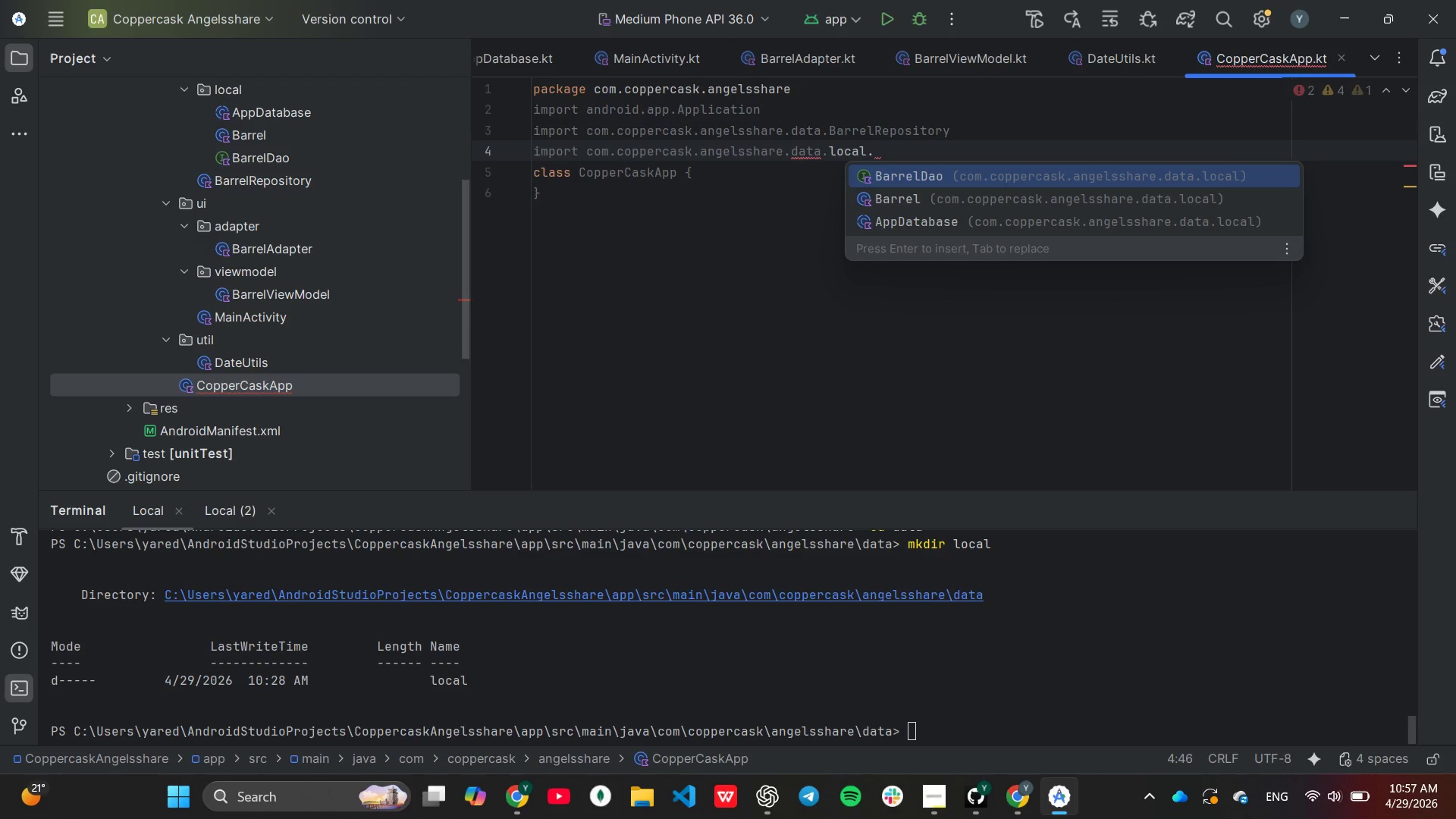 
key(ArrowDown)
 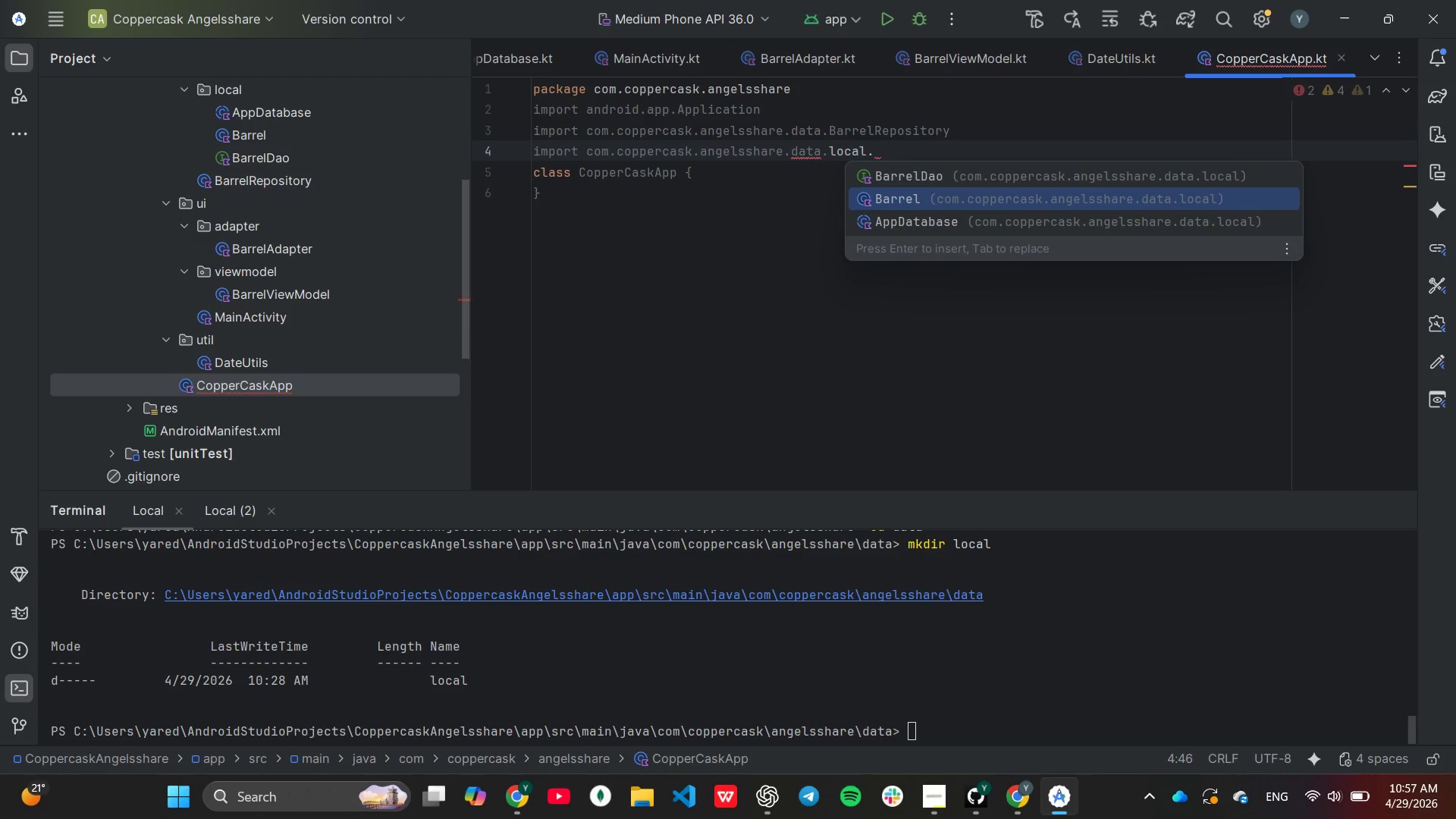 
key(ArrowDown)
 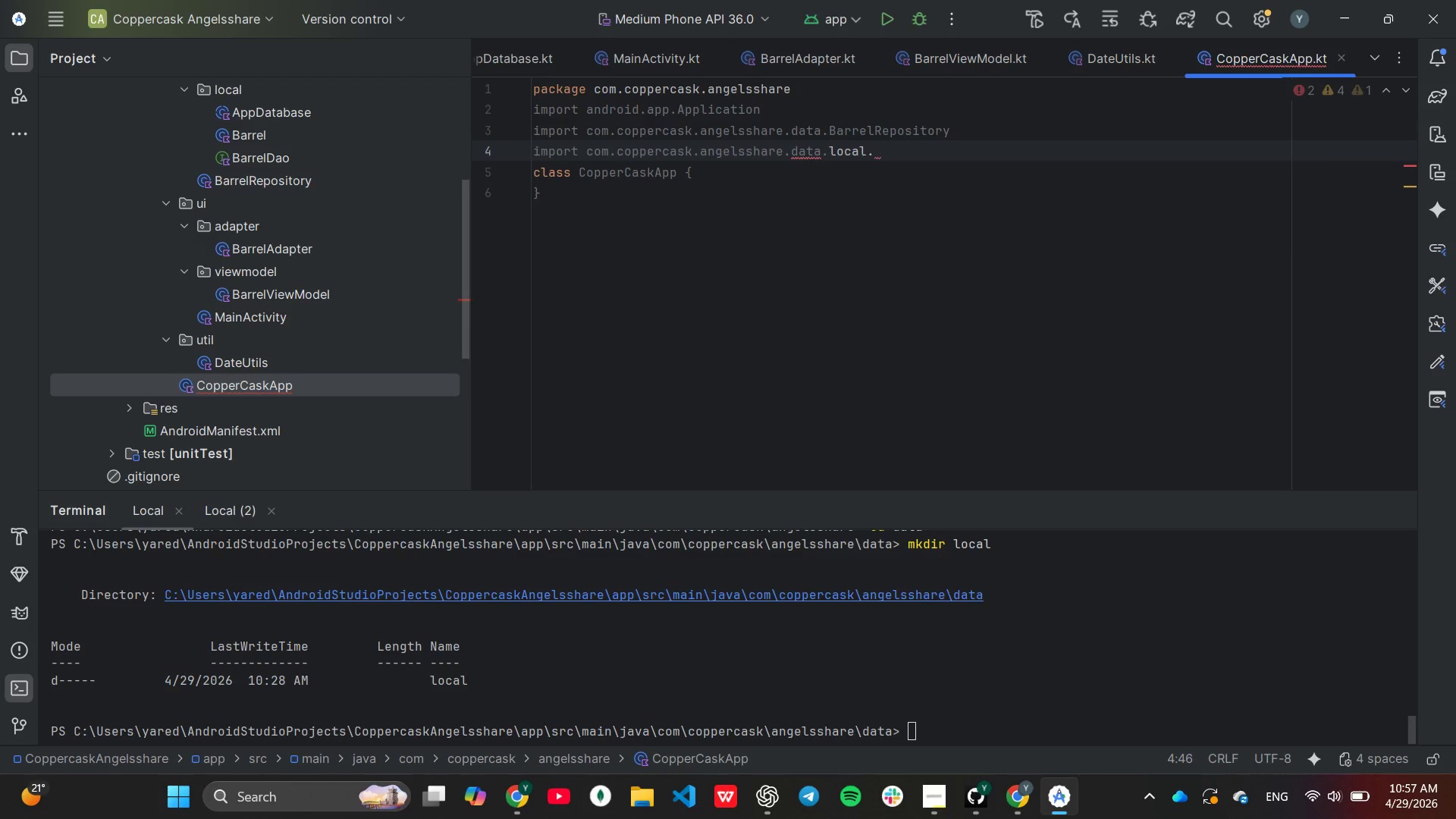 
key(Enter)
 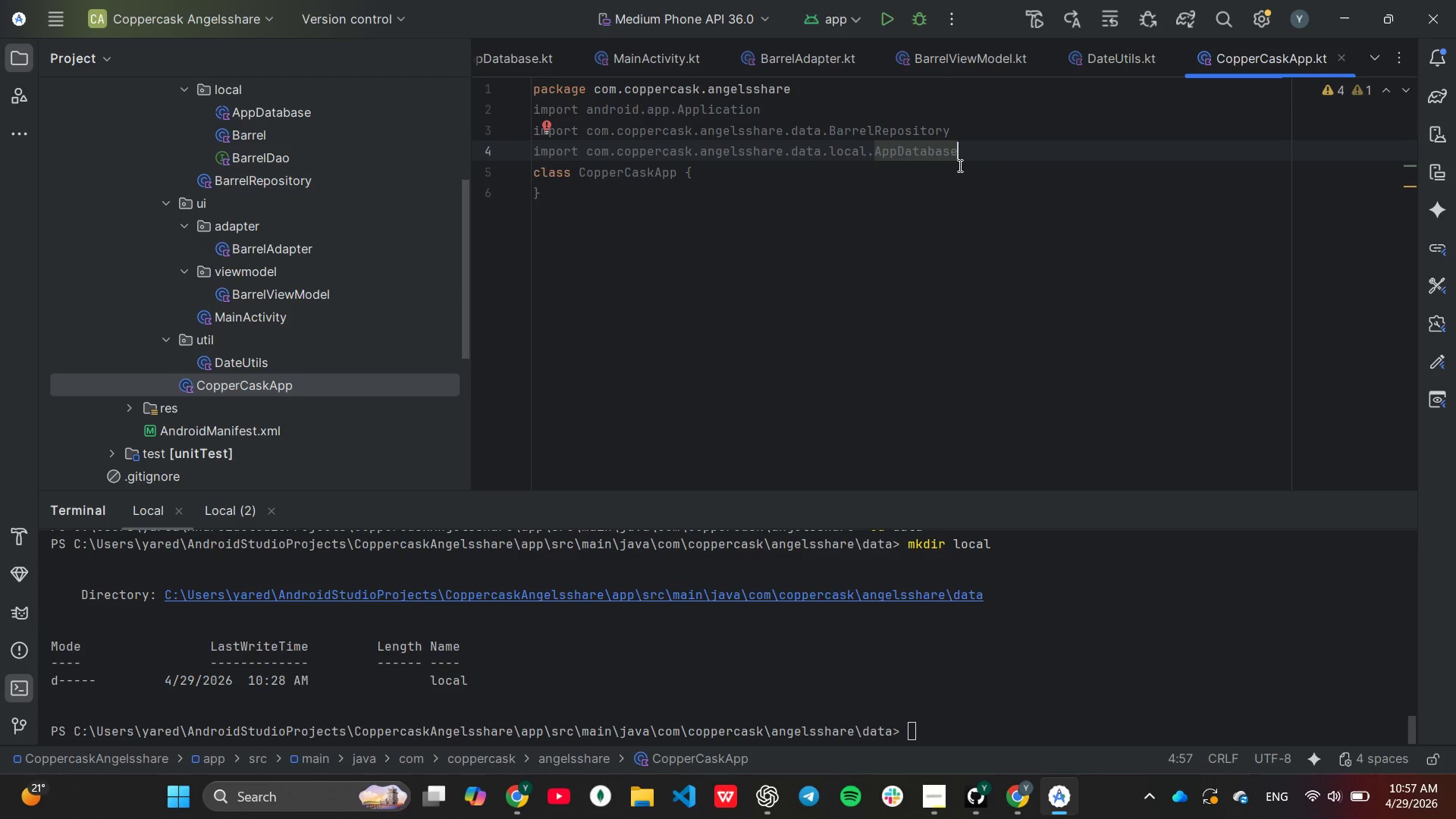 
key(Enter)
 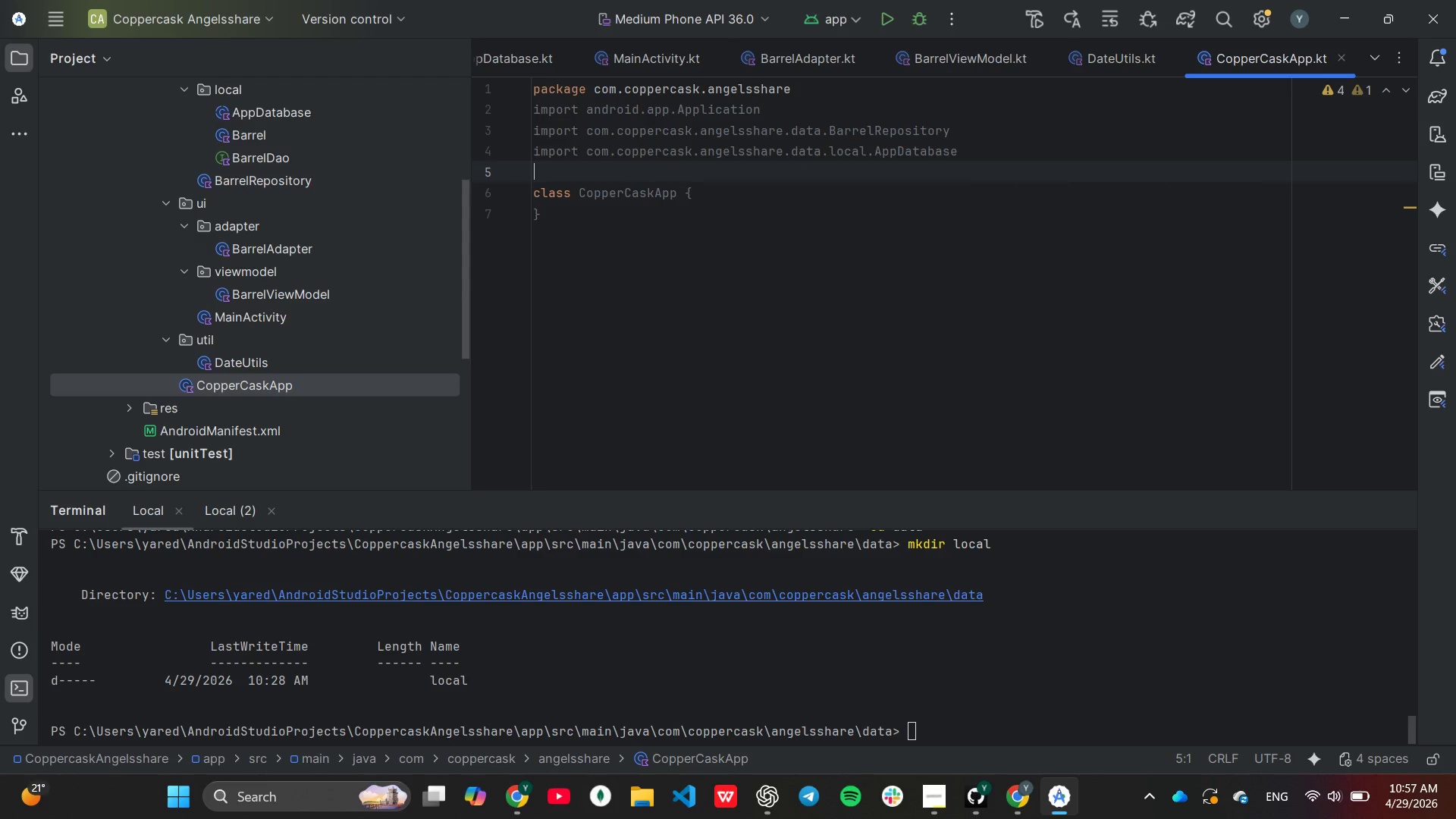 
type(im)
 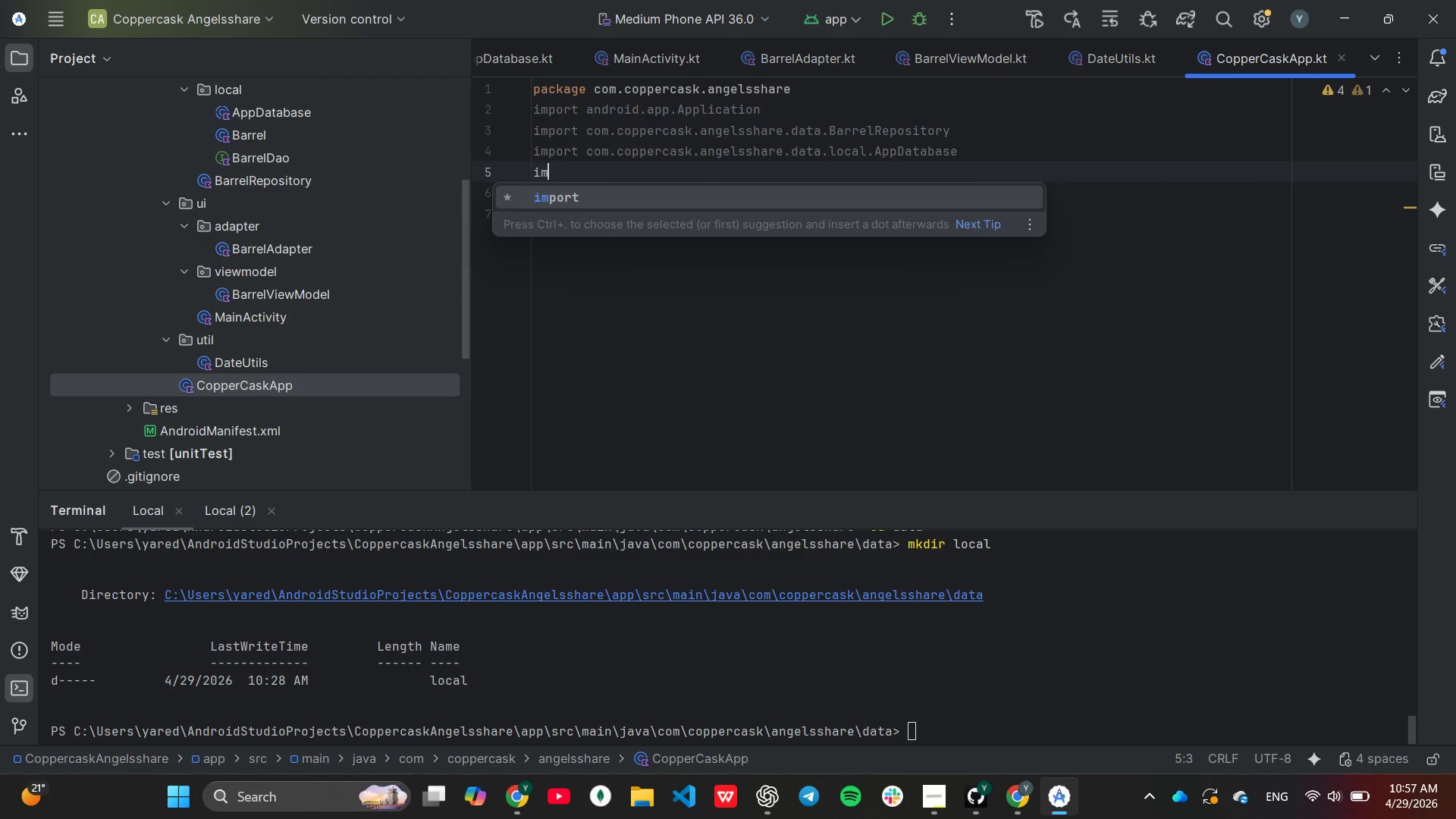 
key(Enter)
 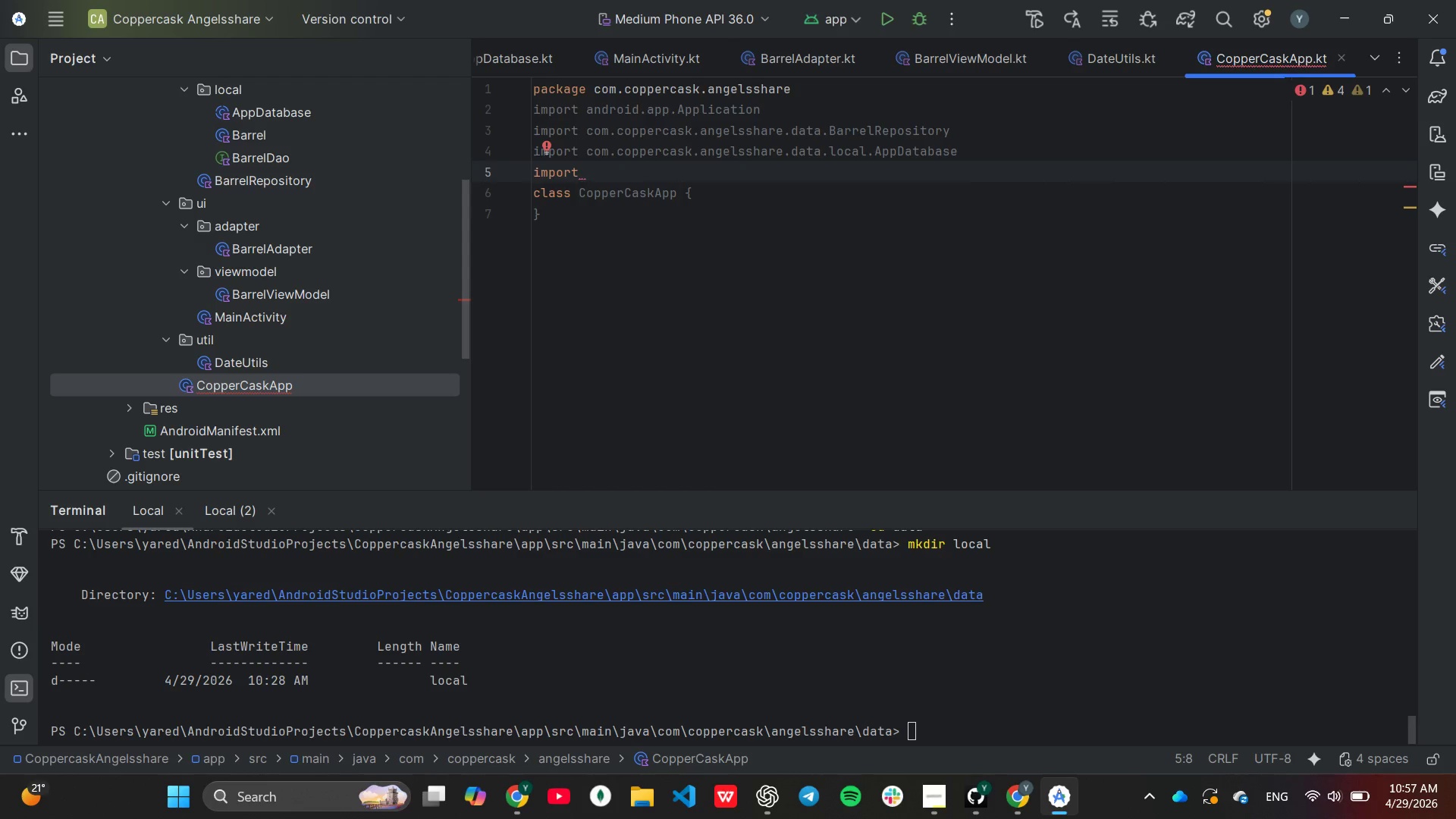 
type(and)
 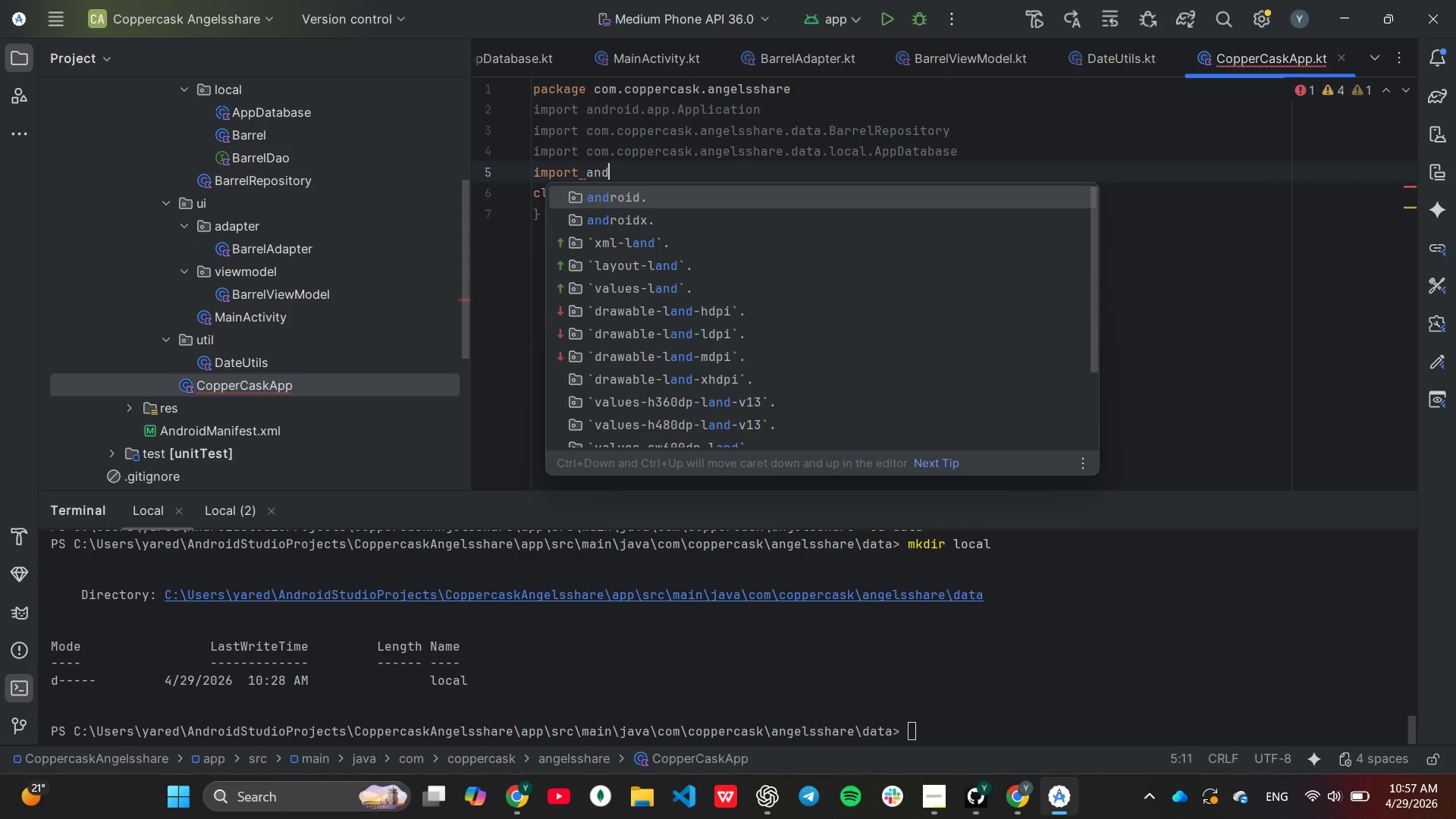 
key(ArrowDown)
 